 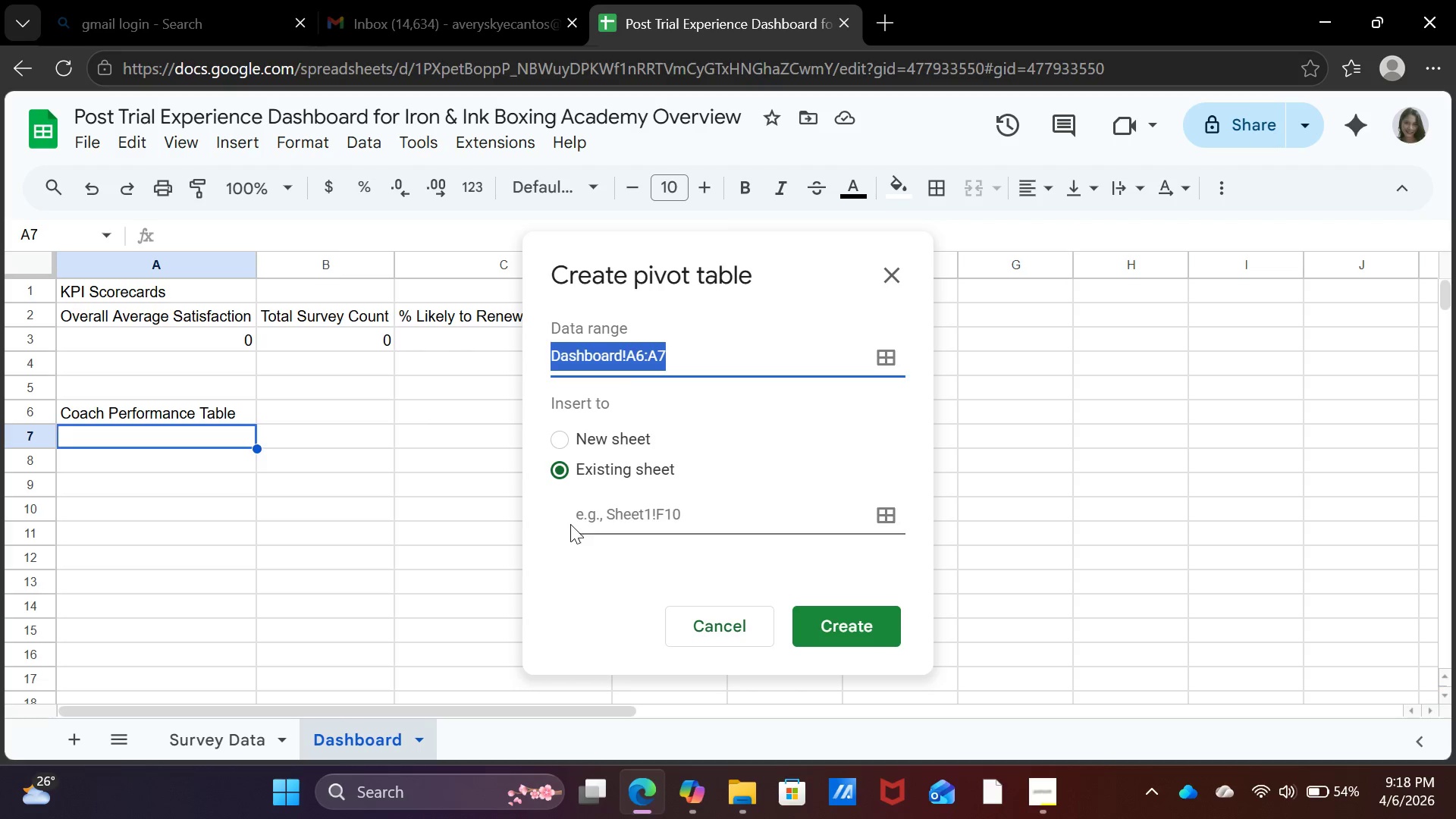 
left_click([585, 513])
 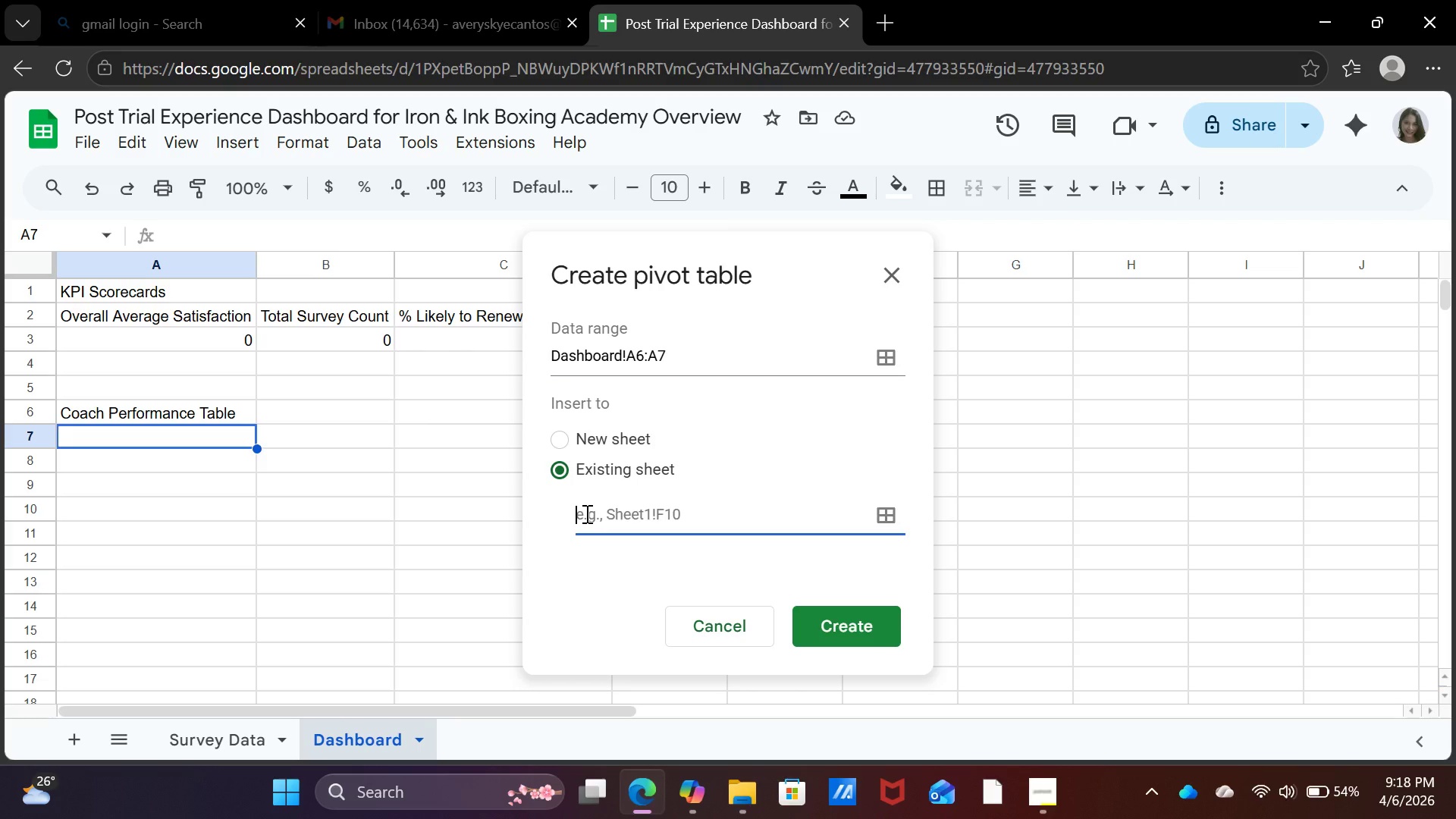 
key(Control+V)
 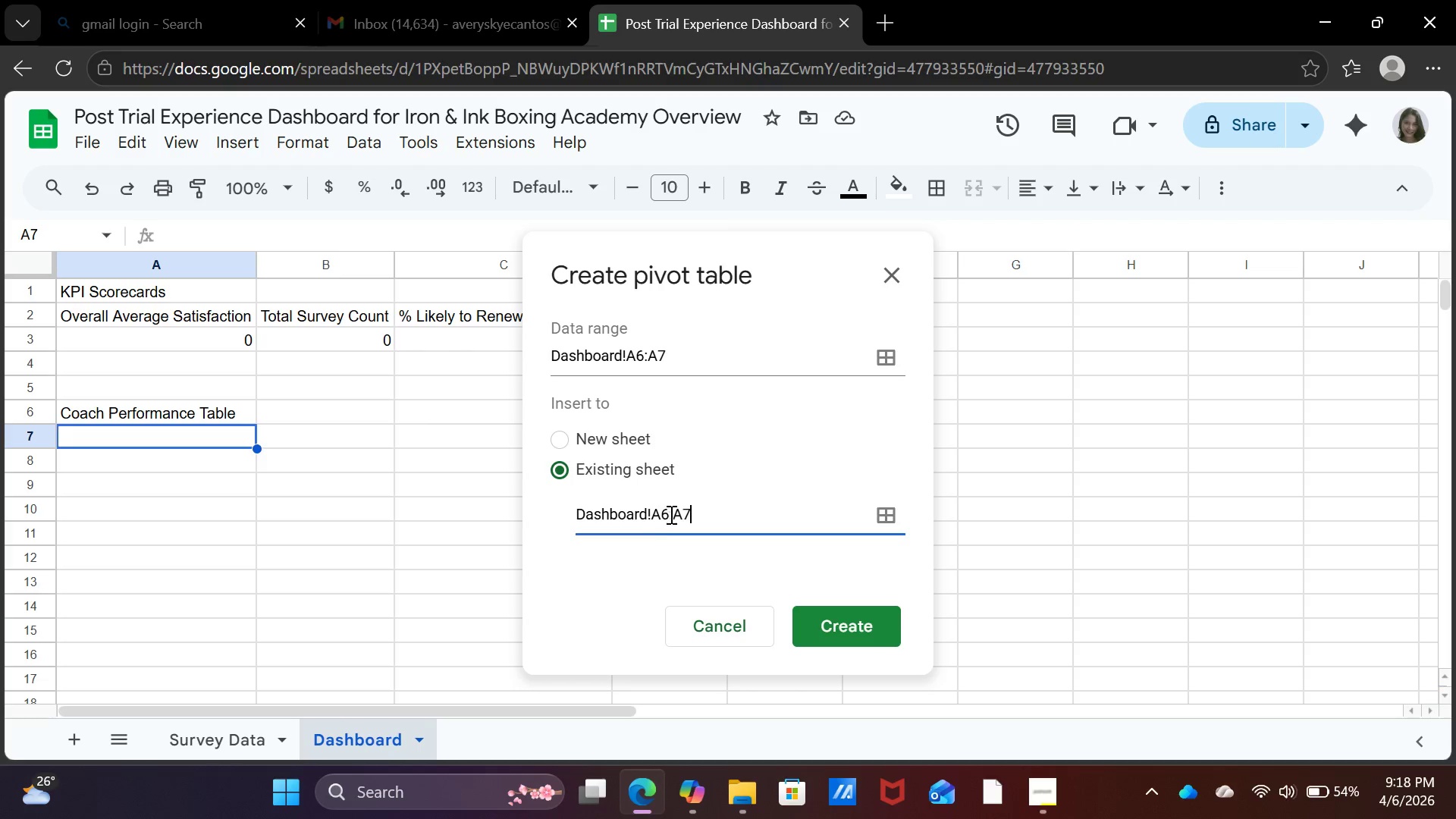 
left_click([670, 513])
 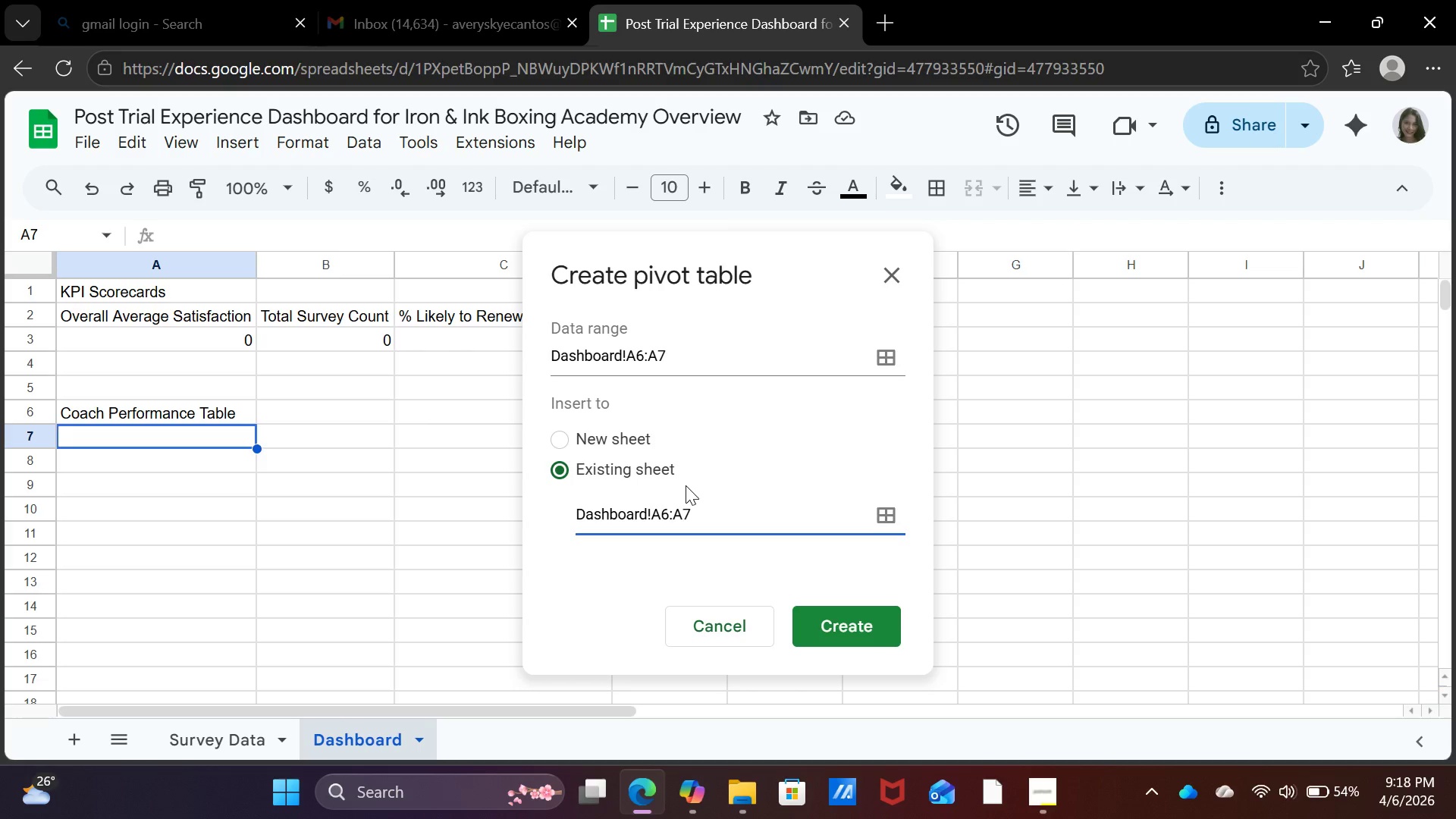 
key(ArrowRight)
 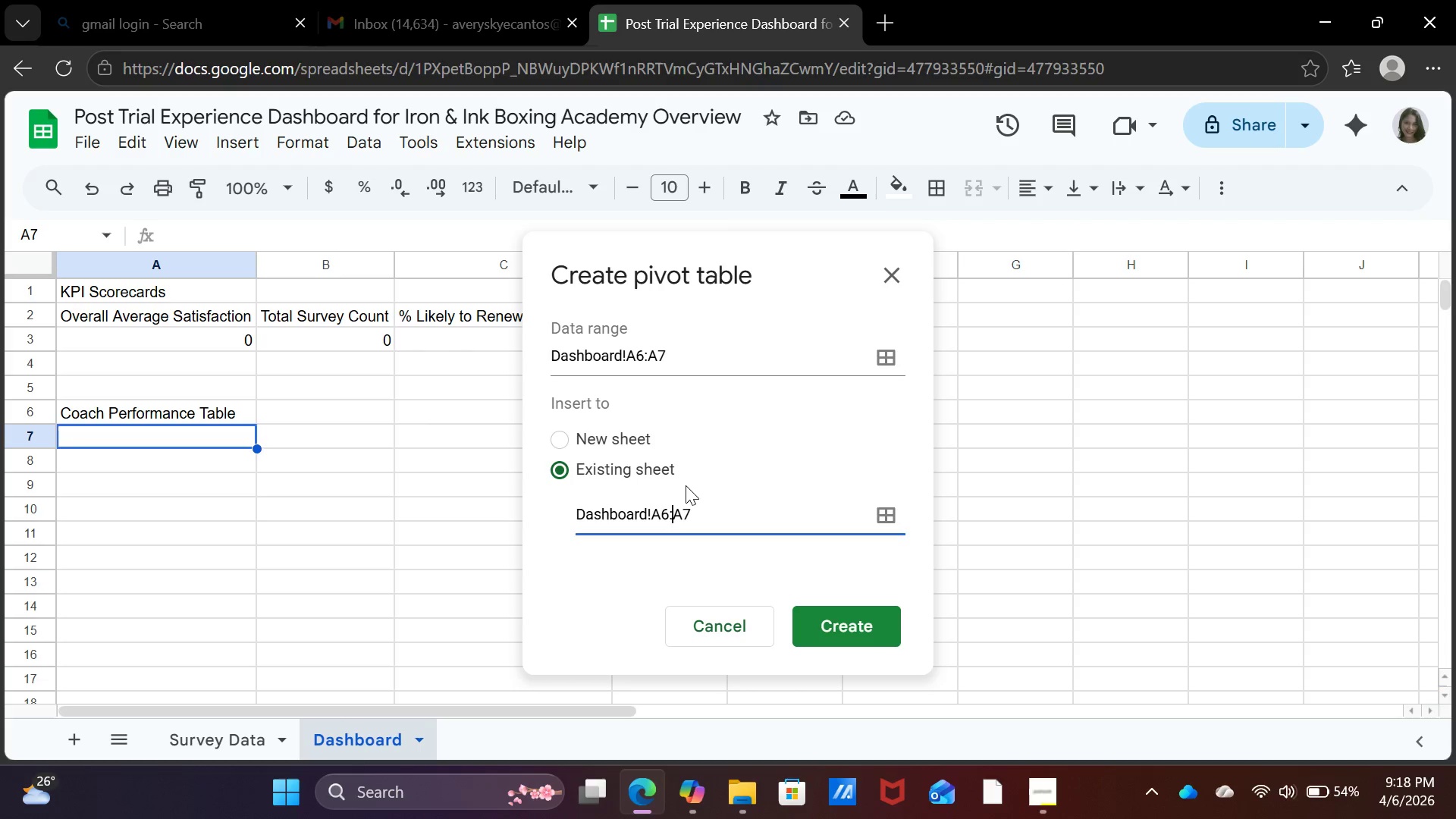 
key(Backspace)
 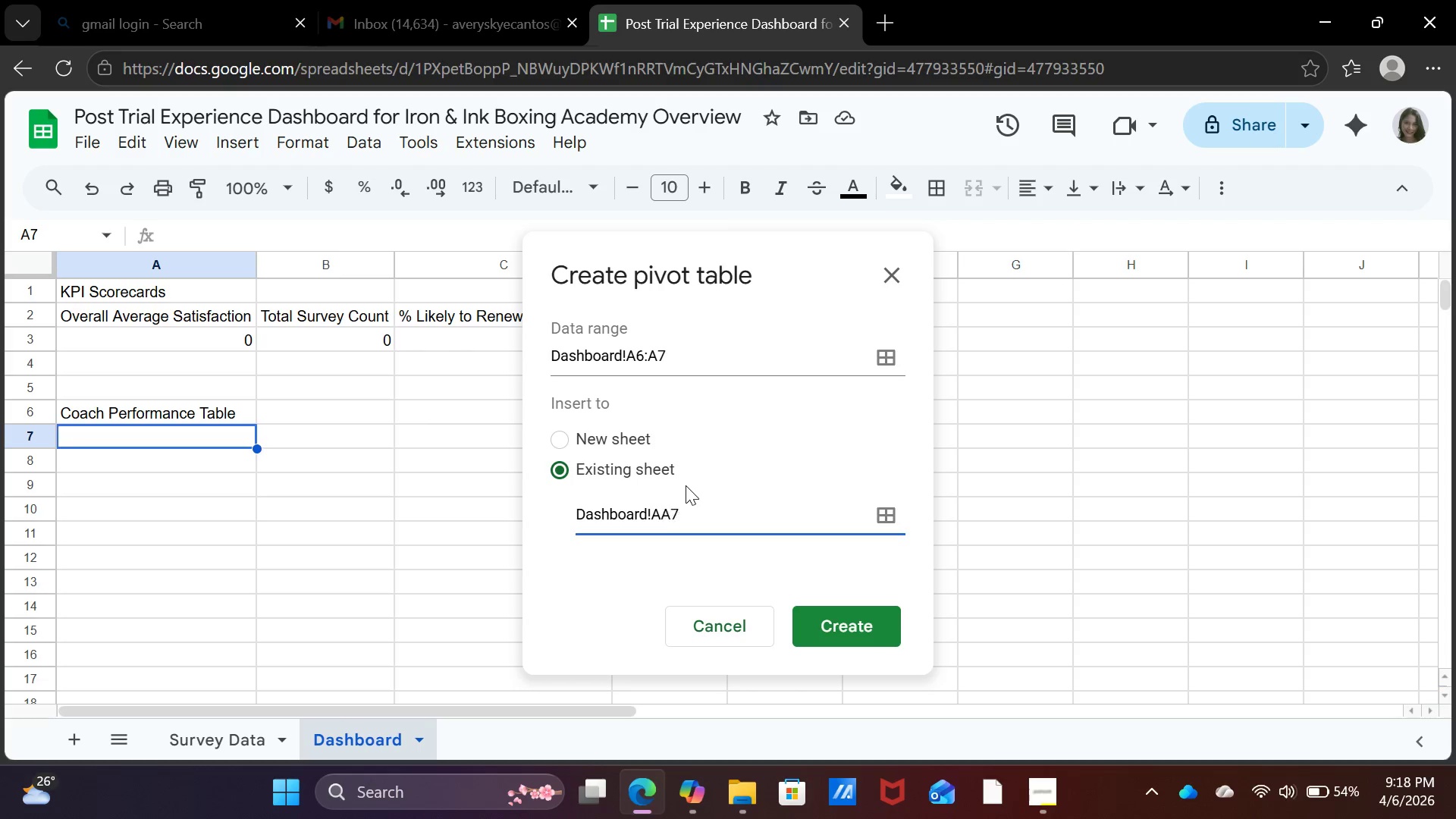 
key(Backspace)
 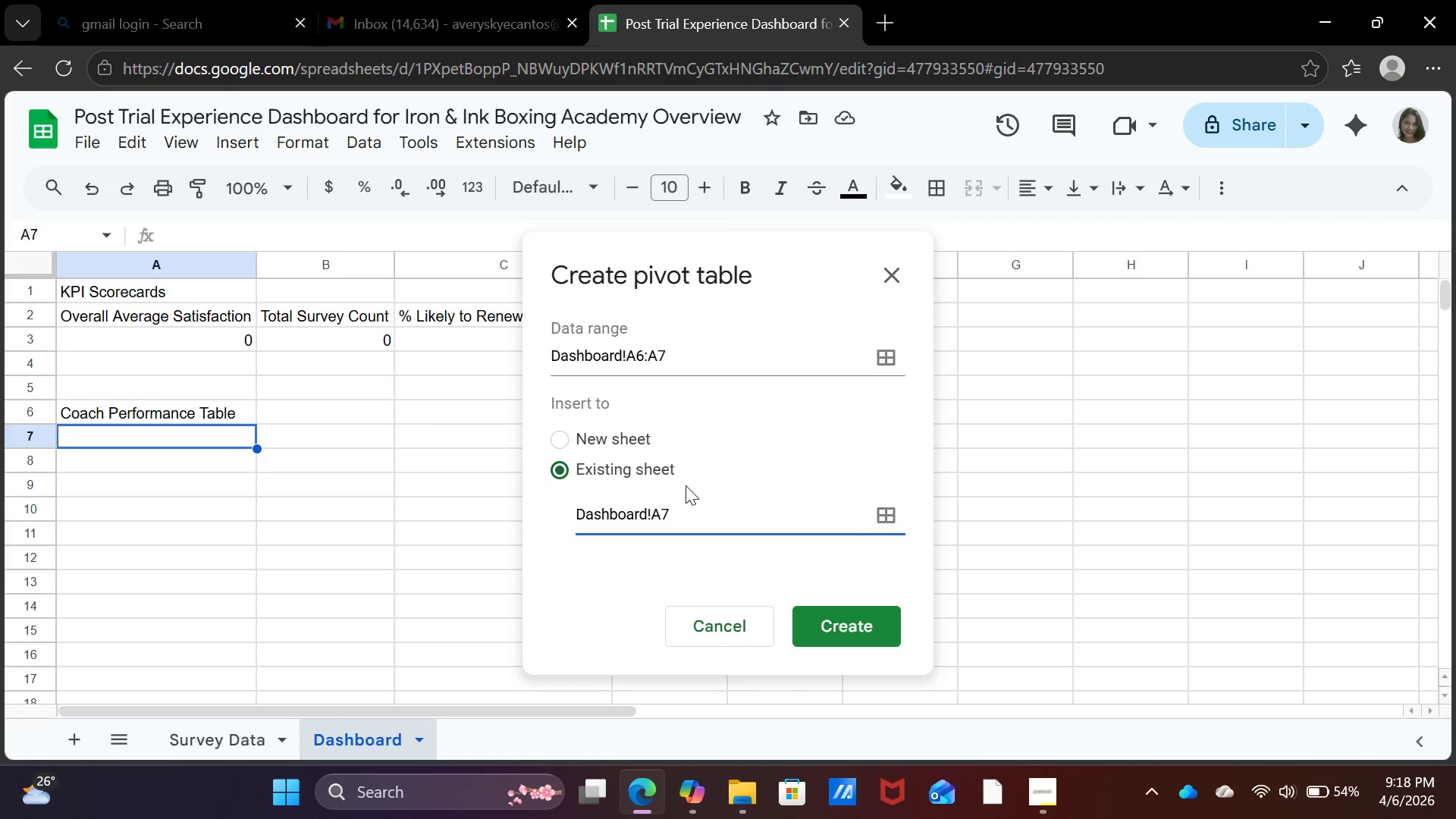 
key(Backspace)
 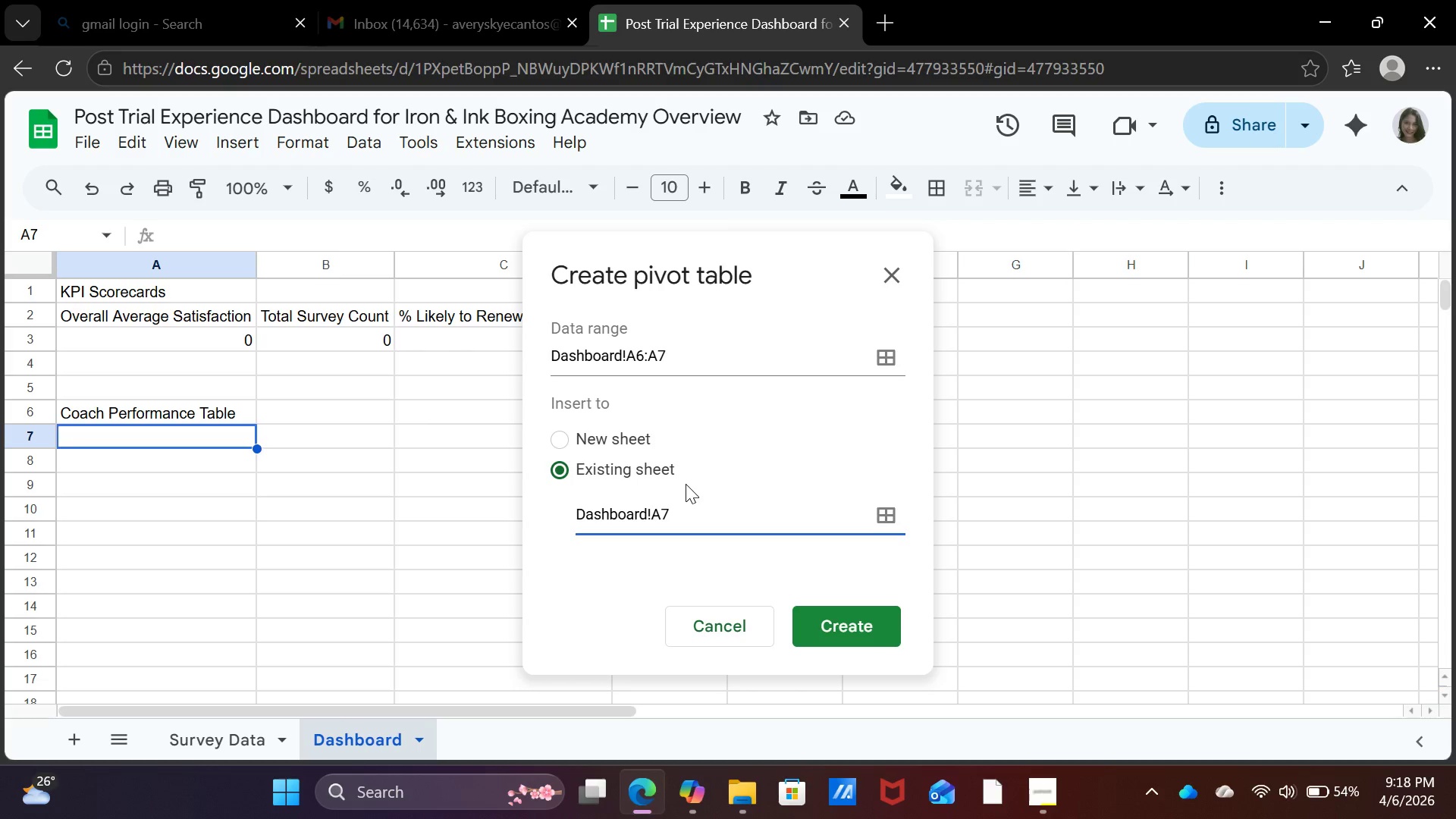 
left_click([845, 627])
 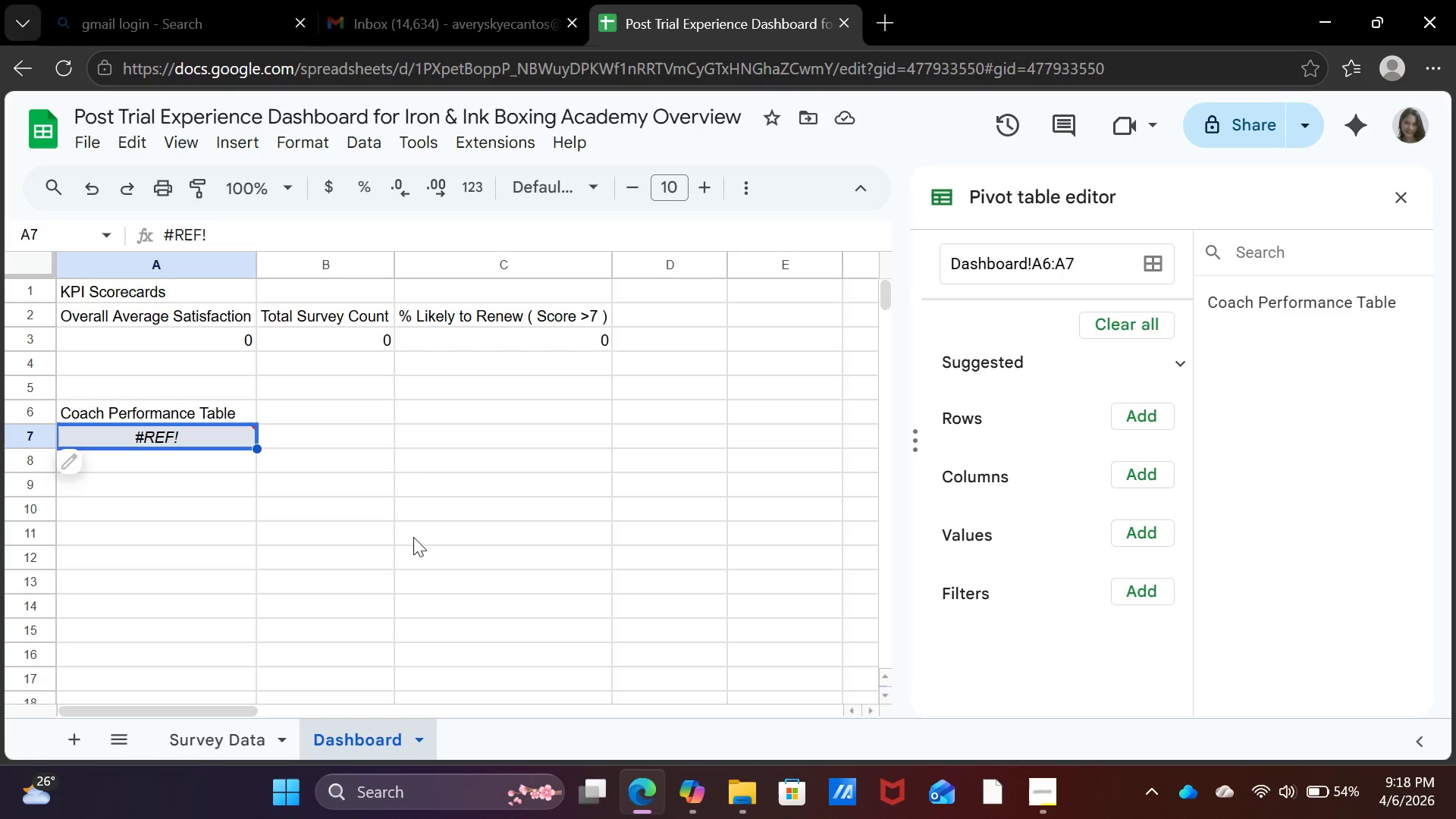 
wait(11.09)
 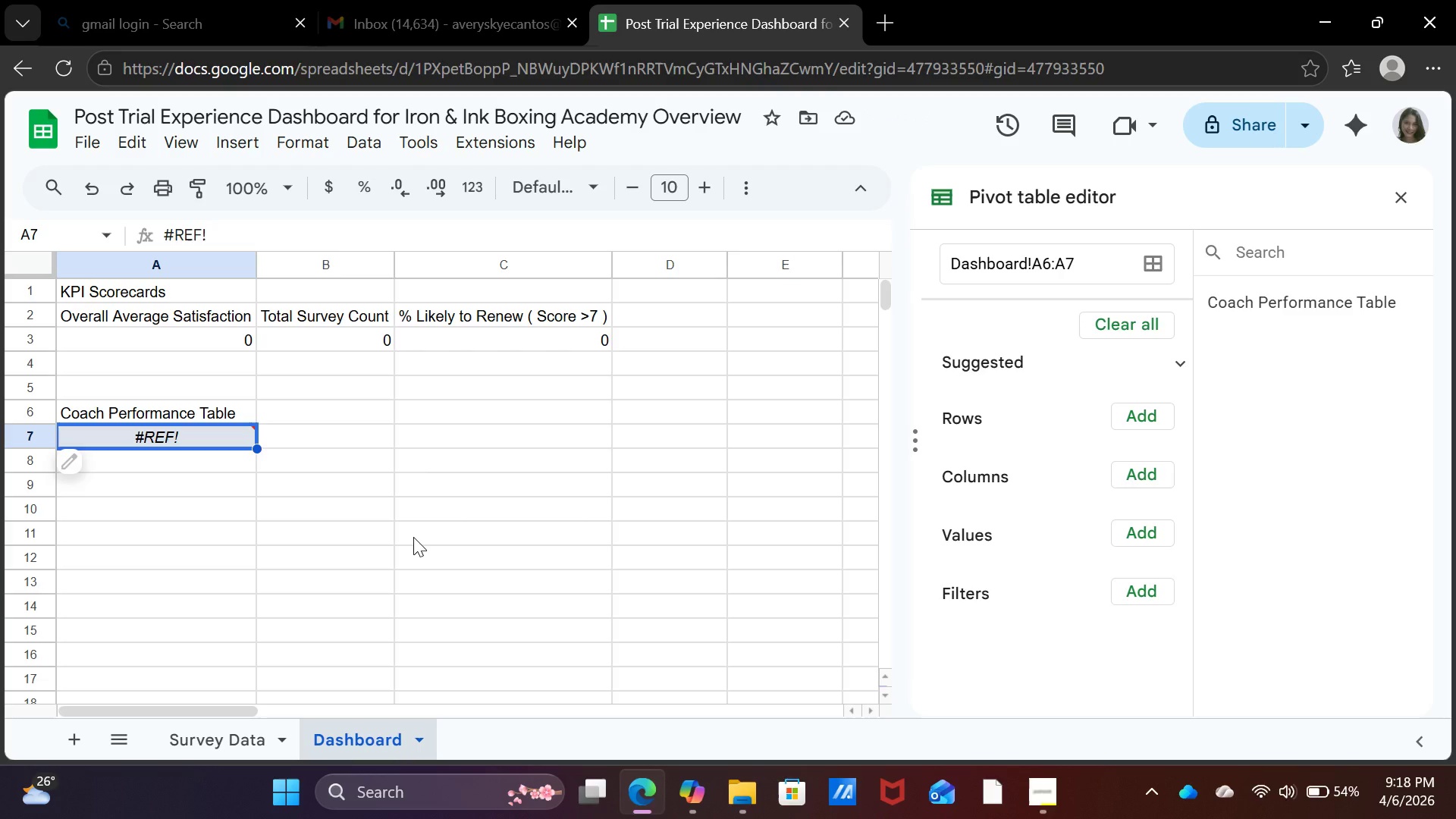 
left_click([1133, 413])
 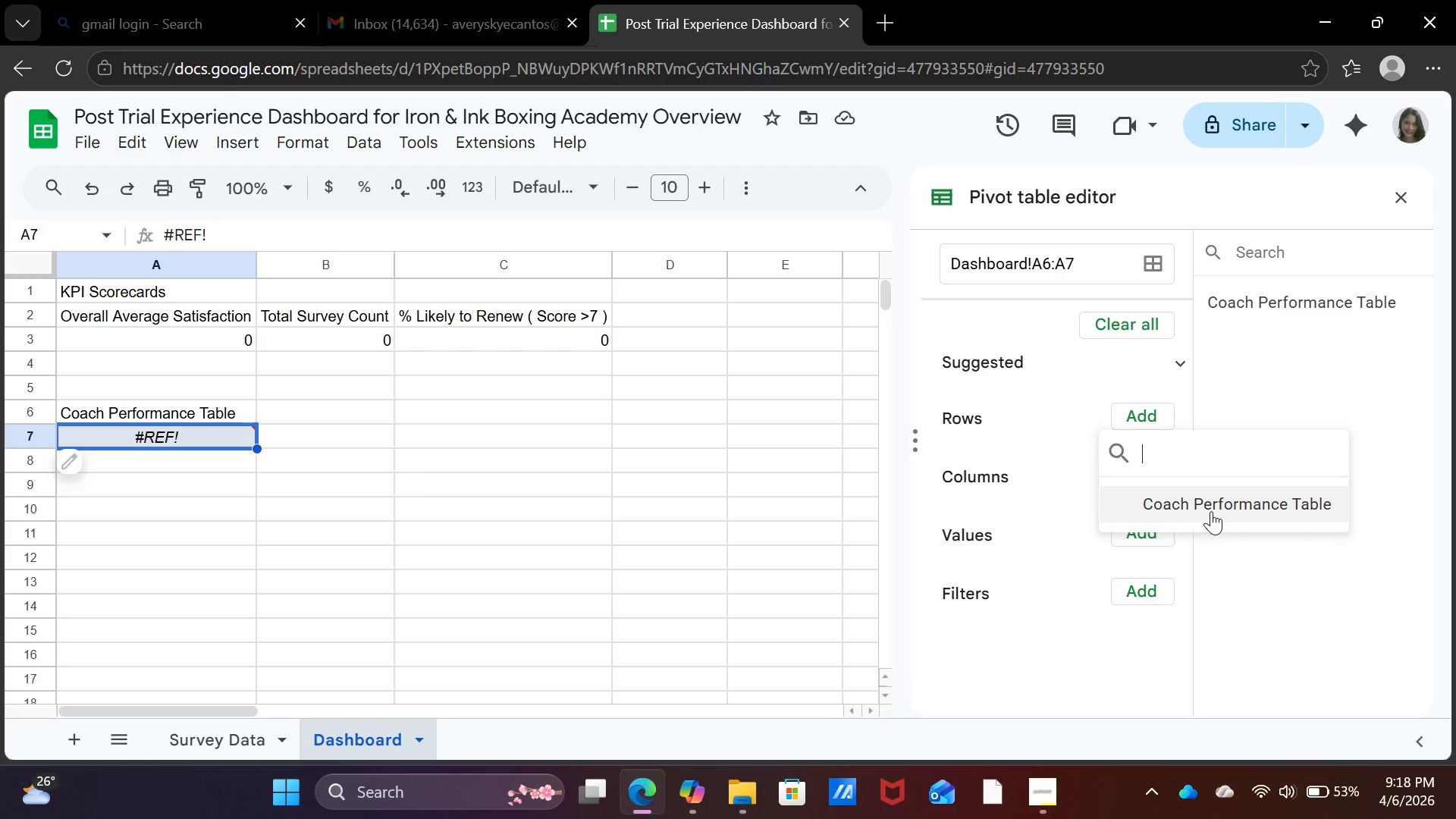 
wait(9.19)
 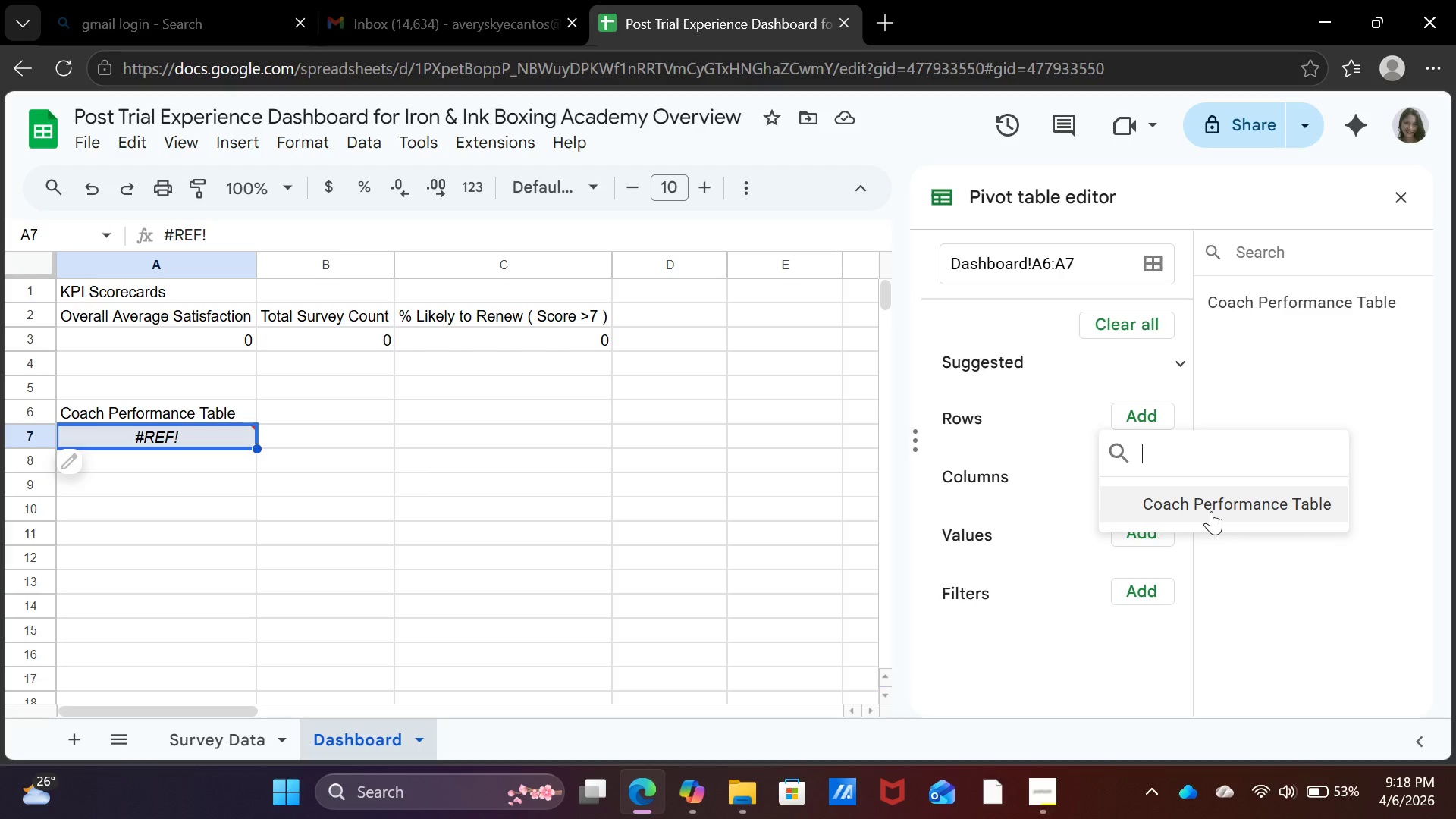 
left_click([1147, 257])
 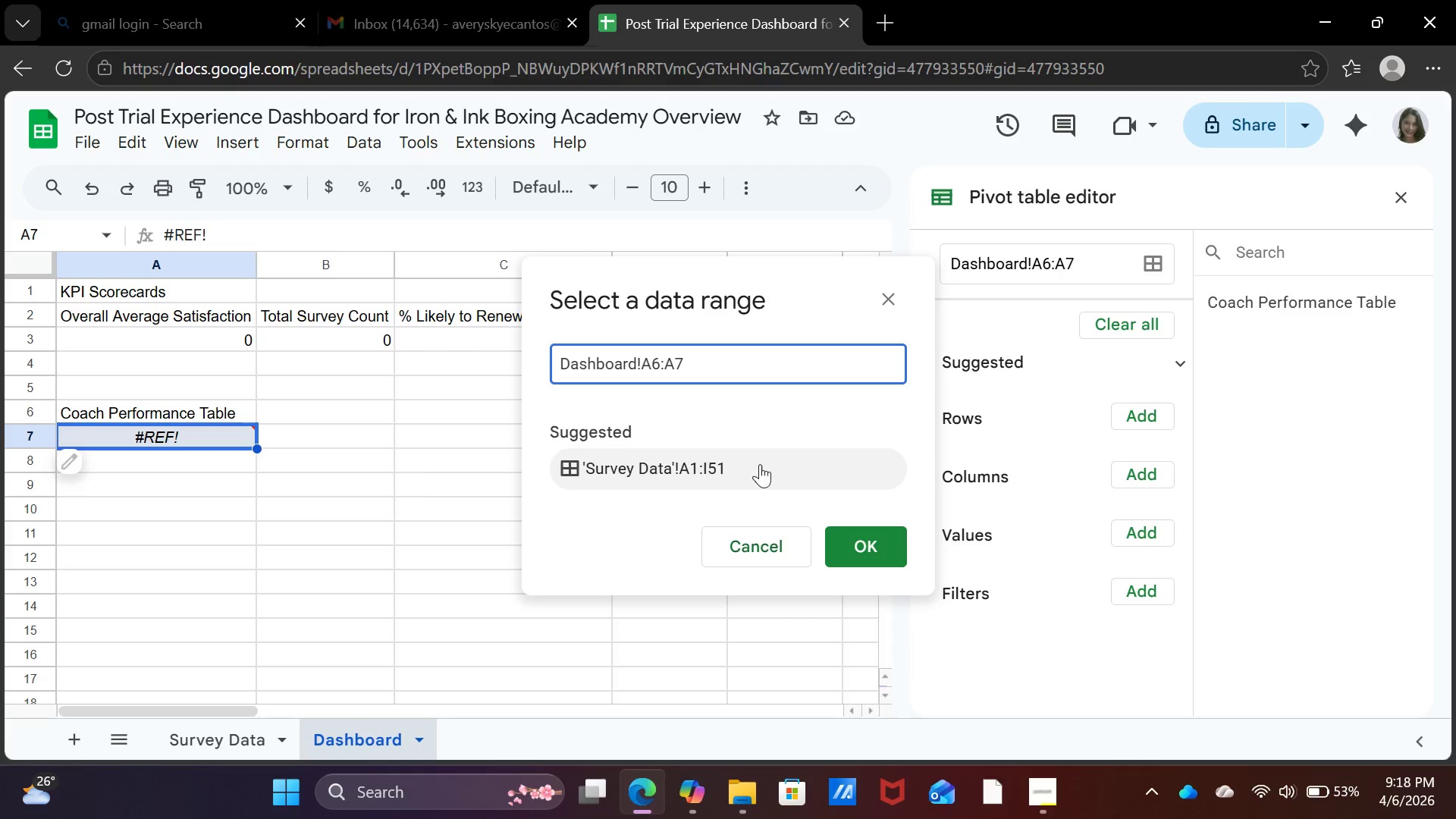 
left_click([722, 466])
 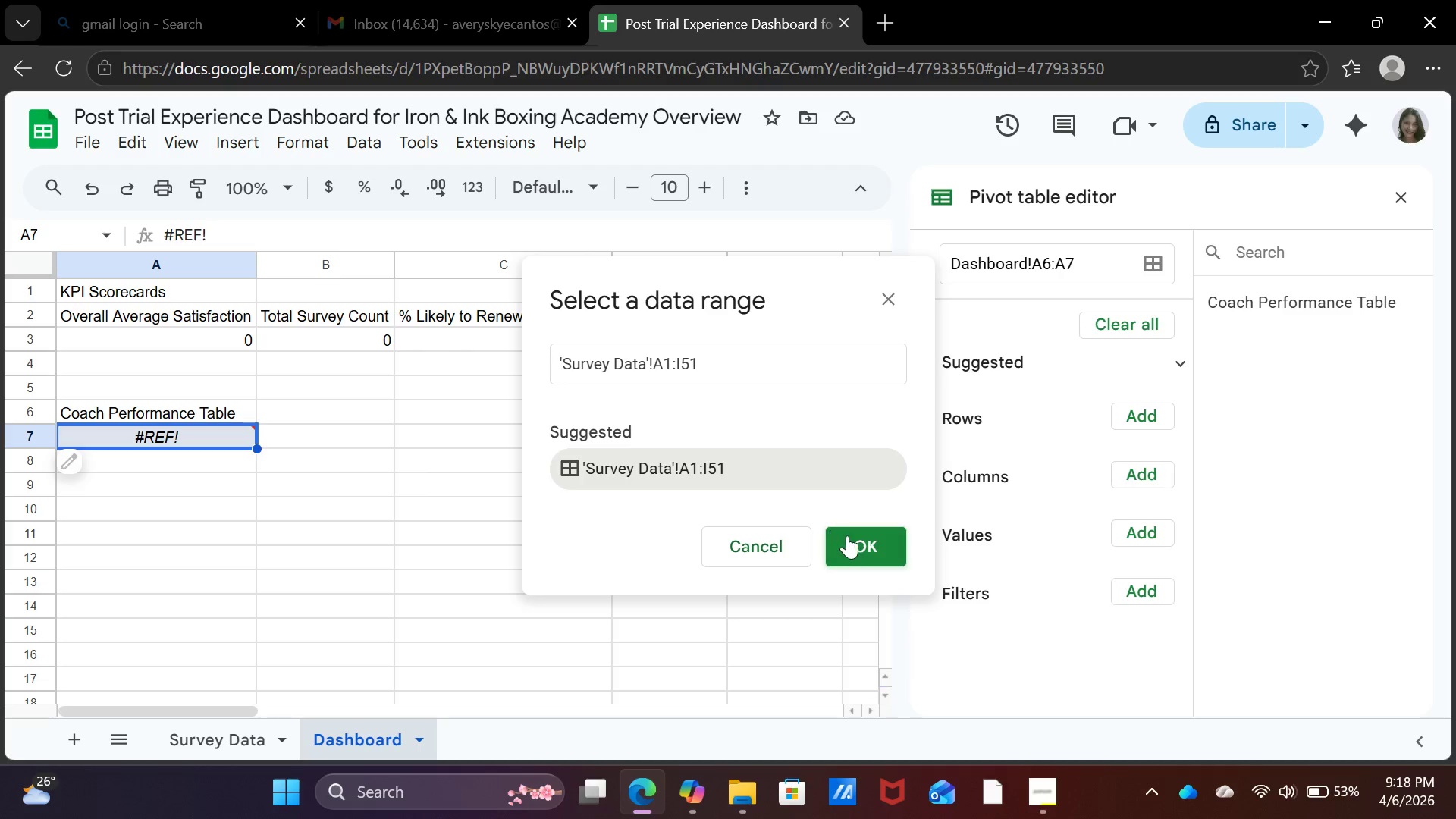 
left_click([857, 541])
 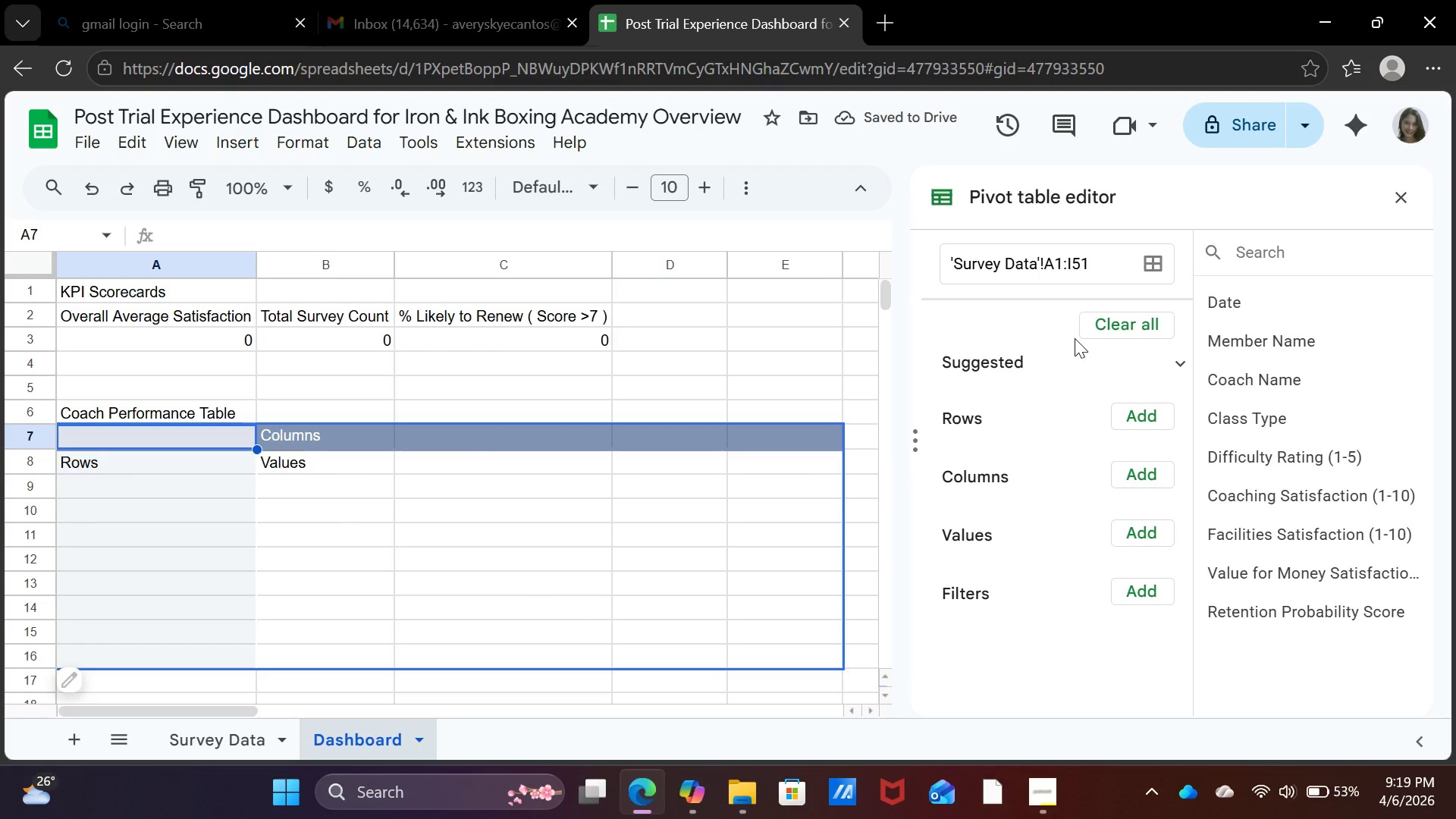 
wait(7.06)
 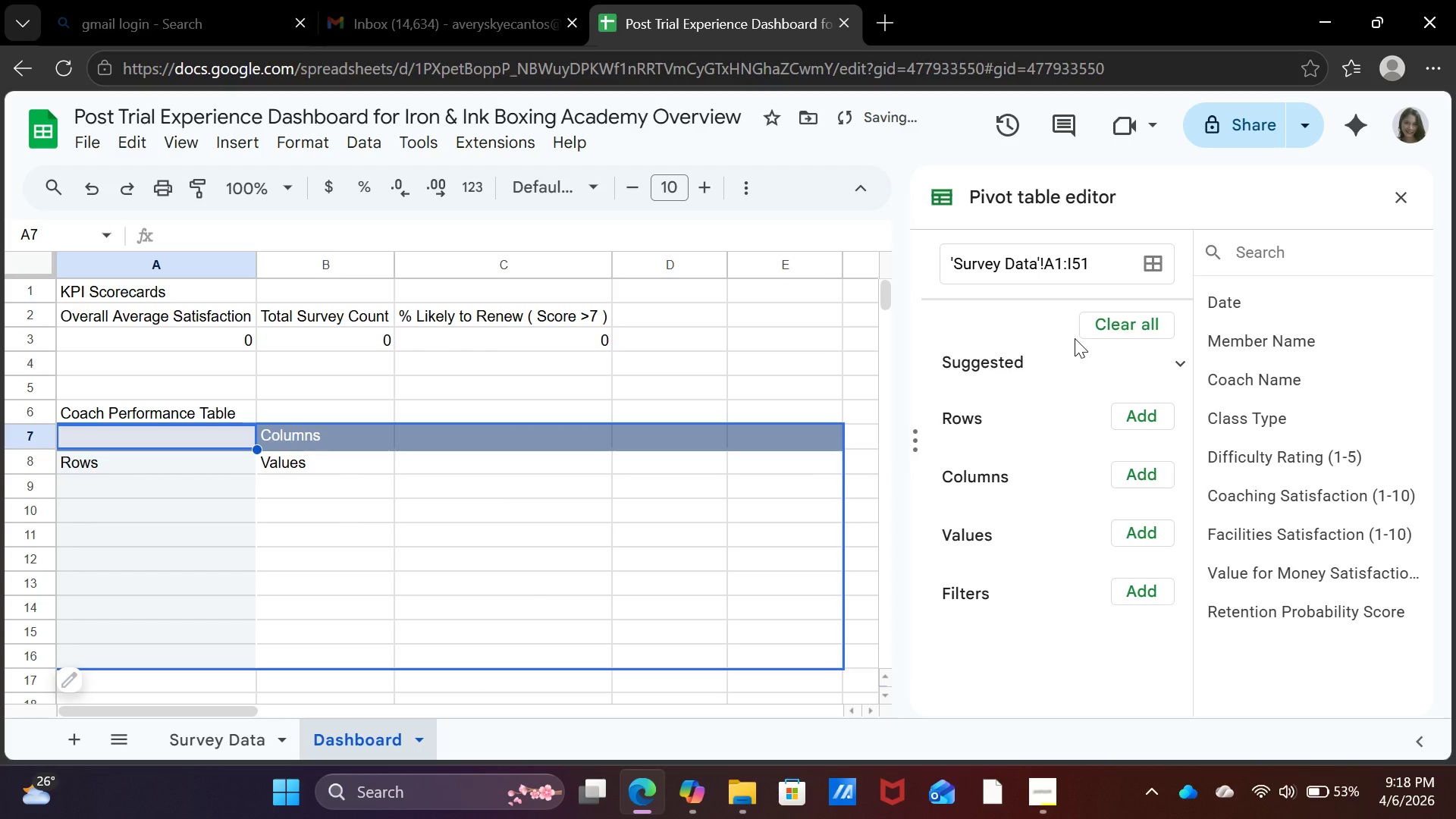 
left_click([1151, 420])
 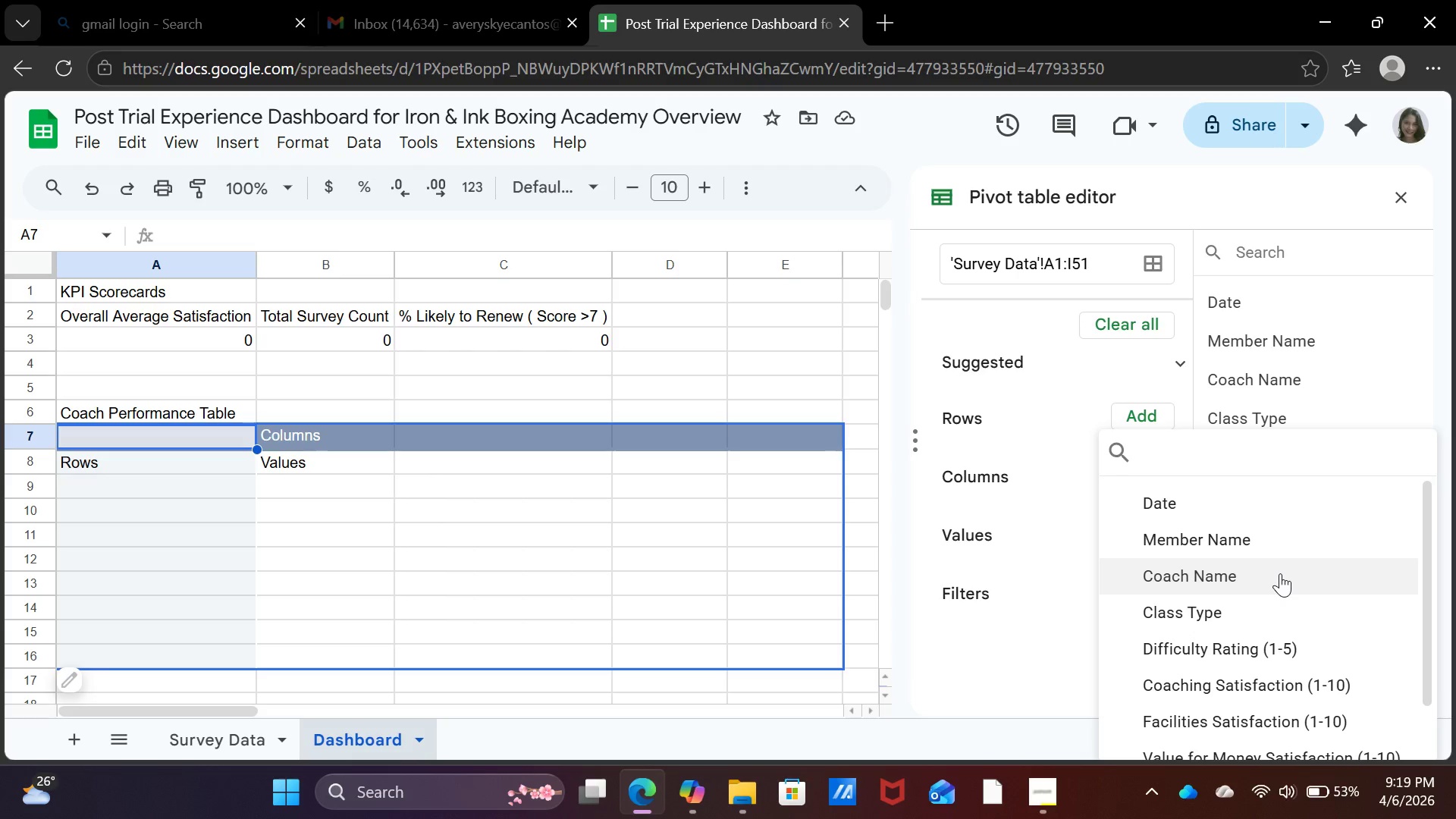 
wait(5.23)
 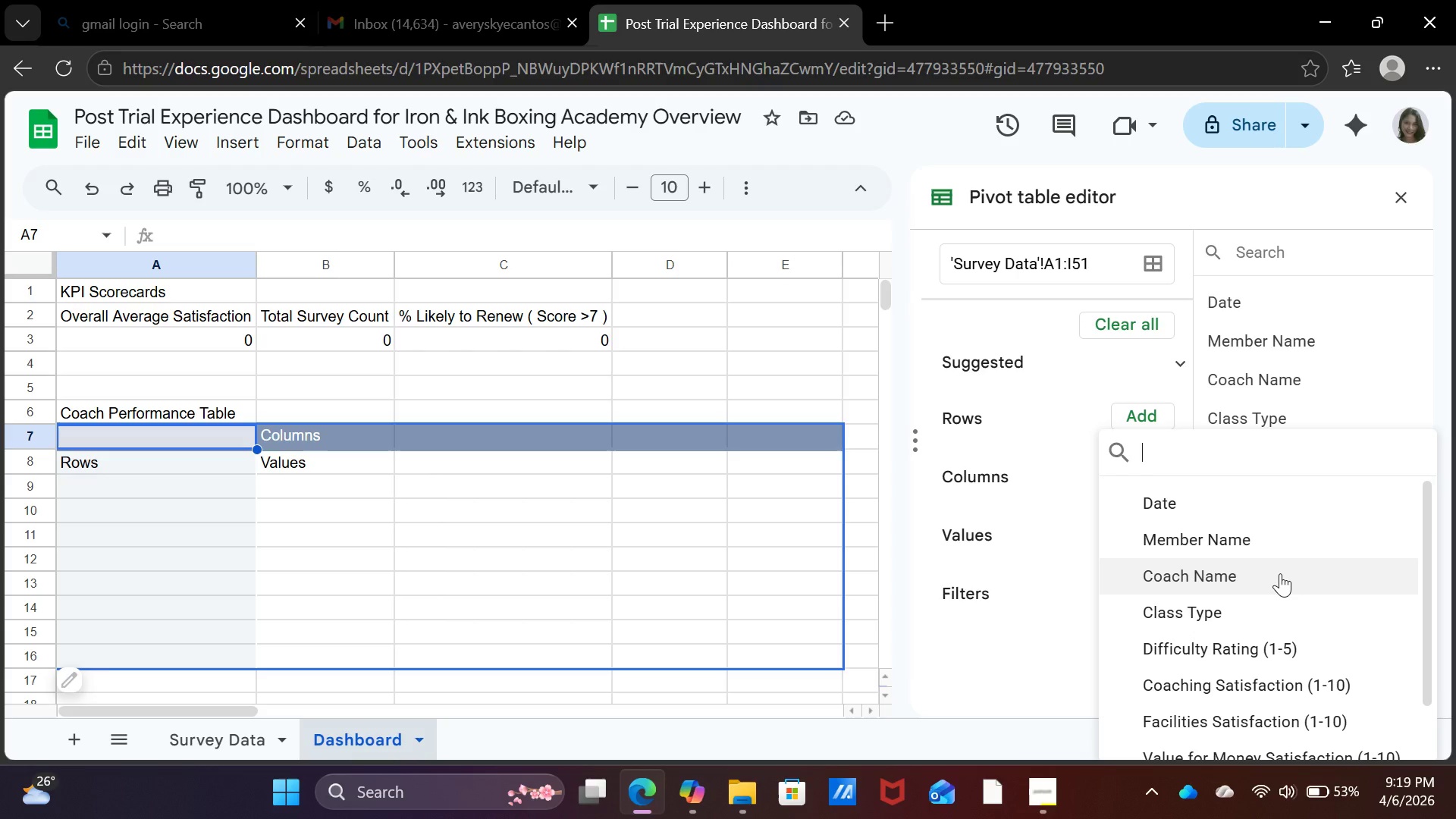 
left_click([1244, 576])
 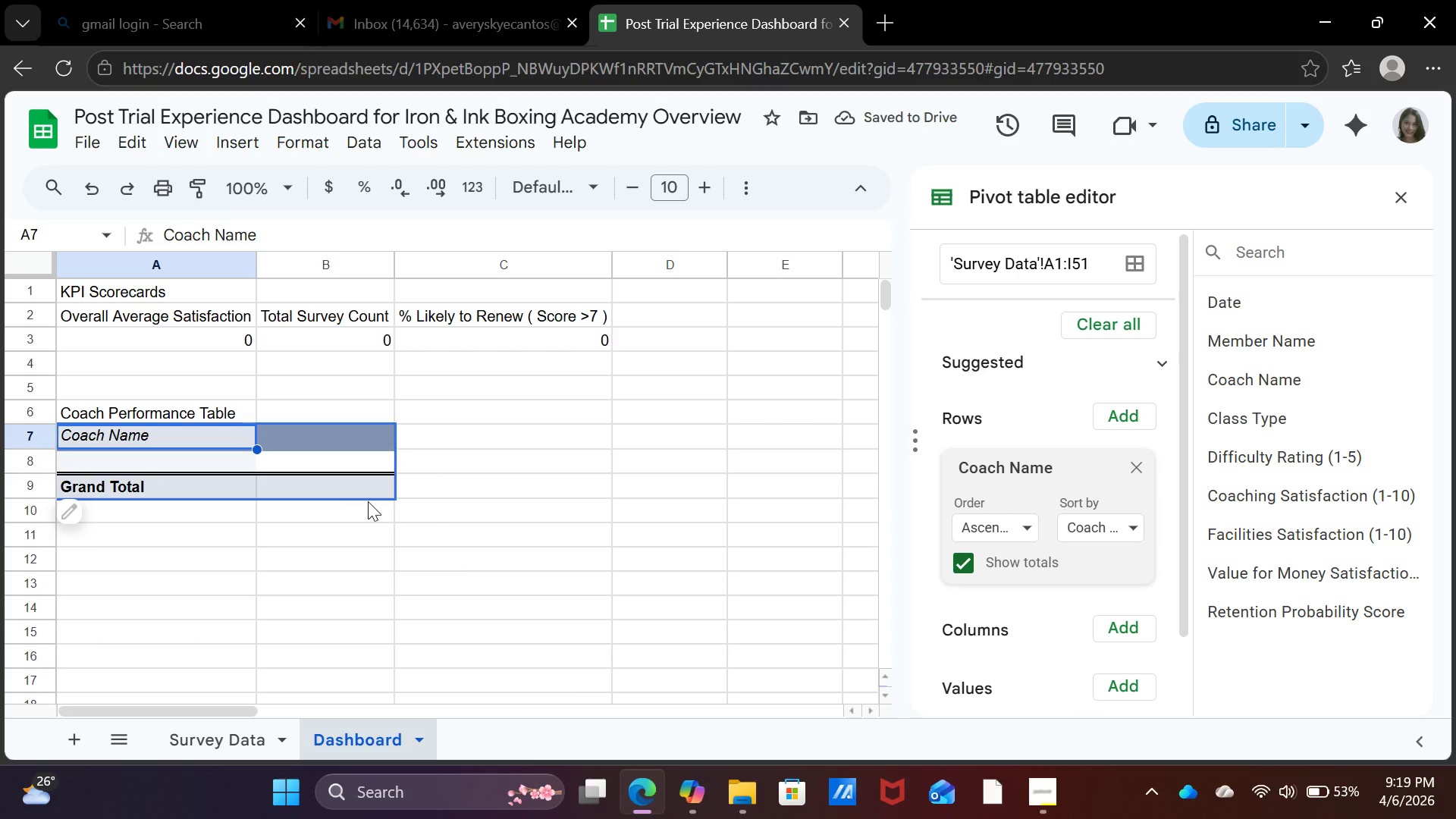 
wait(6.36)
 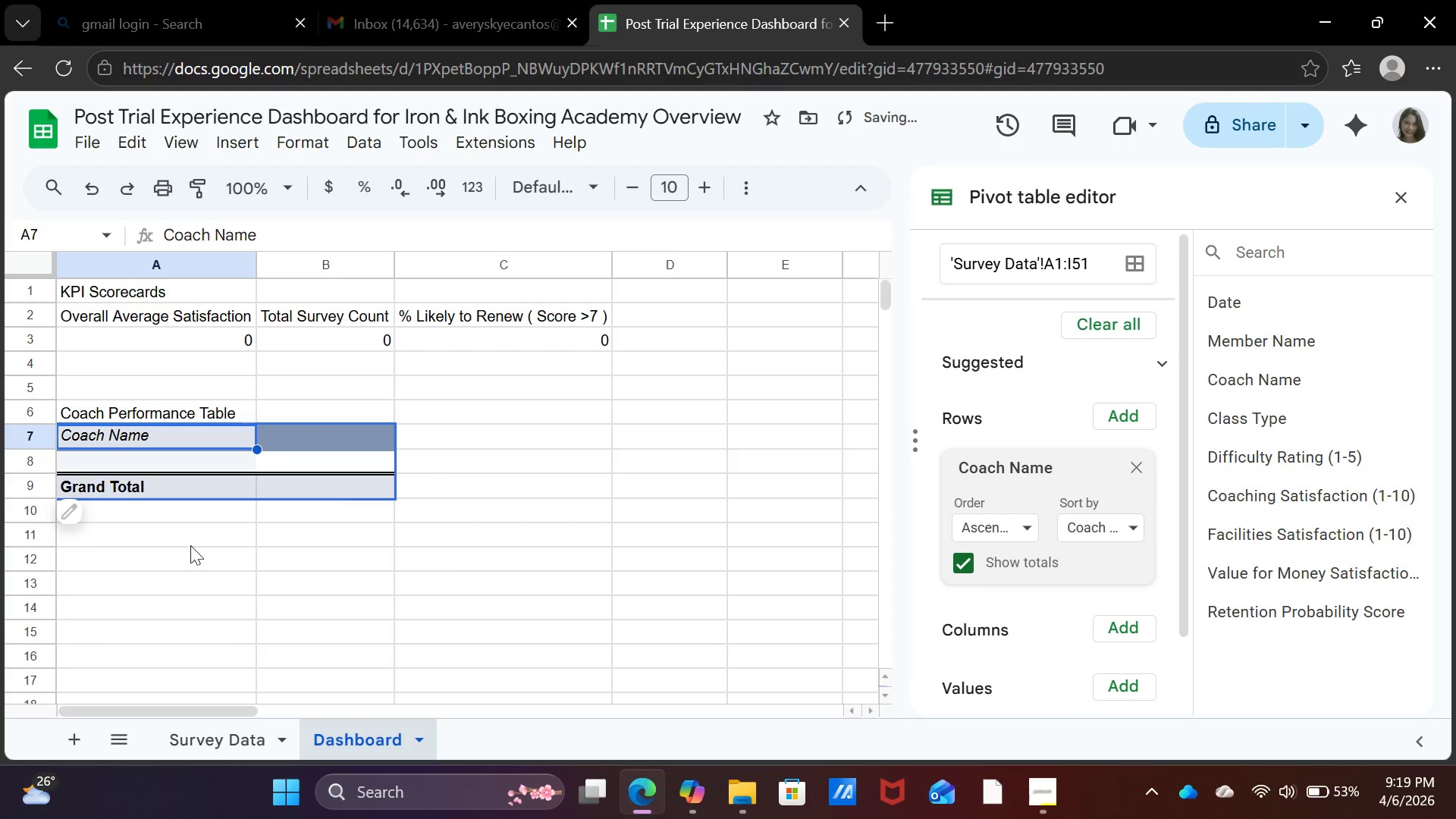 
scroll: coordinate [1030, 649], scroll_direction: down, amount: 1.0
 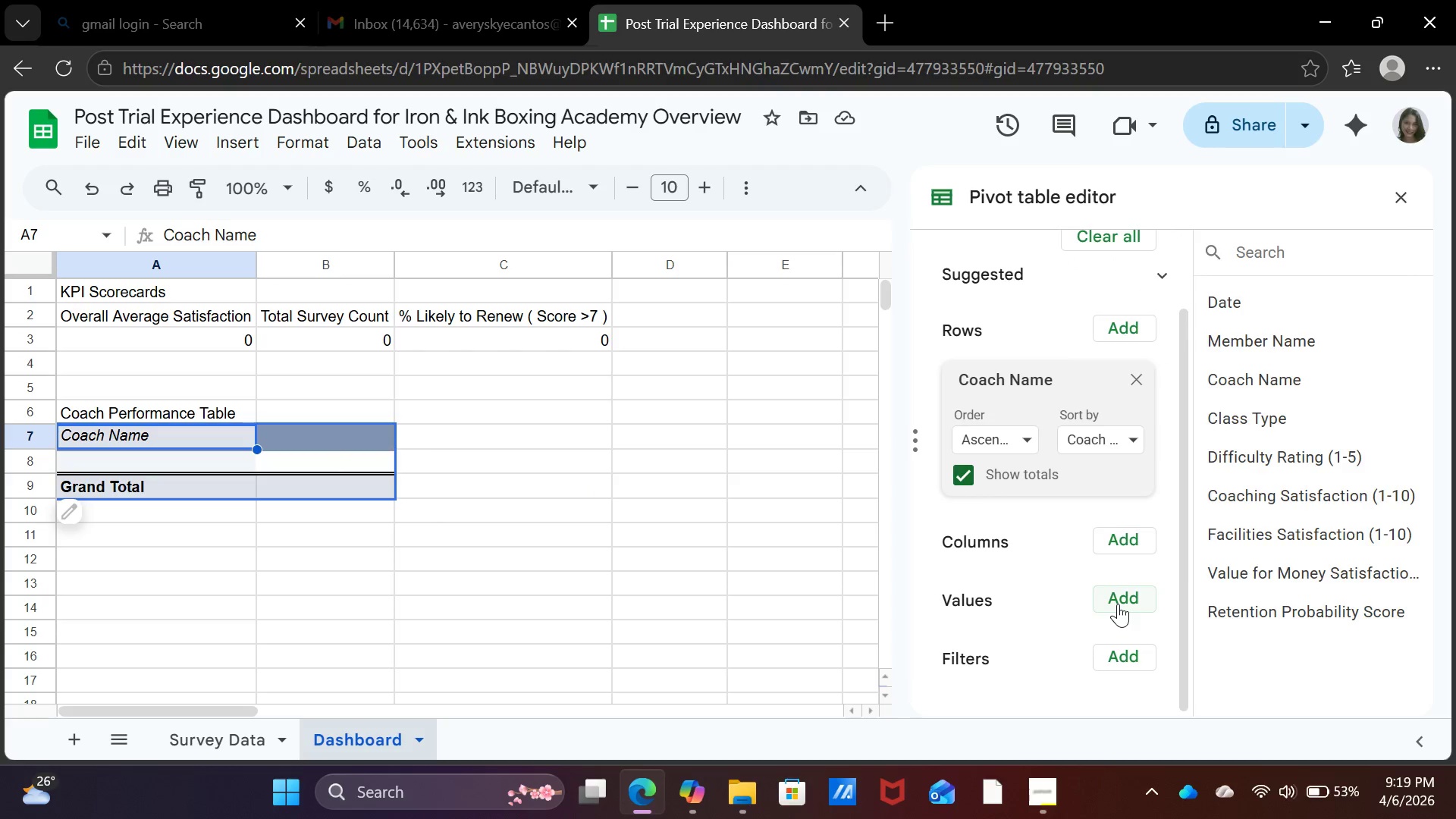 
left_click([1118, 604])
 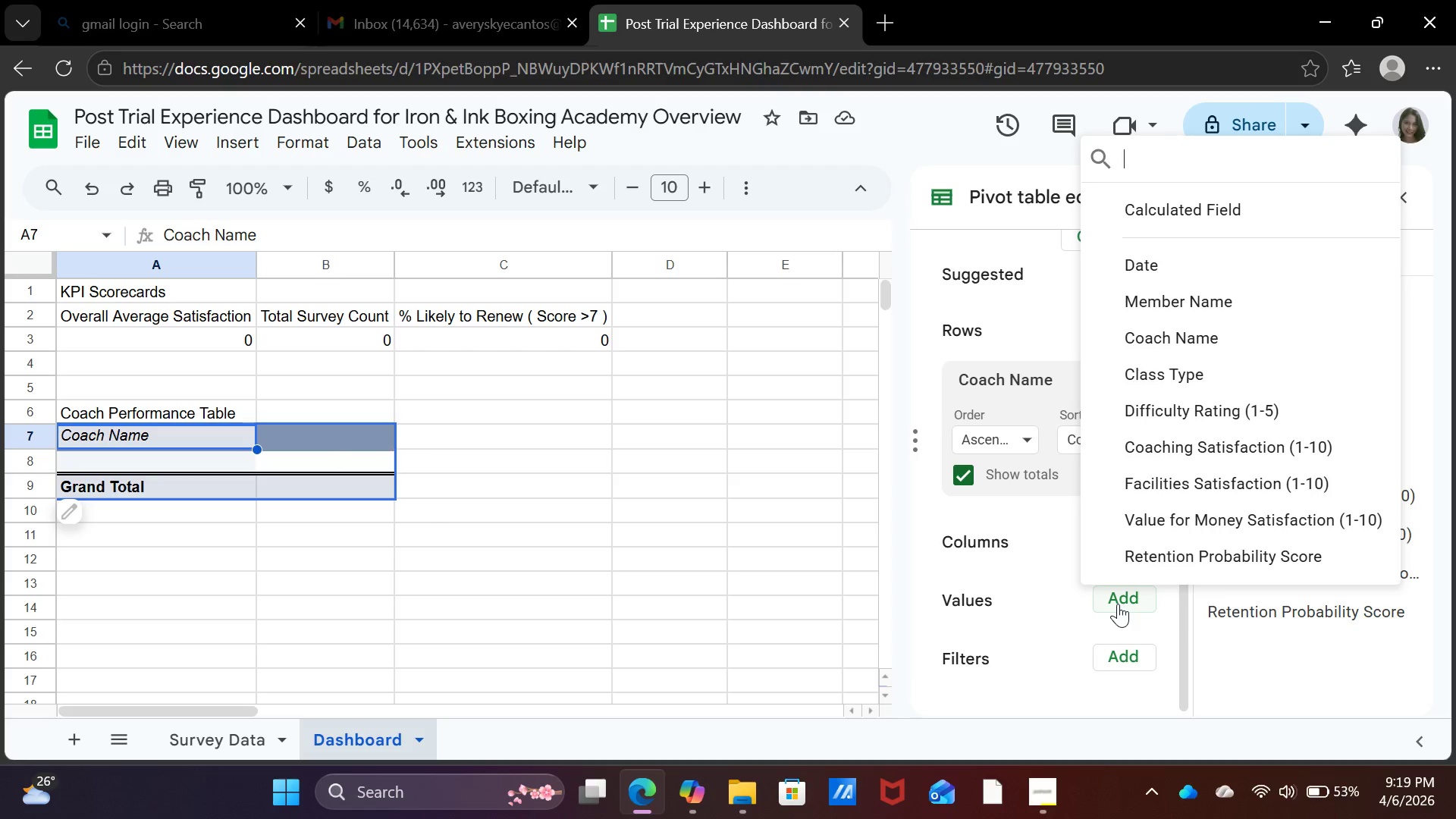 
wait(27.33)
 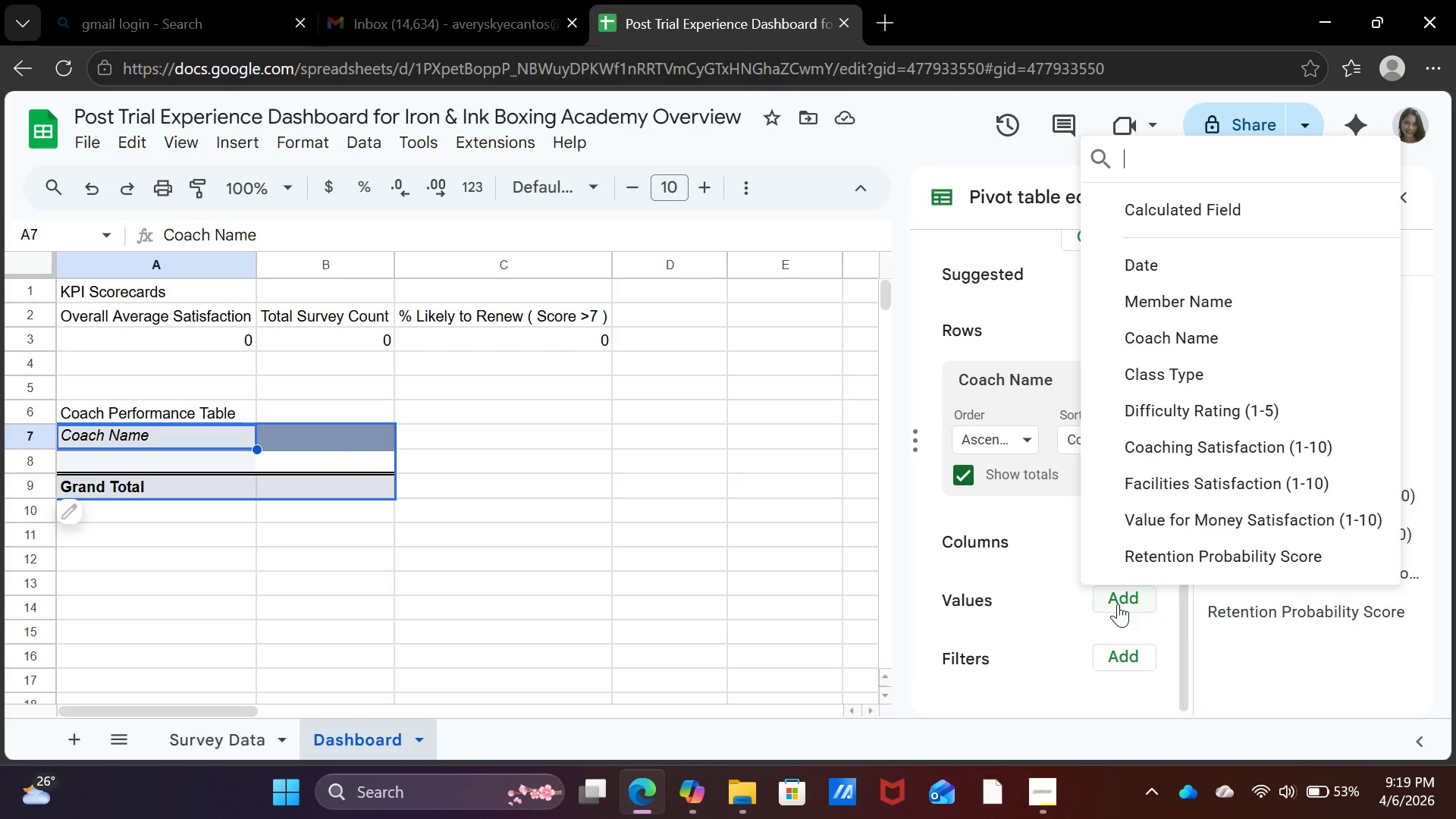 
type(av)
key(Backspace)
key(Backspace)
key(Backspace)
 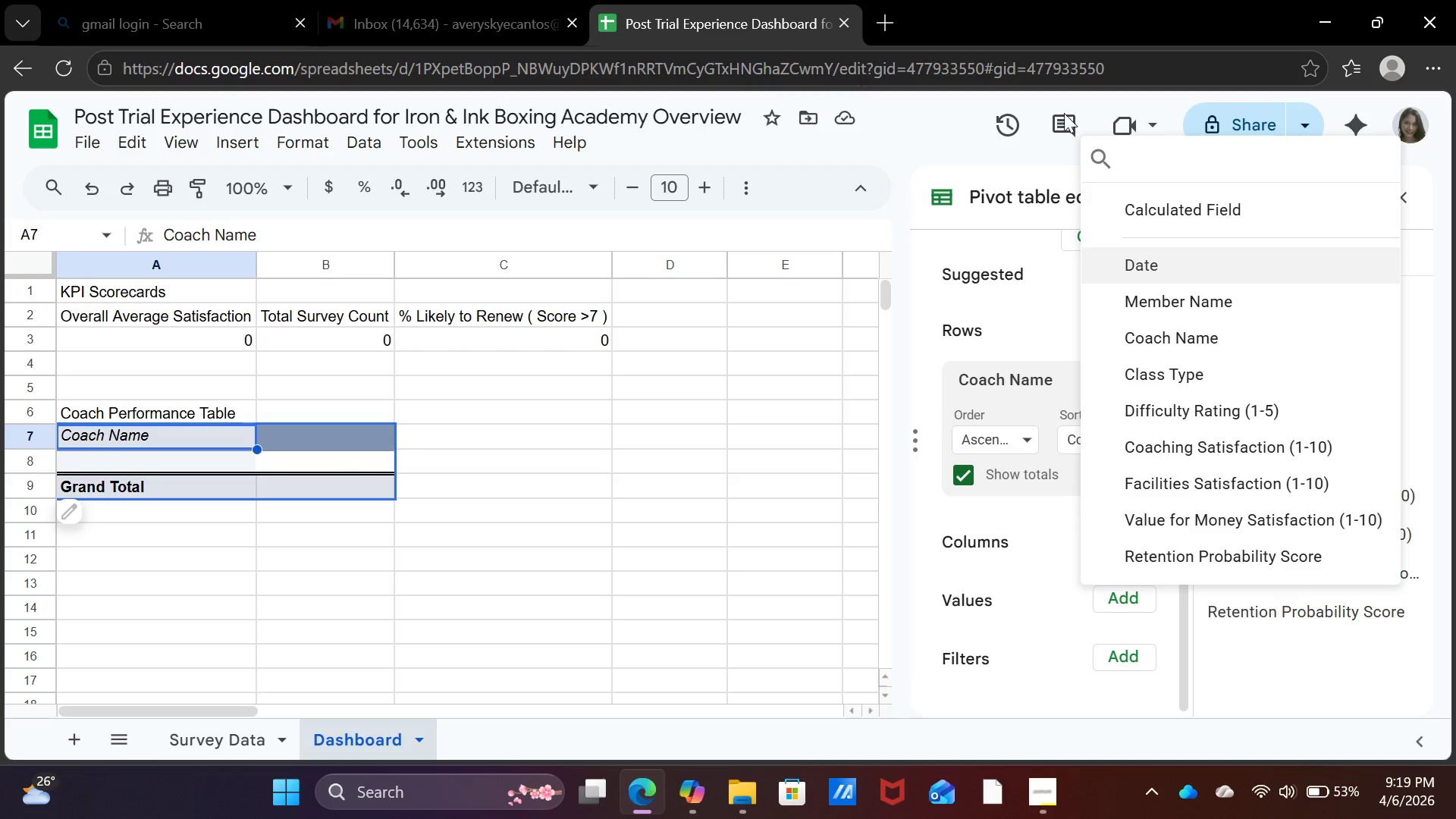 
left_click([1240, 206])
 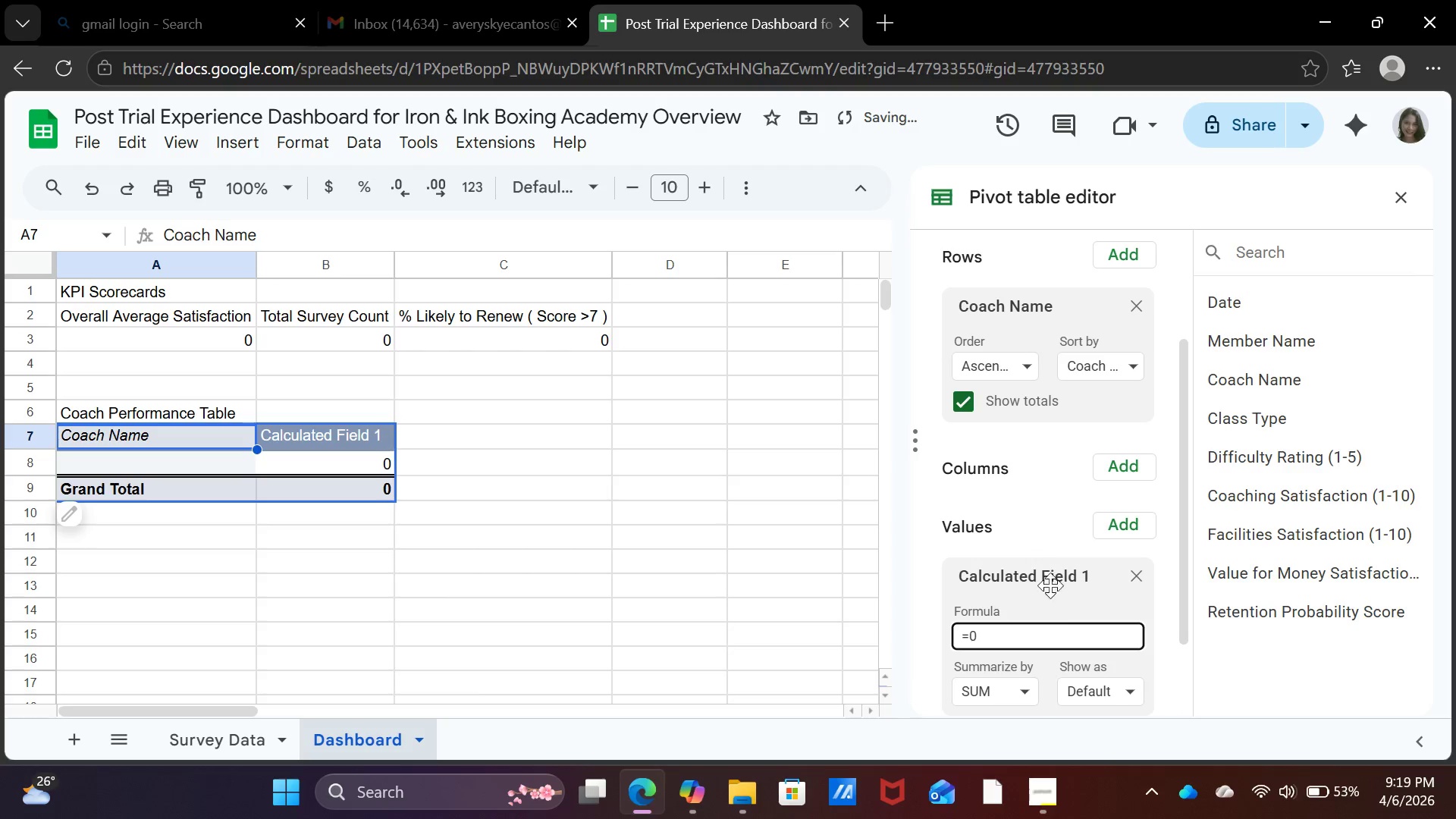 
scroll: coordinate [1141, 570], scroll_direction: down, amount: 1.0
 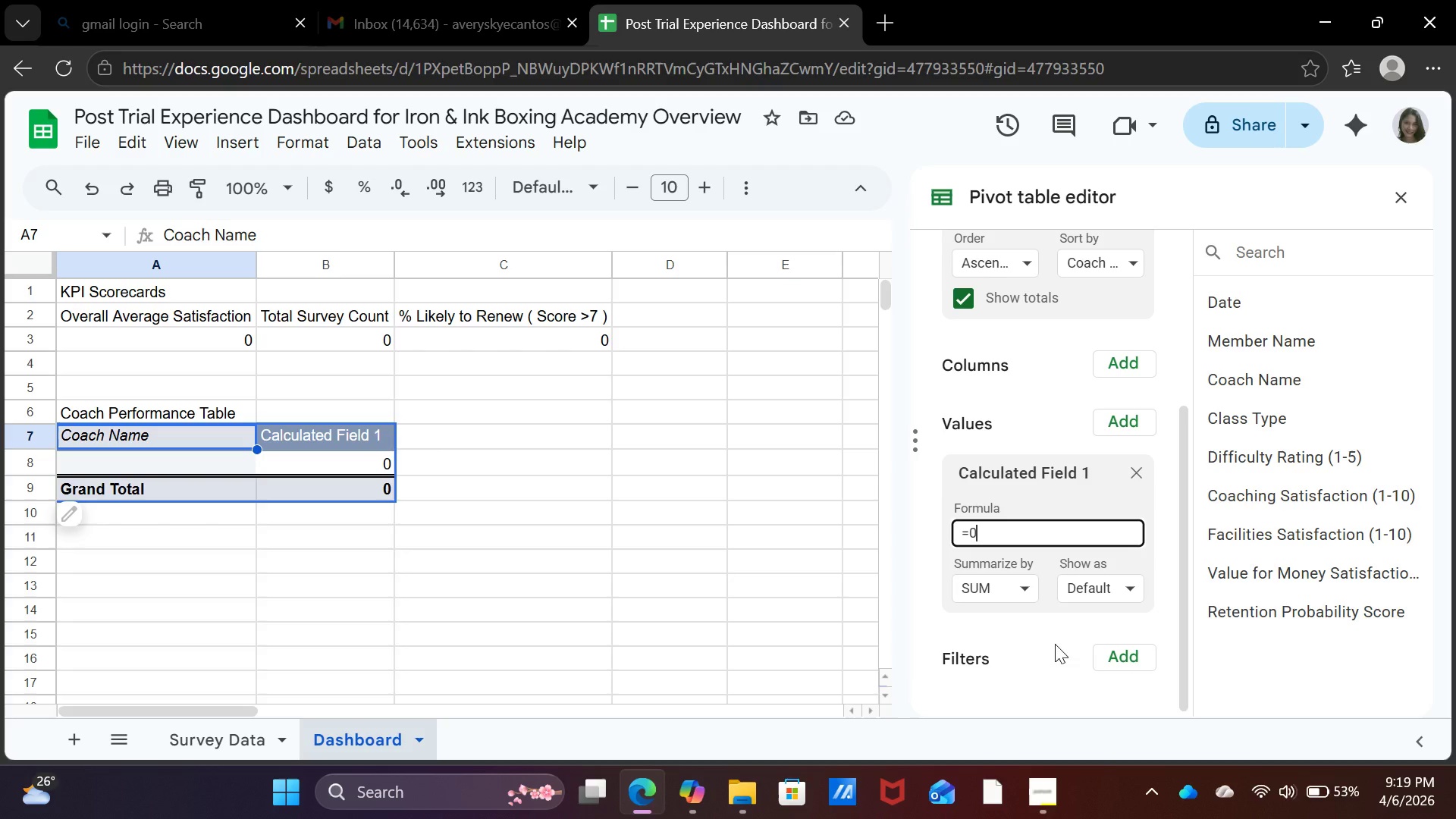 
wait(11.21)
 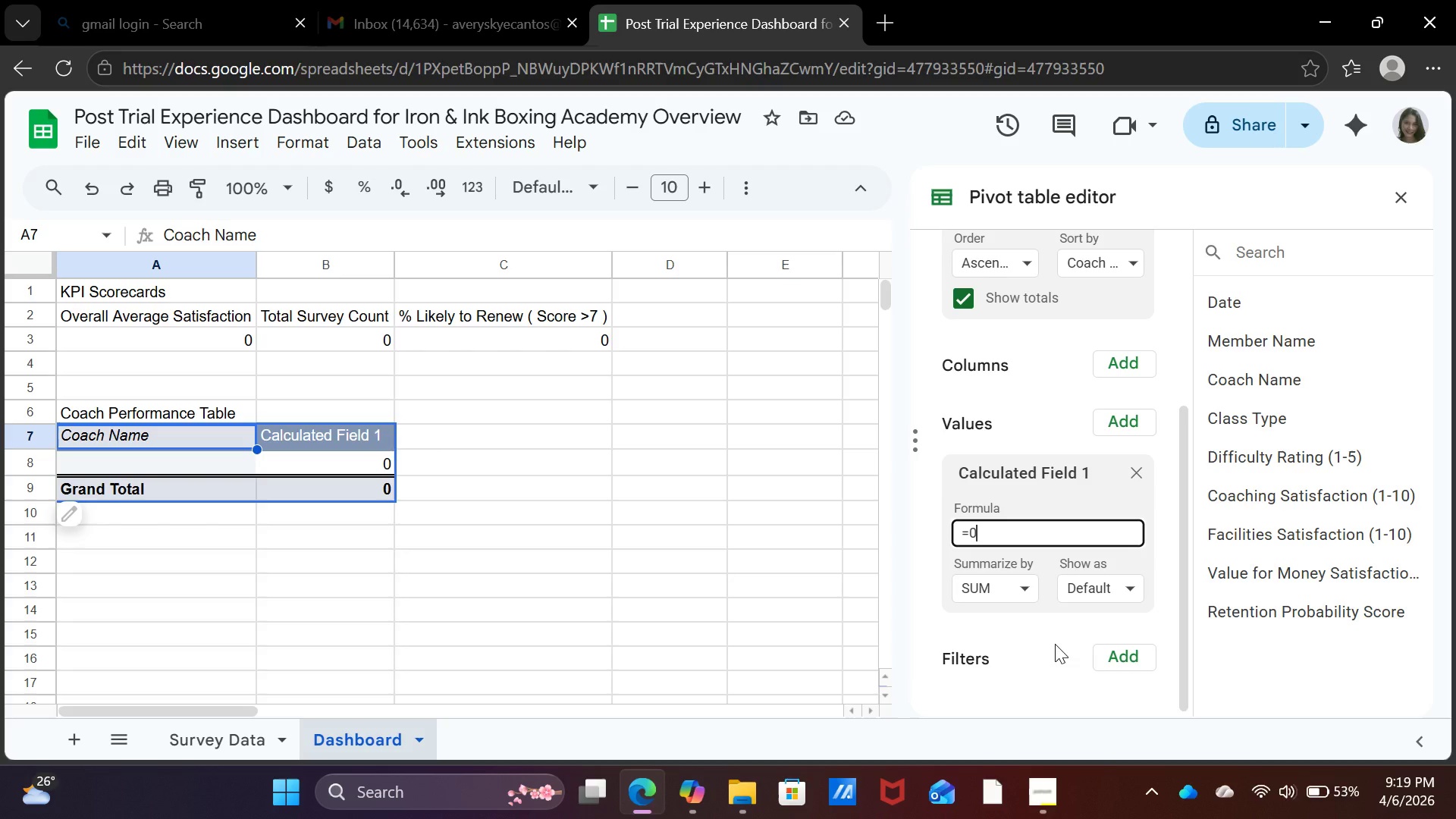 
left_click([1033, 590])
 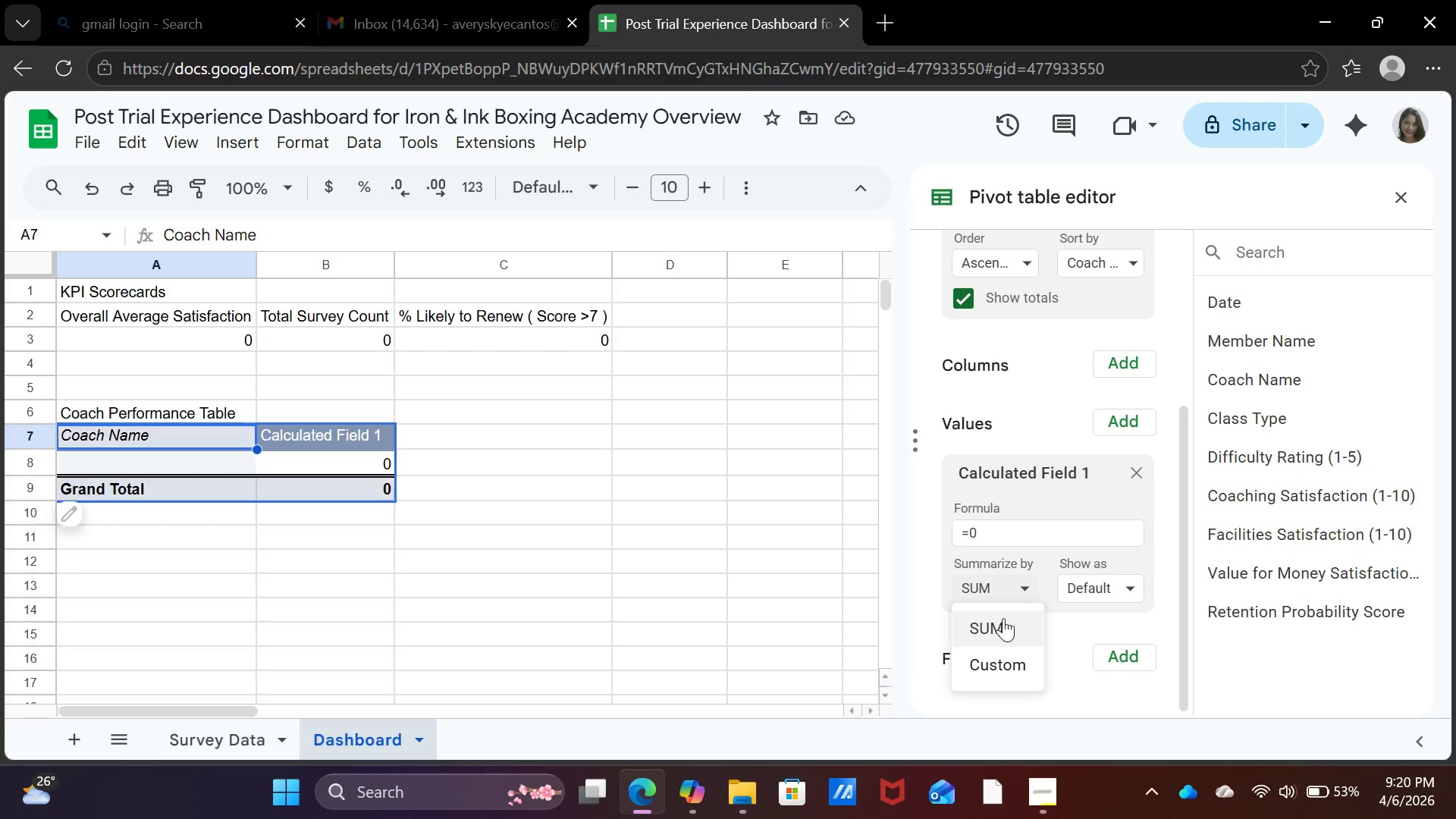 
left_click([998, 626])
 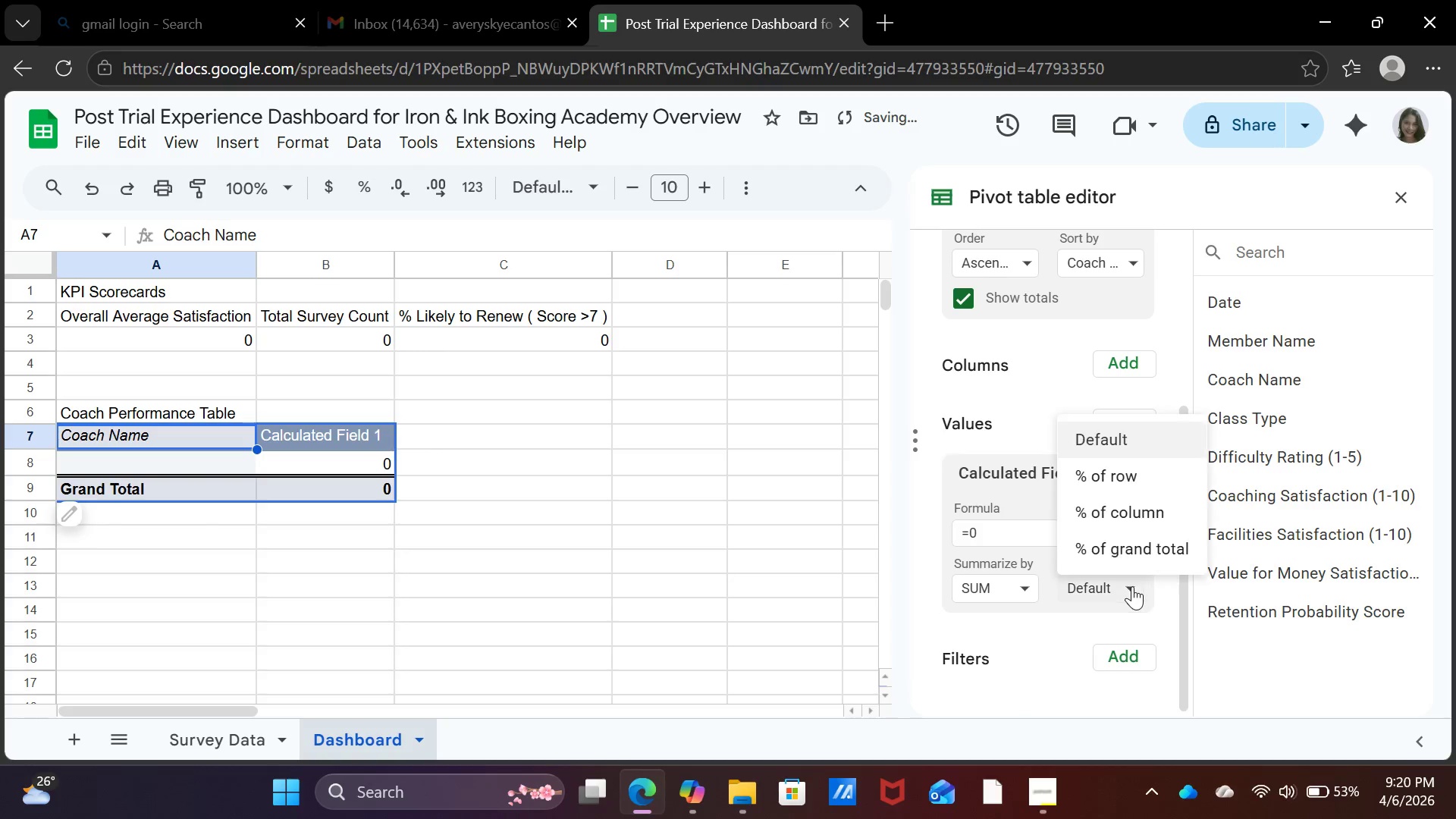 
left_click([1132, 586])
 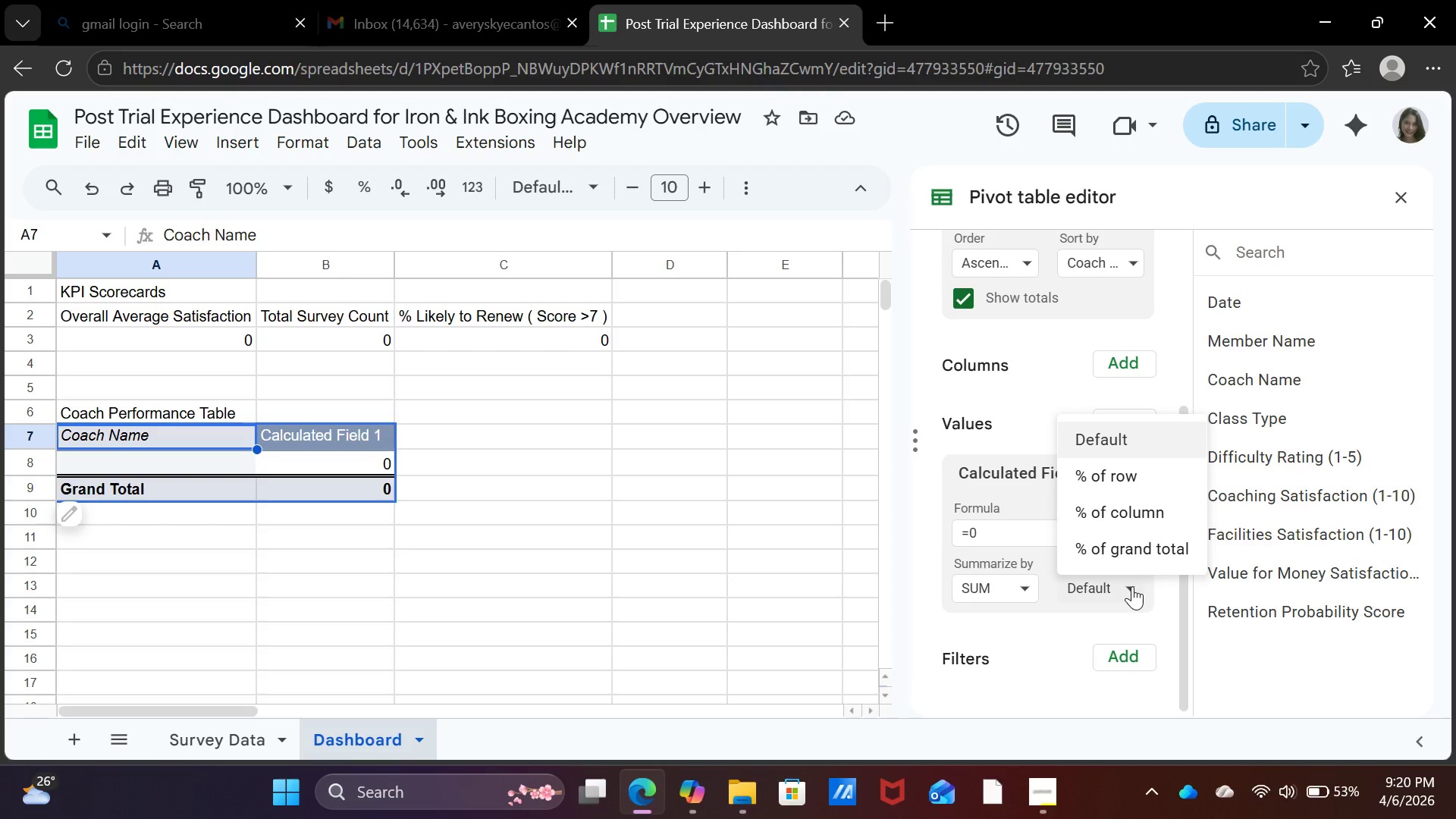 
wait(18.47)
 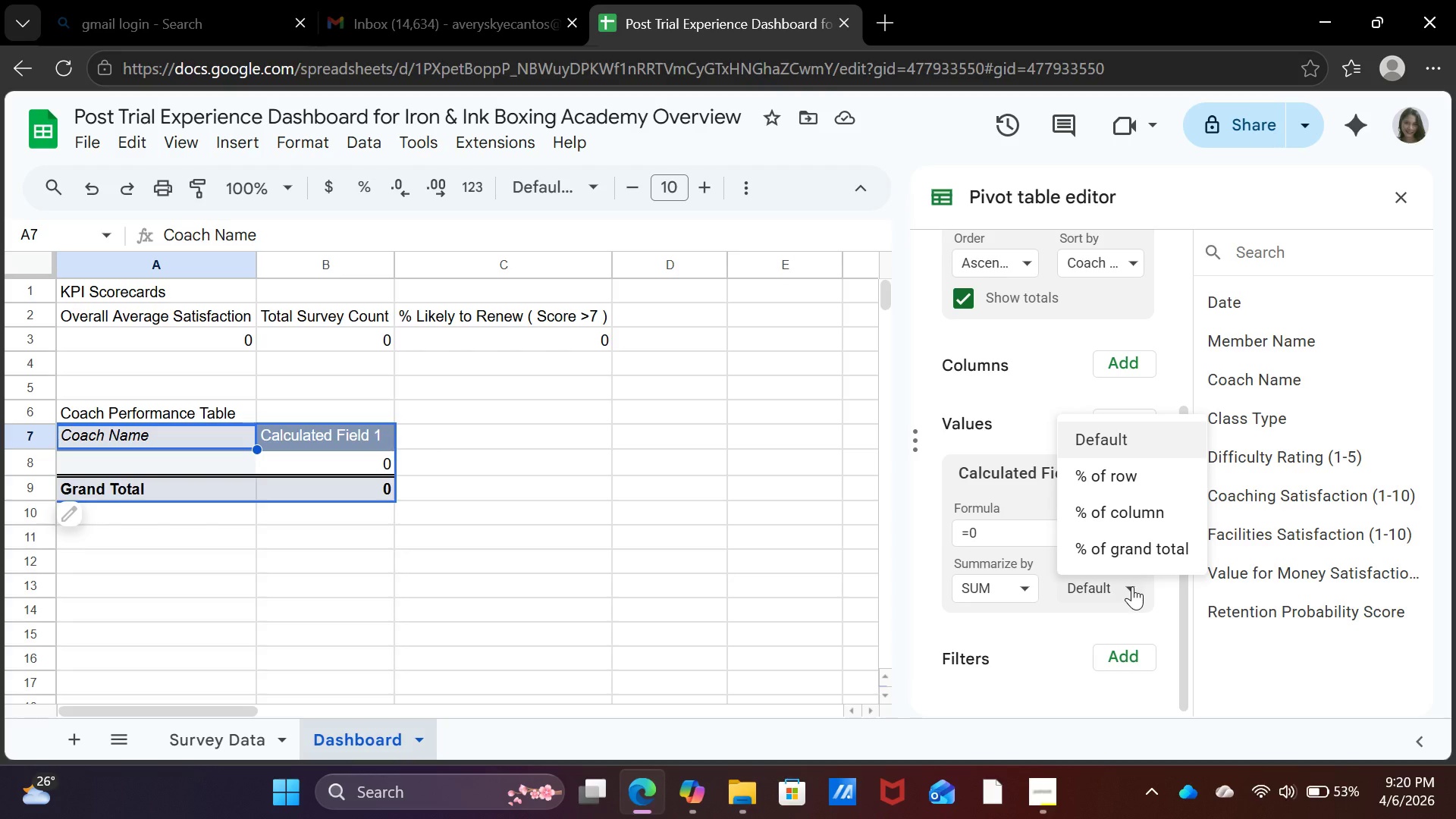 
left_click([1132, 557])
 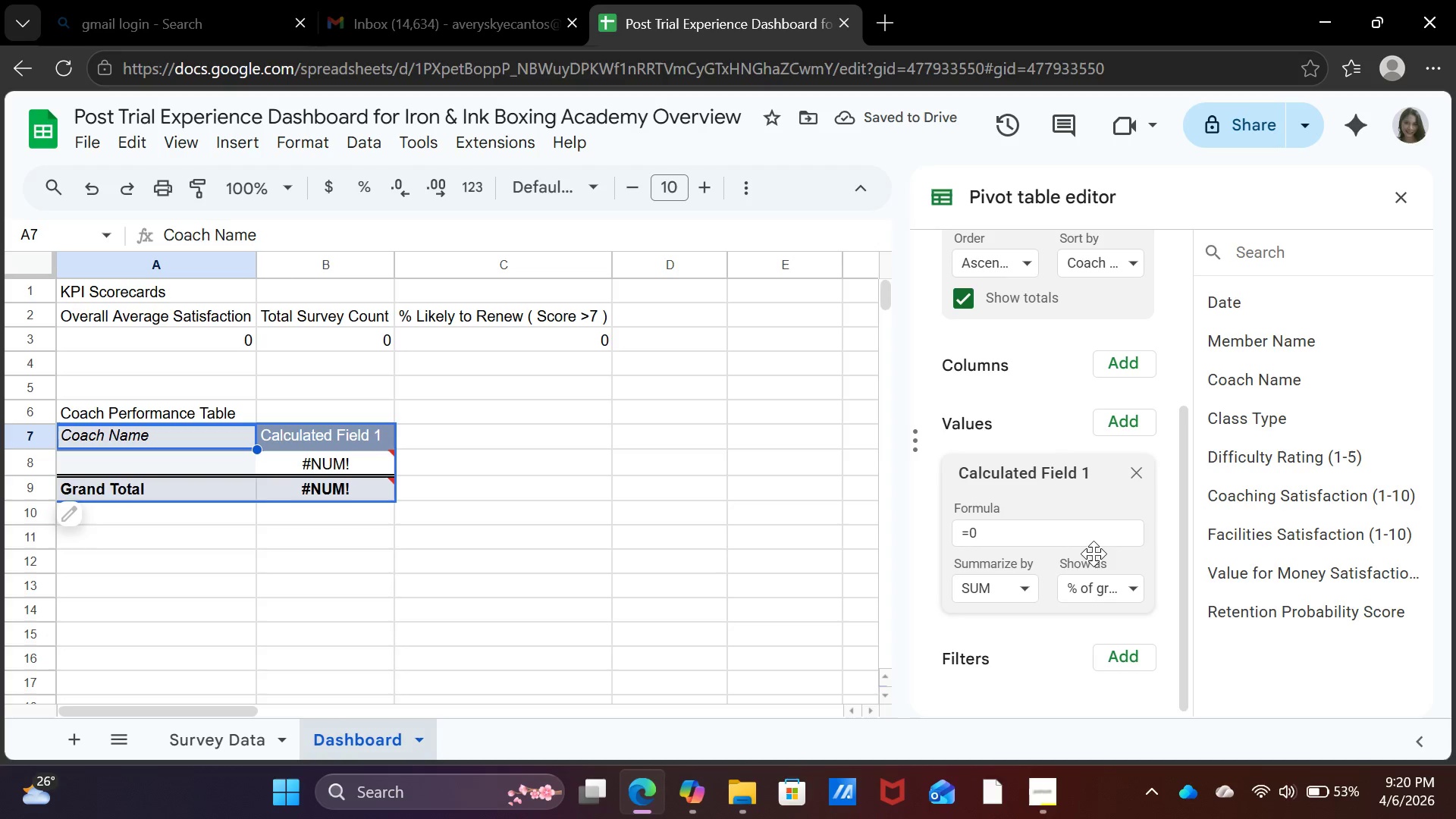 
left_click([1009, 538])
 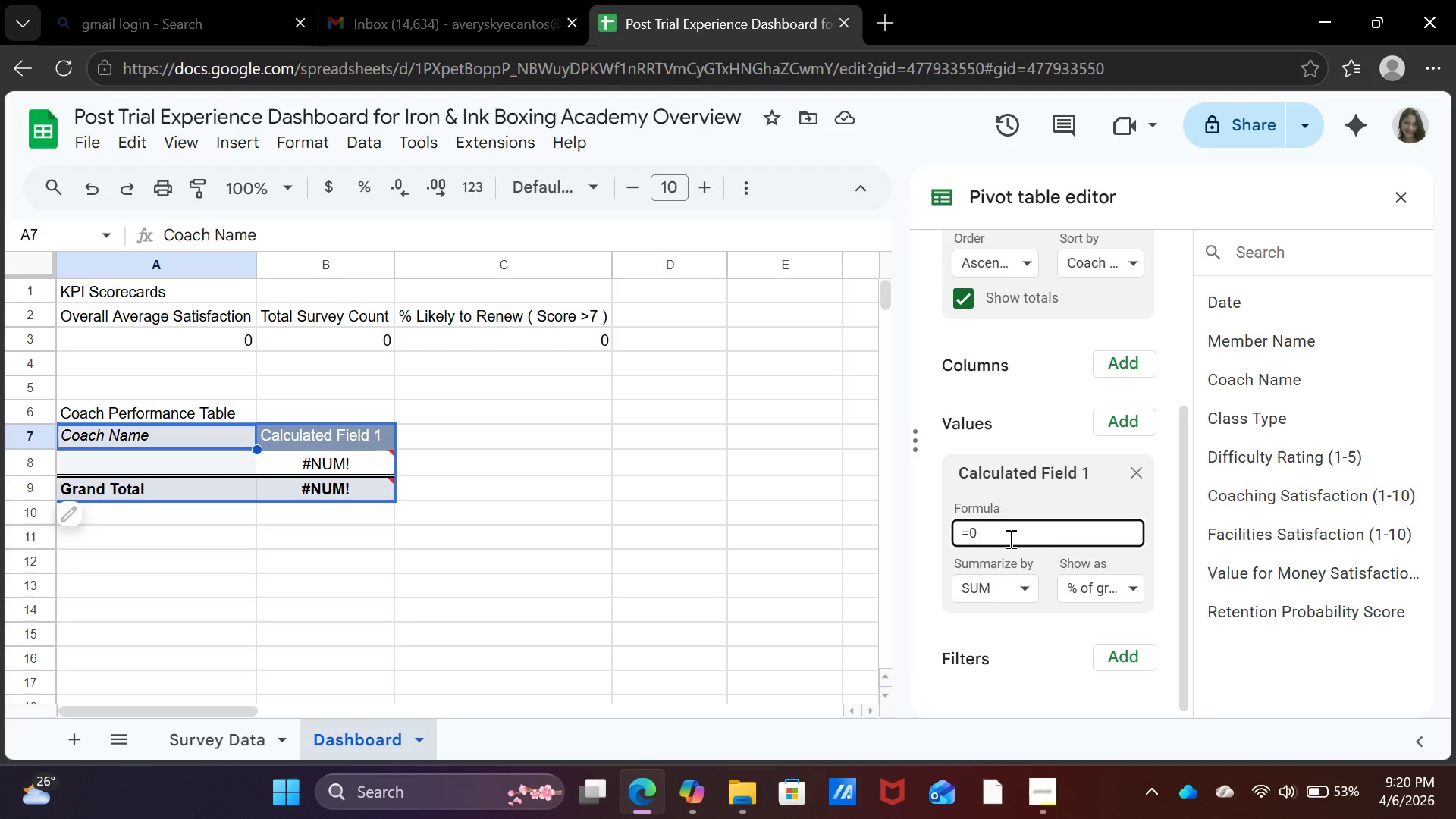 
wait(9.81)
 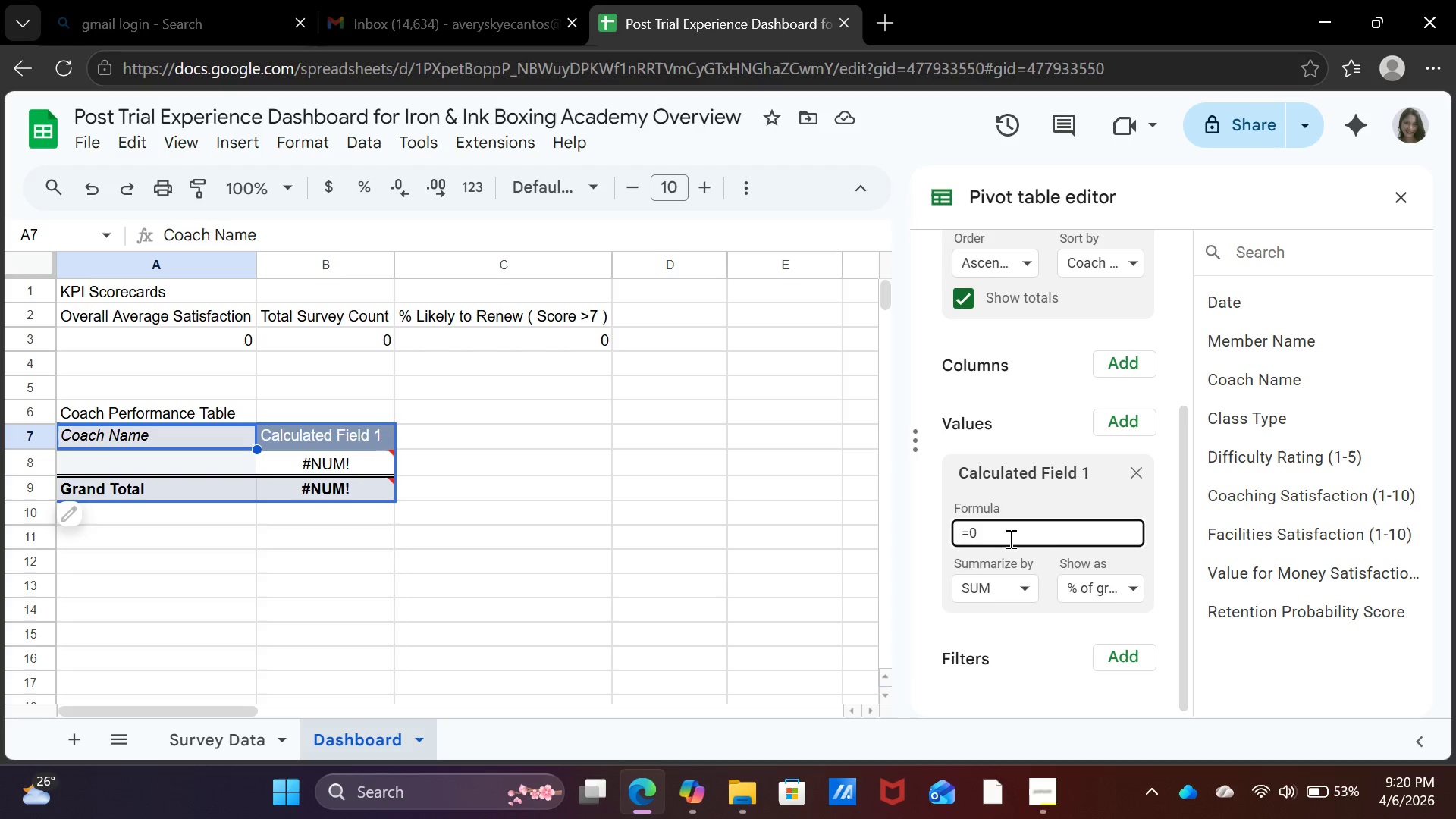 
key(Backspace)
type(avg coaching satifaction)
 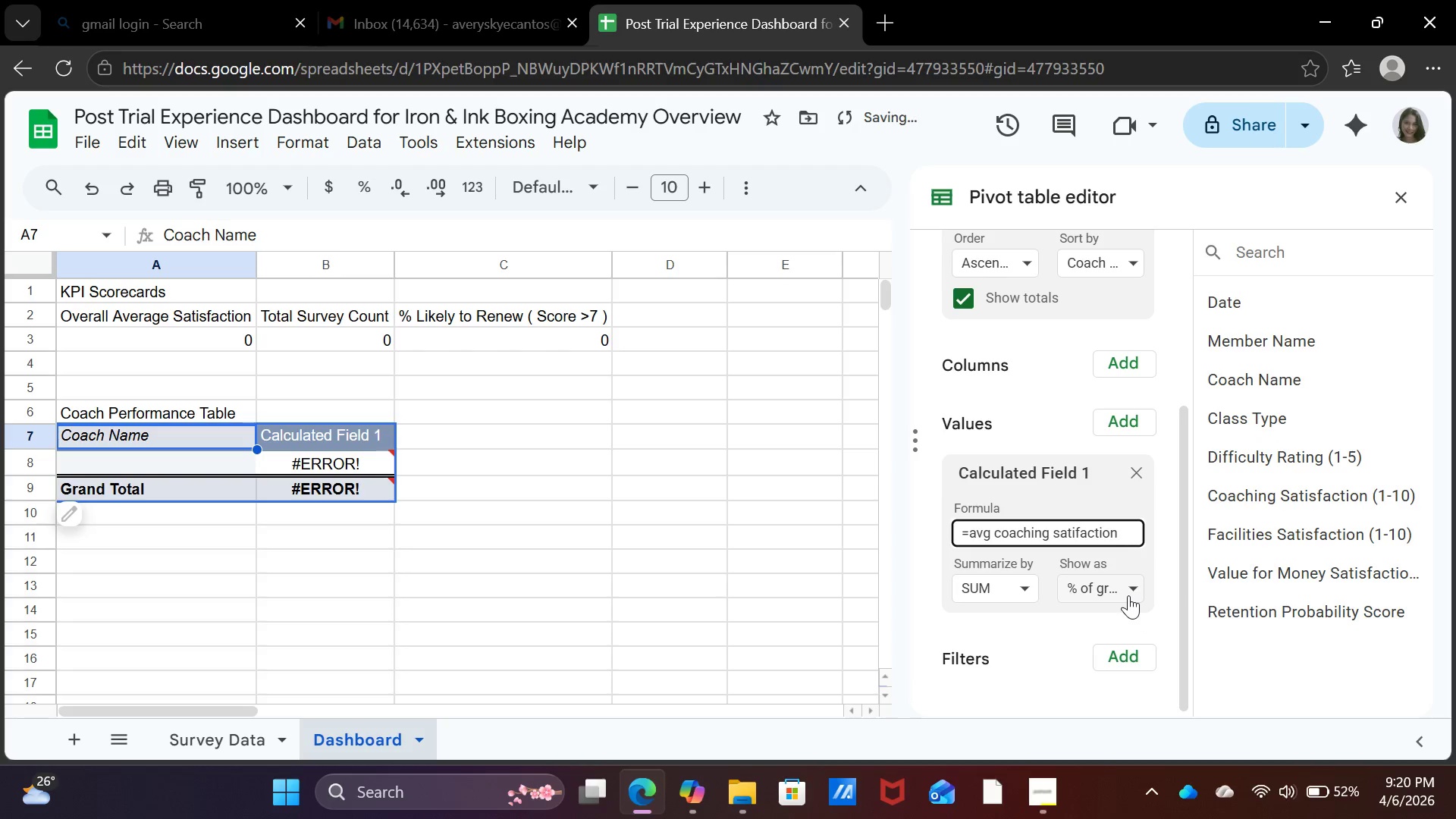 
wait(6.25)
 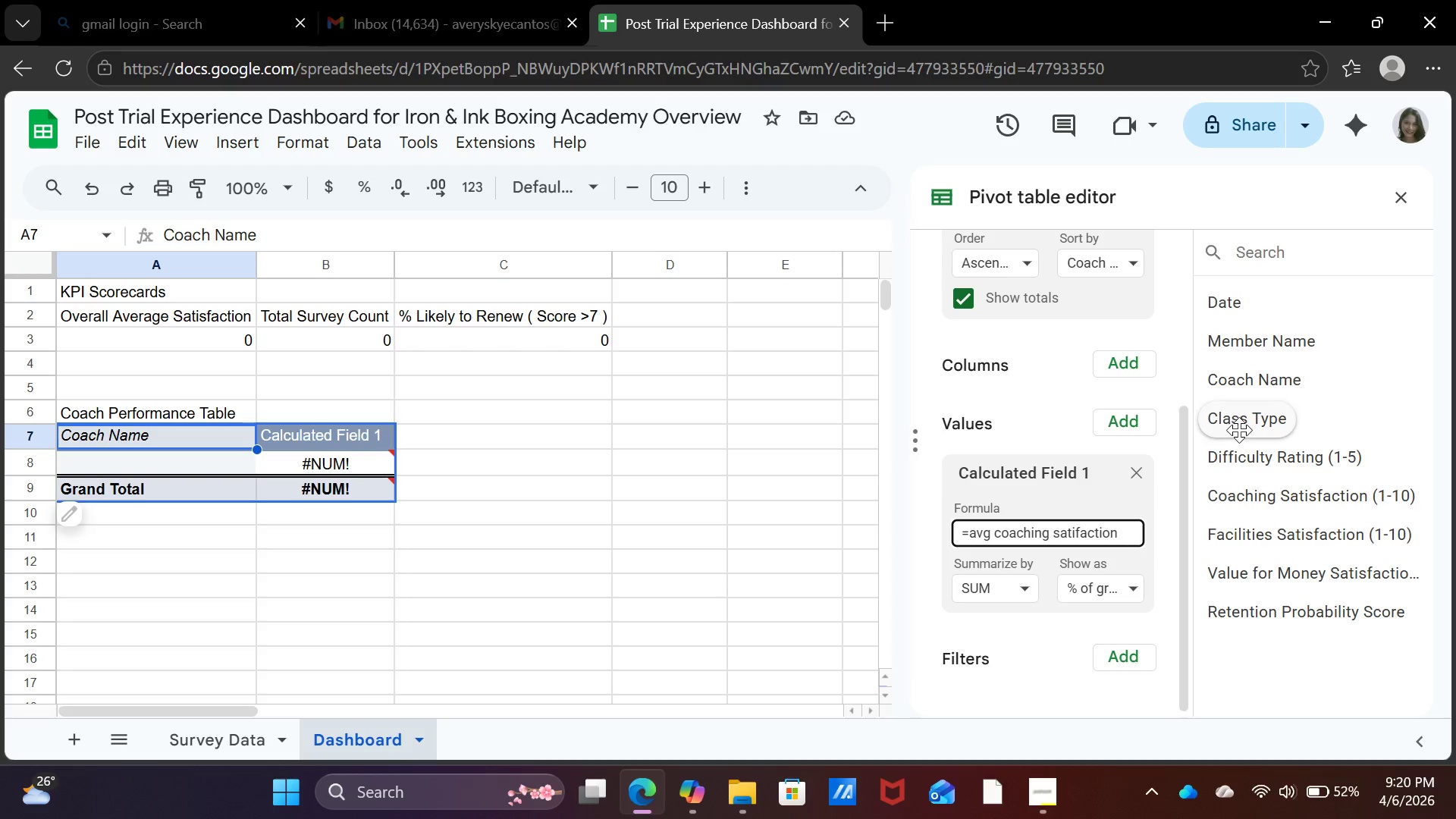 
left_click([1128, 595])
 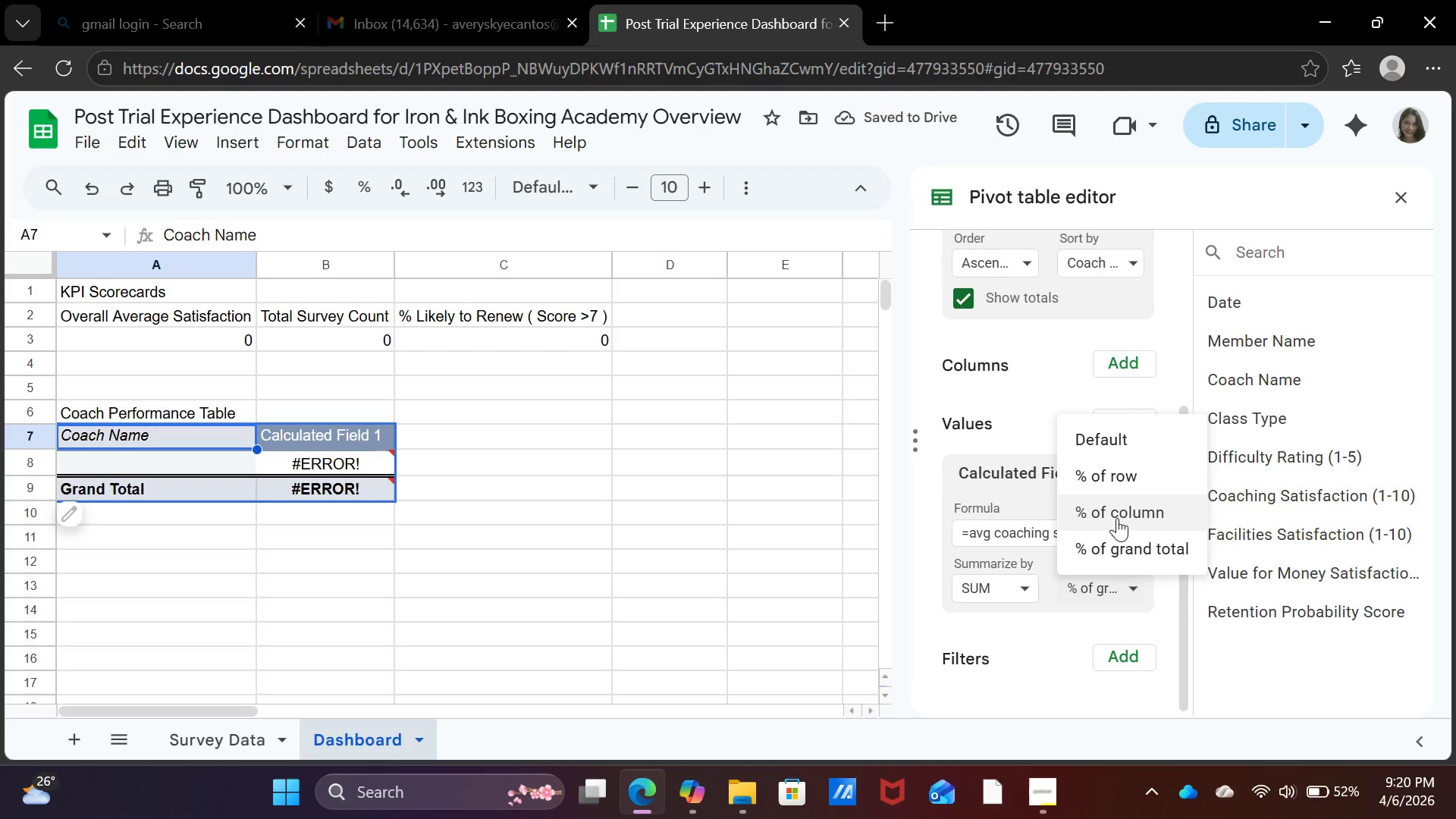 
mouse_move([1112, 444])
 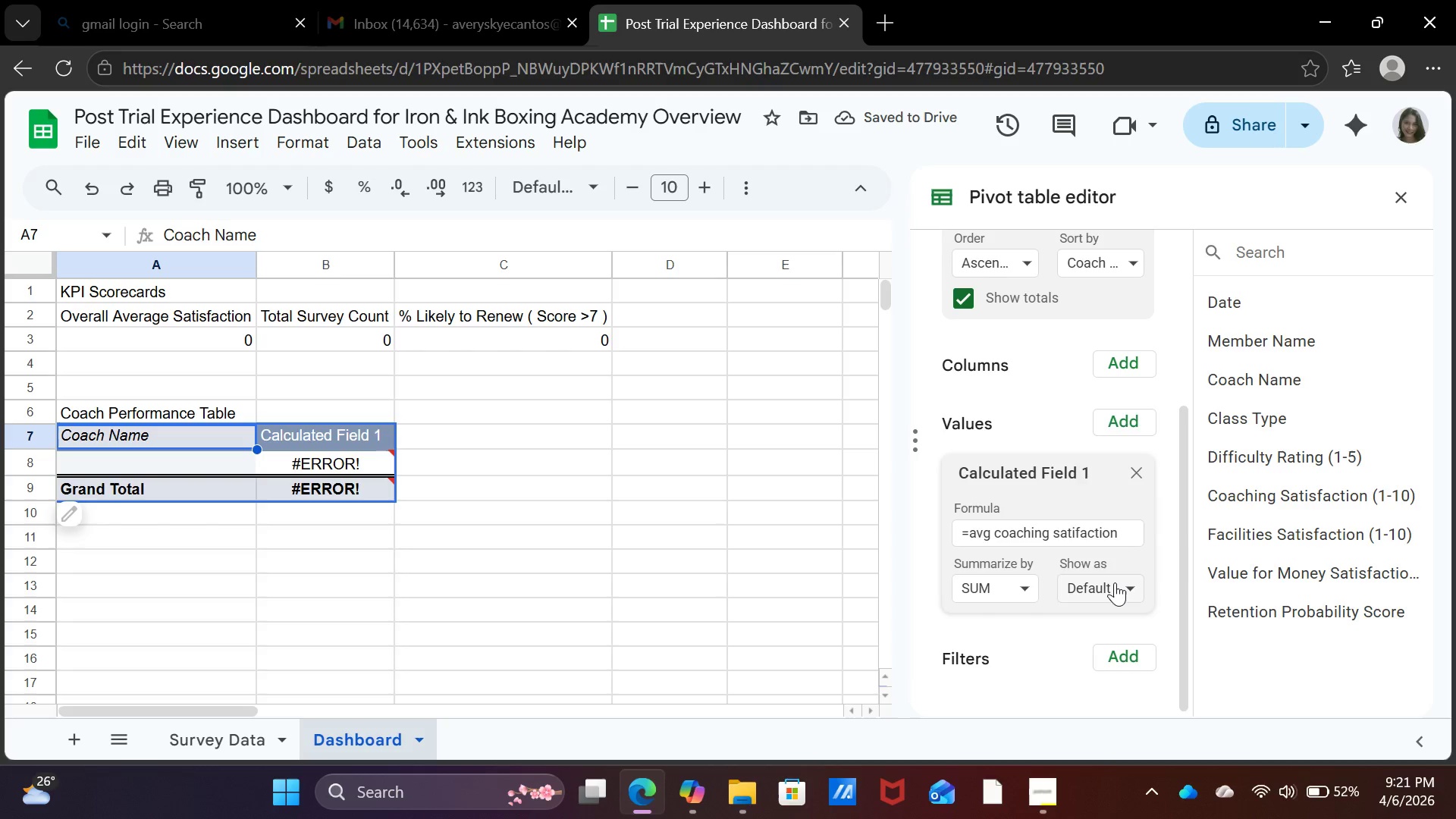 
left_click([1115, 582])
 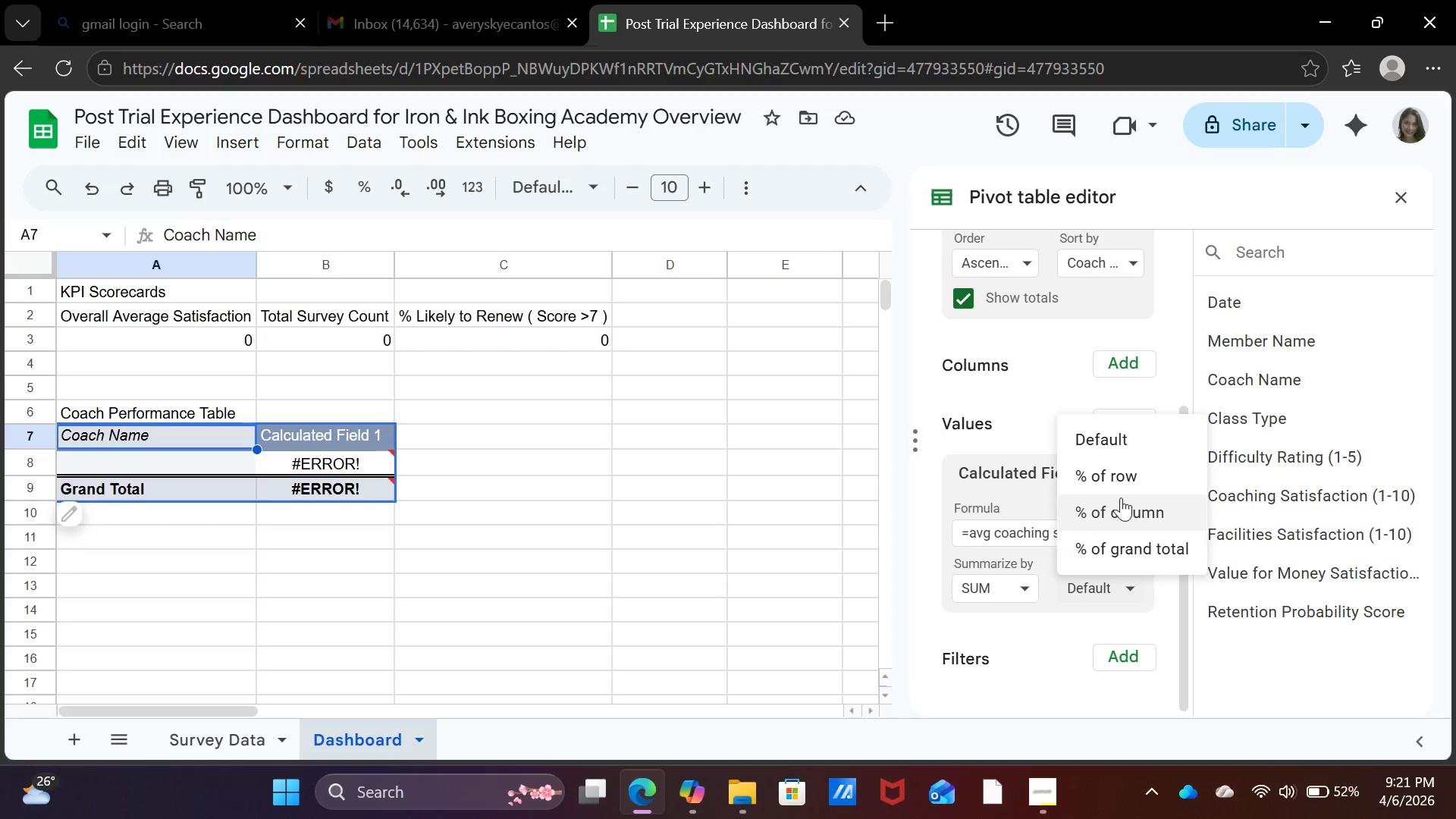 
left_click([1123, 475])
 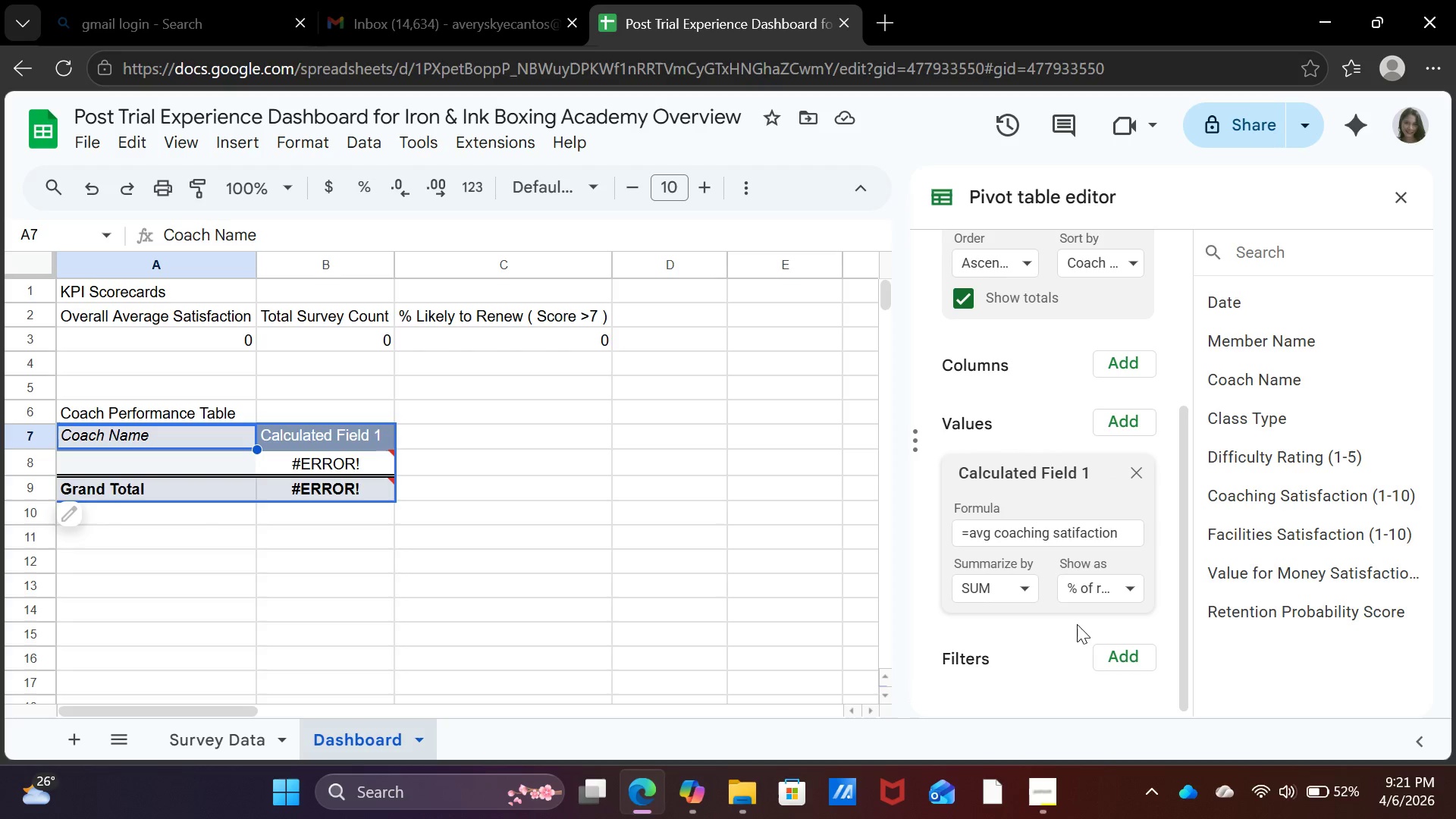 
wait(7.24)
 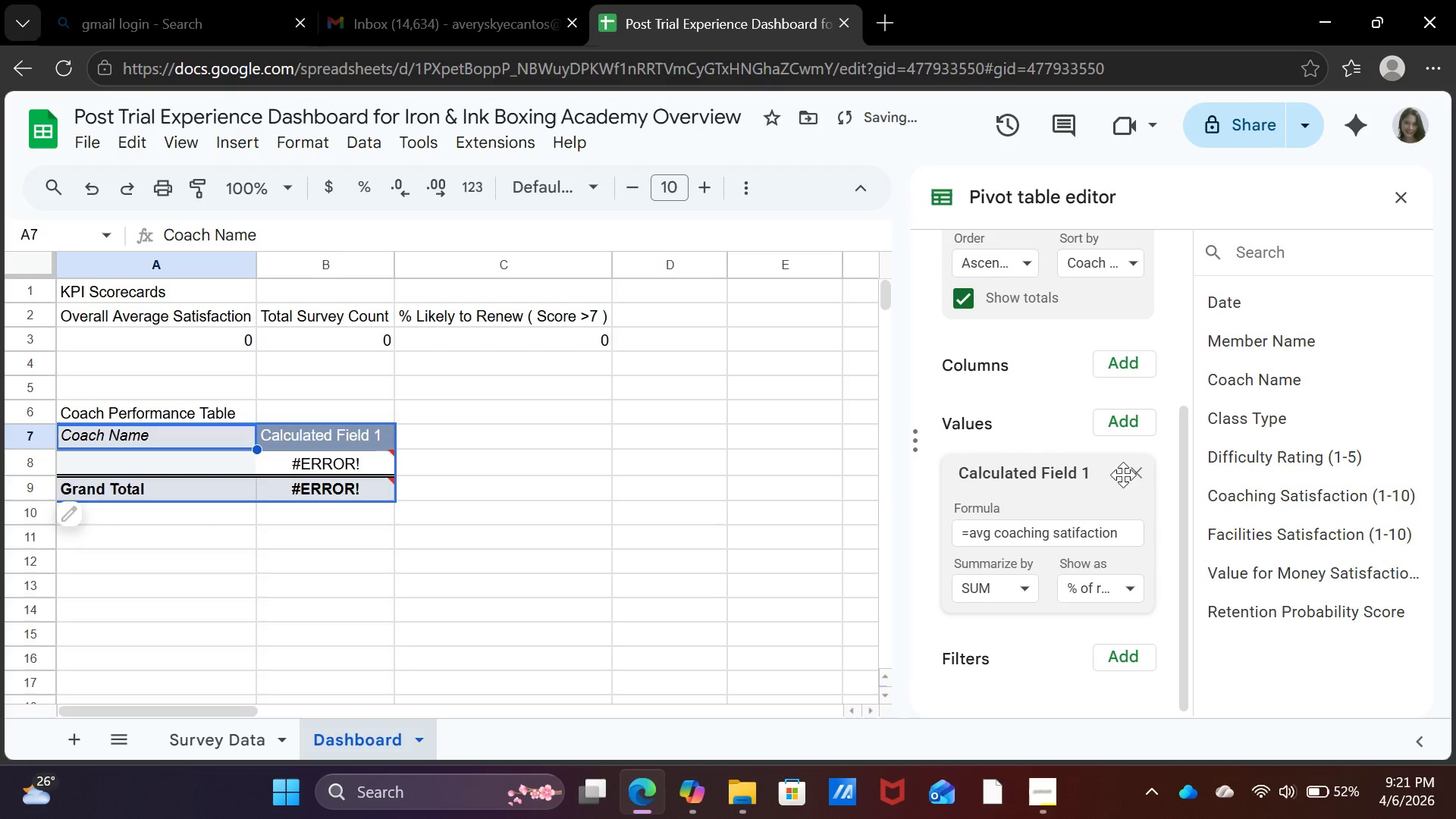 
left_click([1124, 582])
 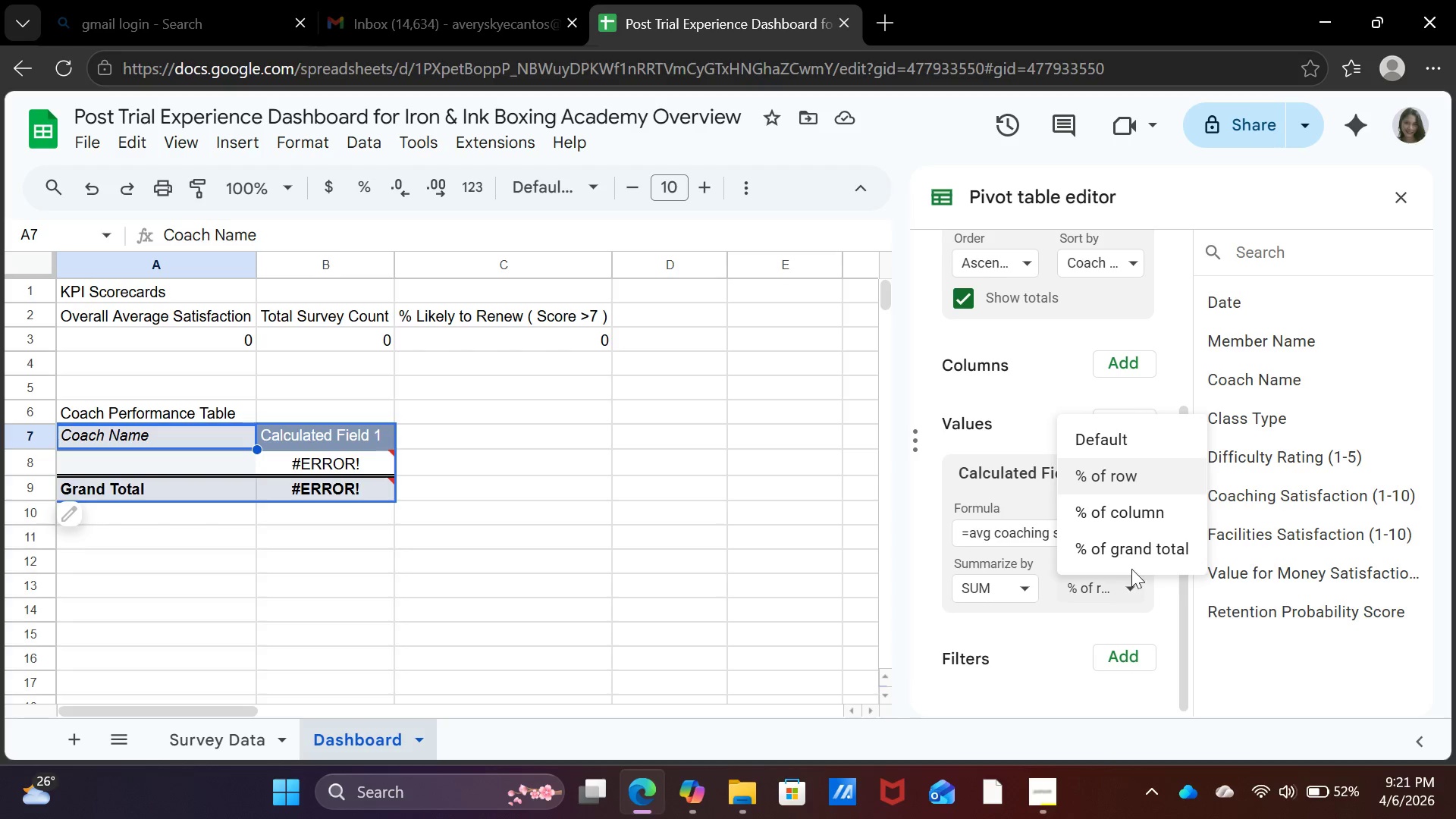 
left_click([1138, 554])
 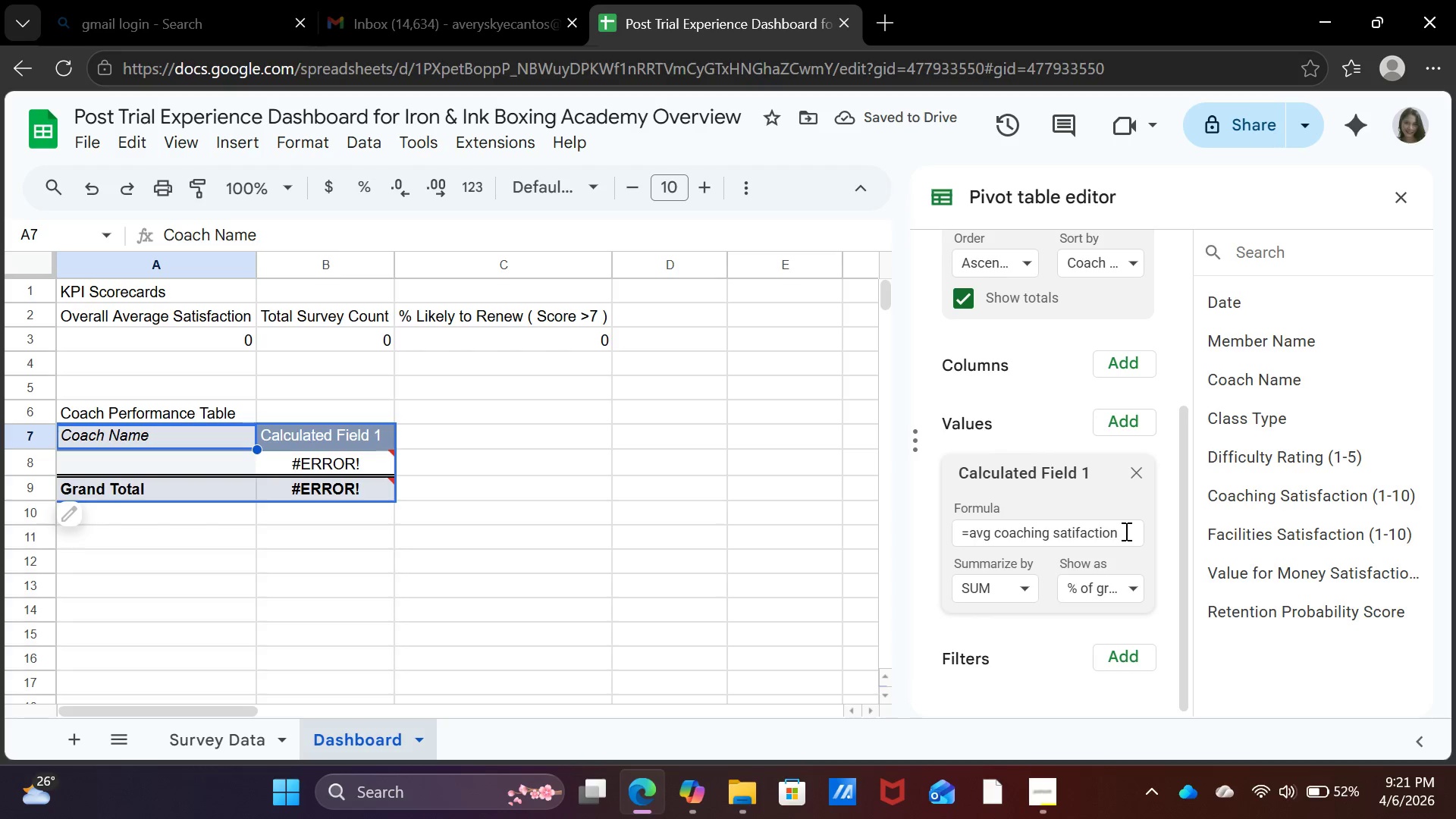 
left_click([1125, 531])
 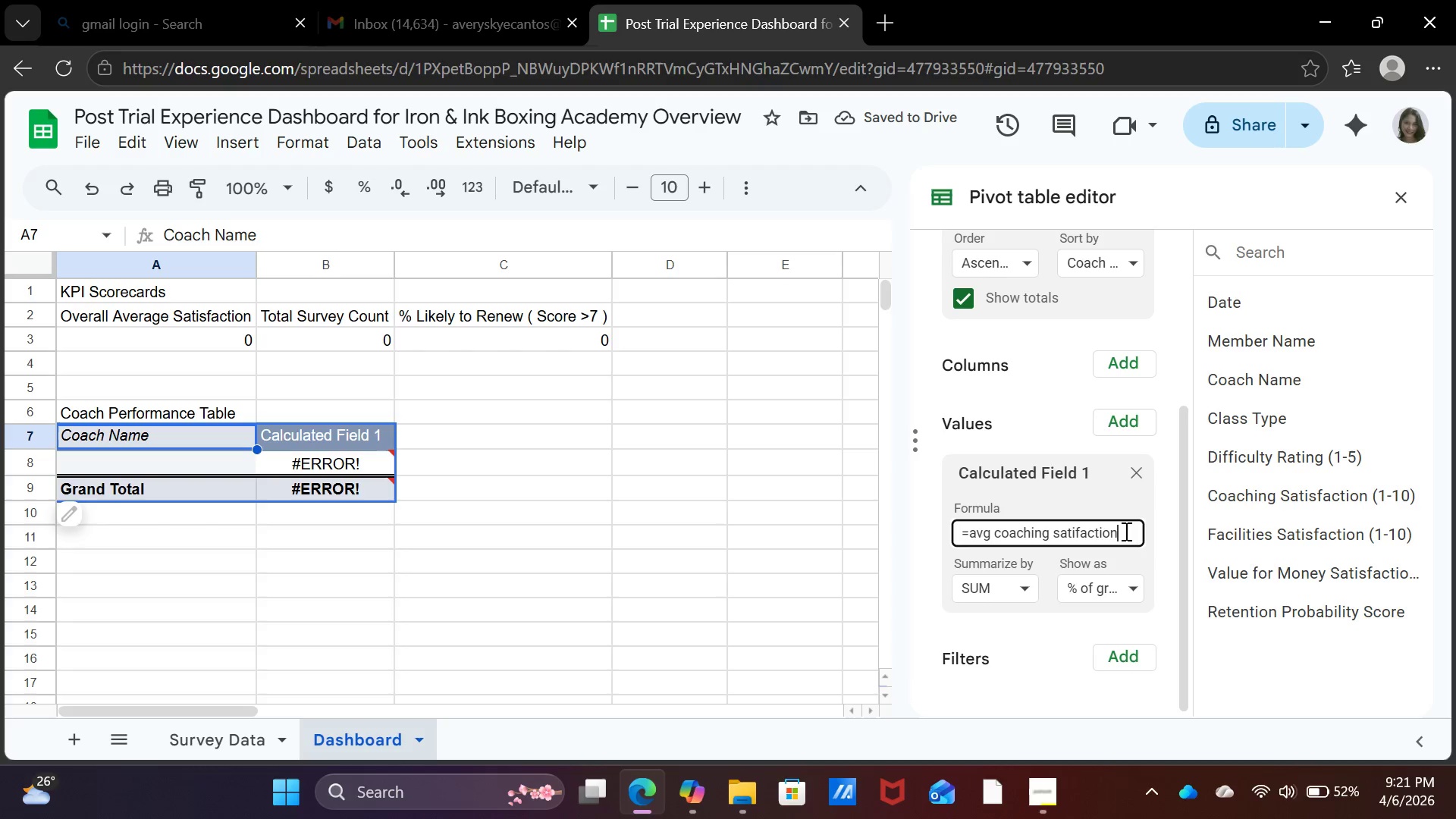 
key(Backspace)
 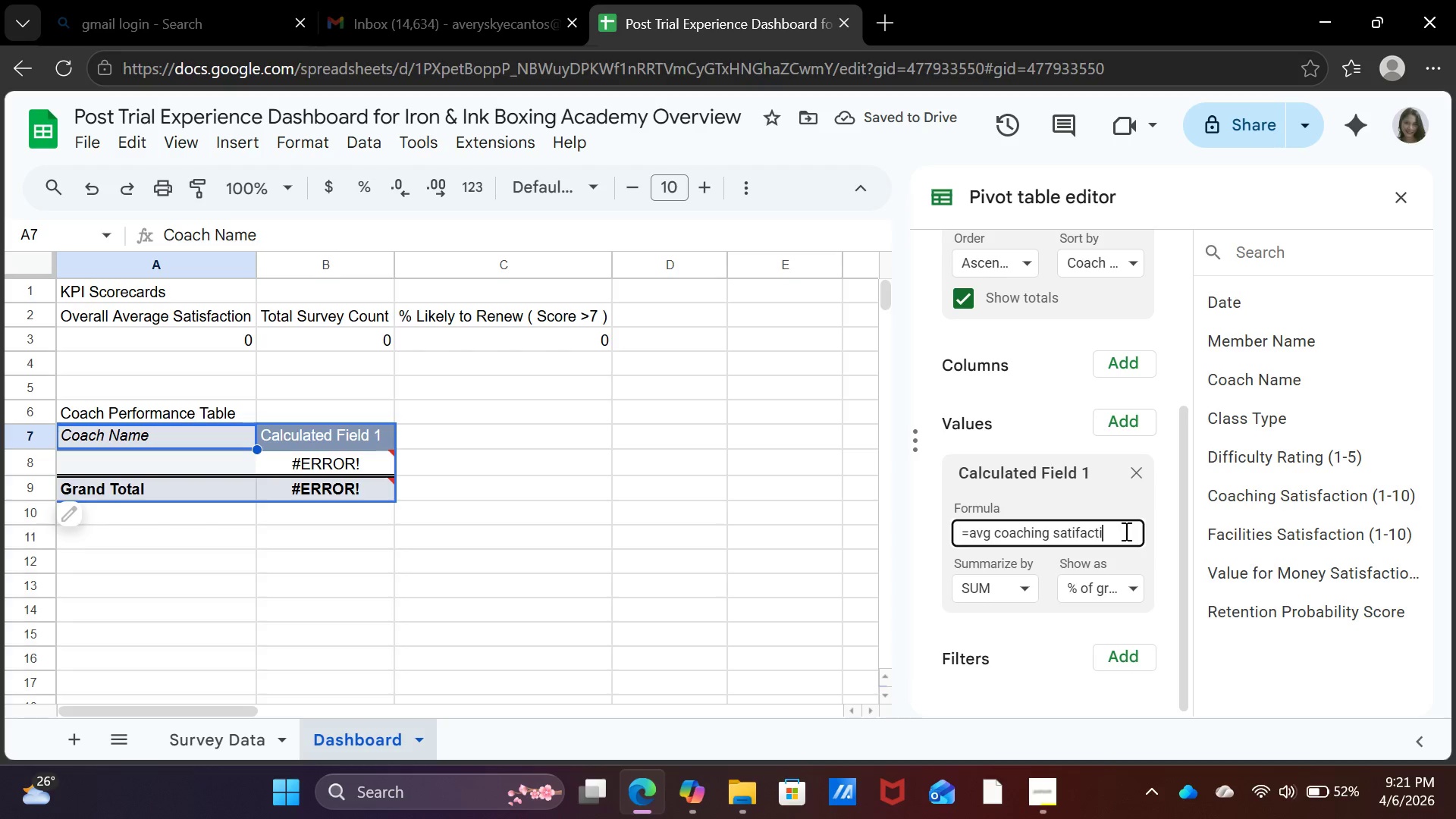 
key(Backspace)
 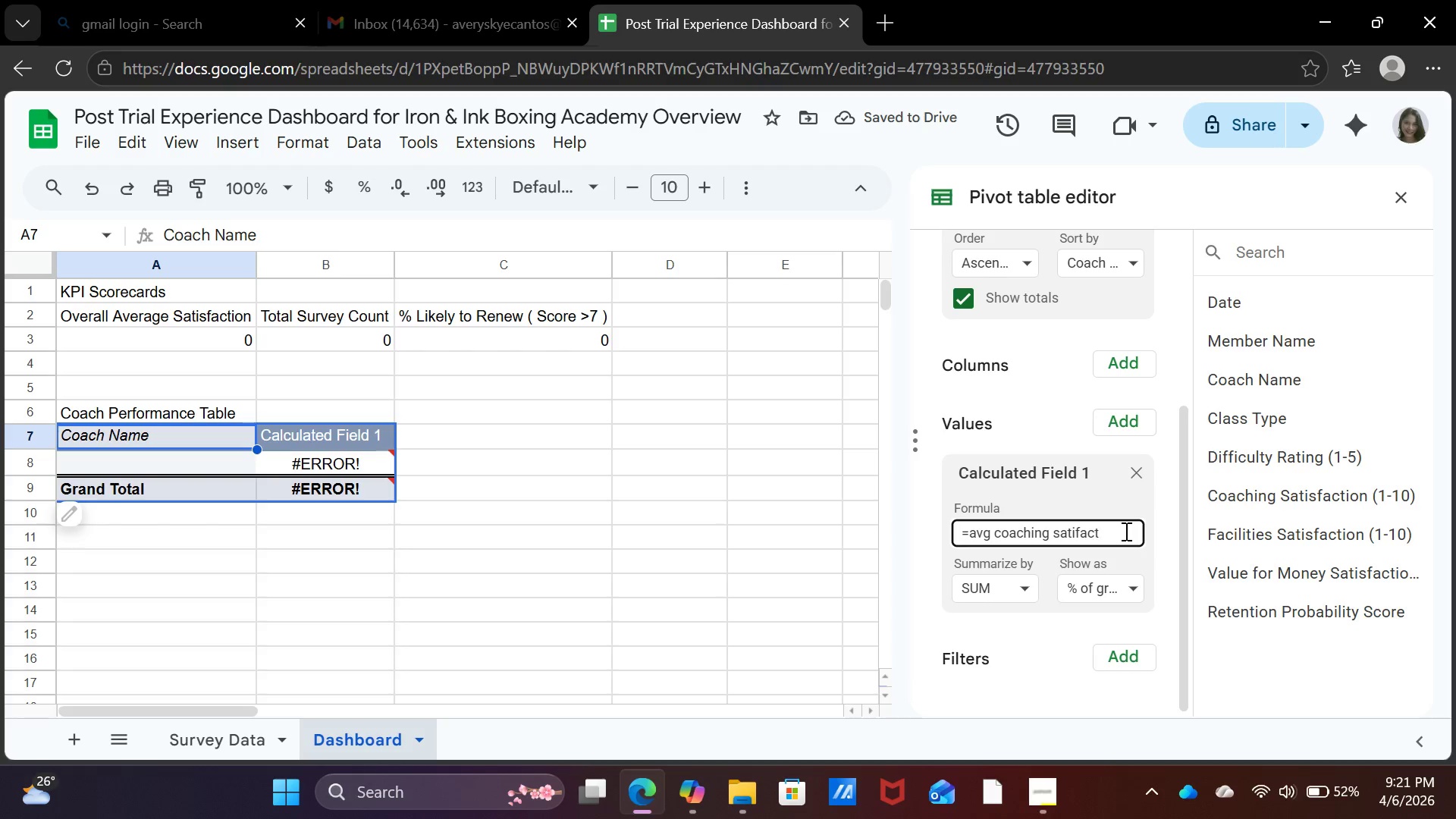 
key(Backspace)
 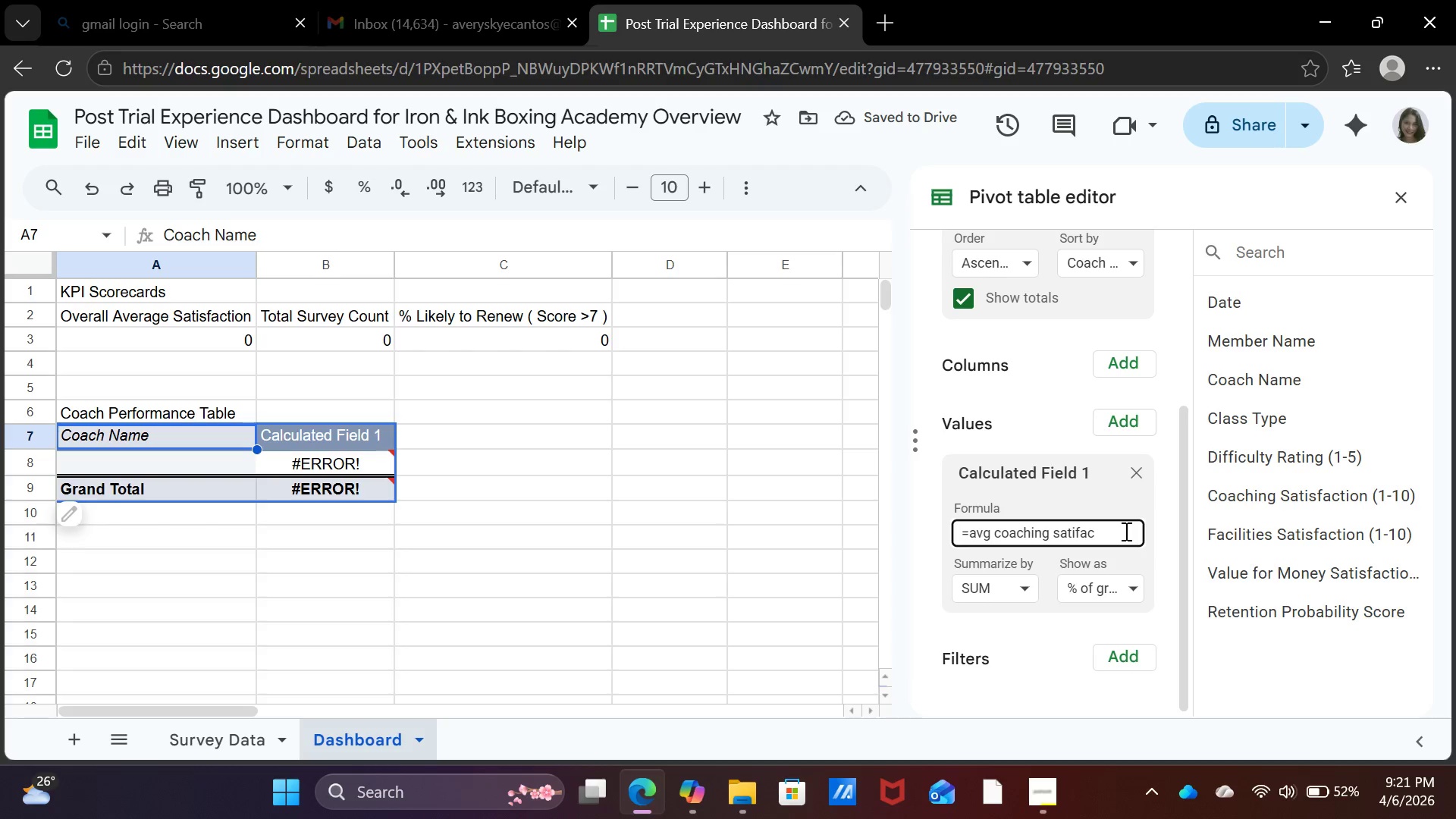 
key(Backspace)
 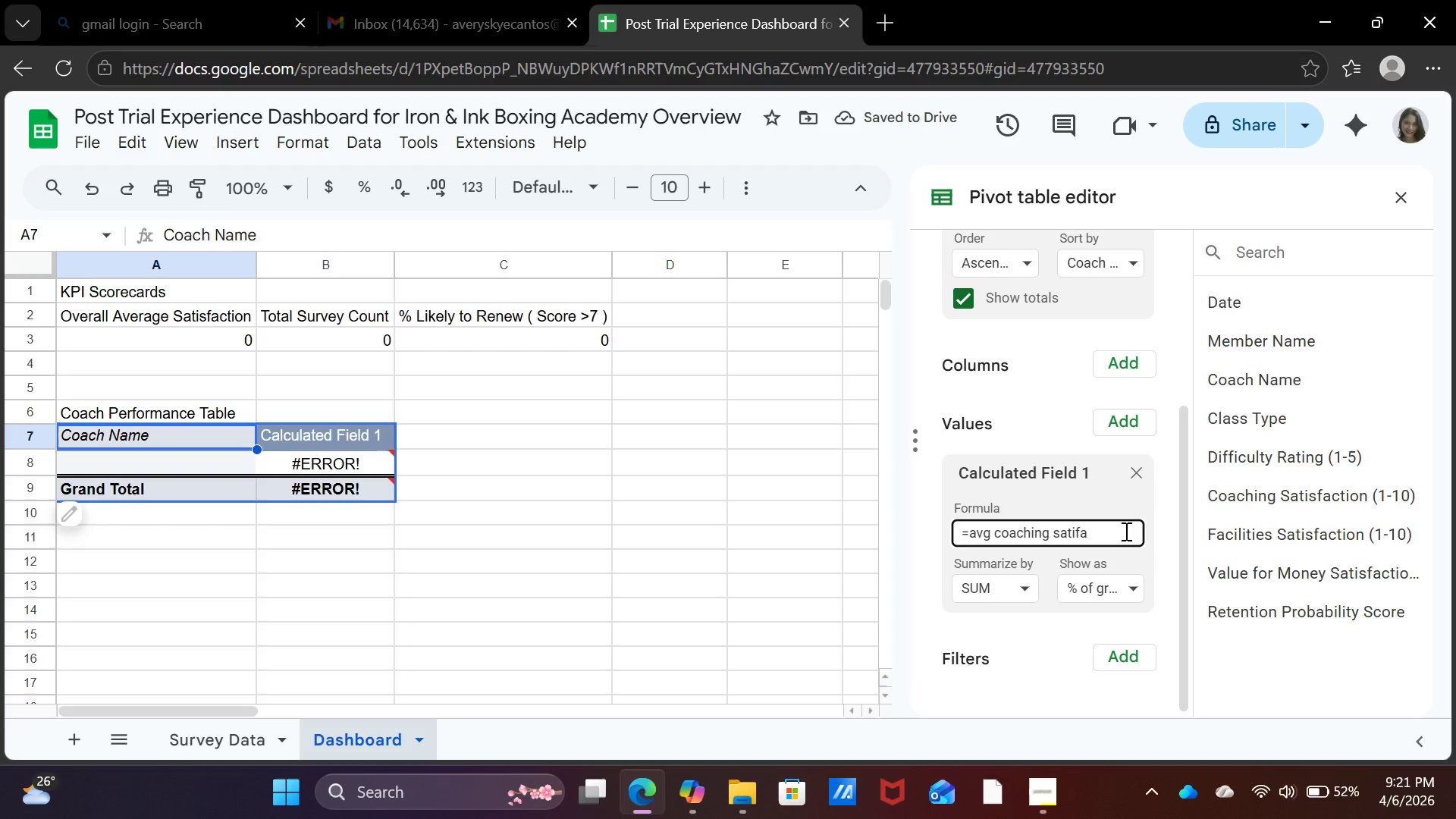 
key(Backspace)
 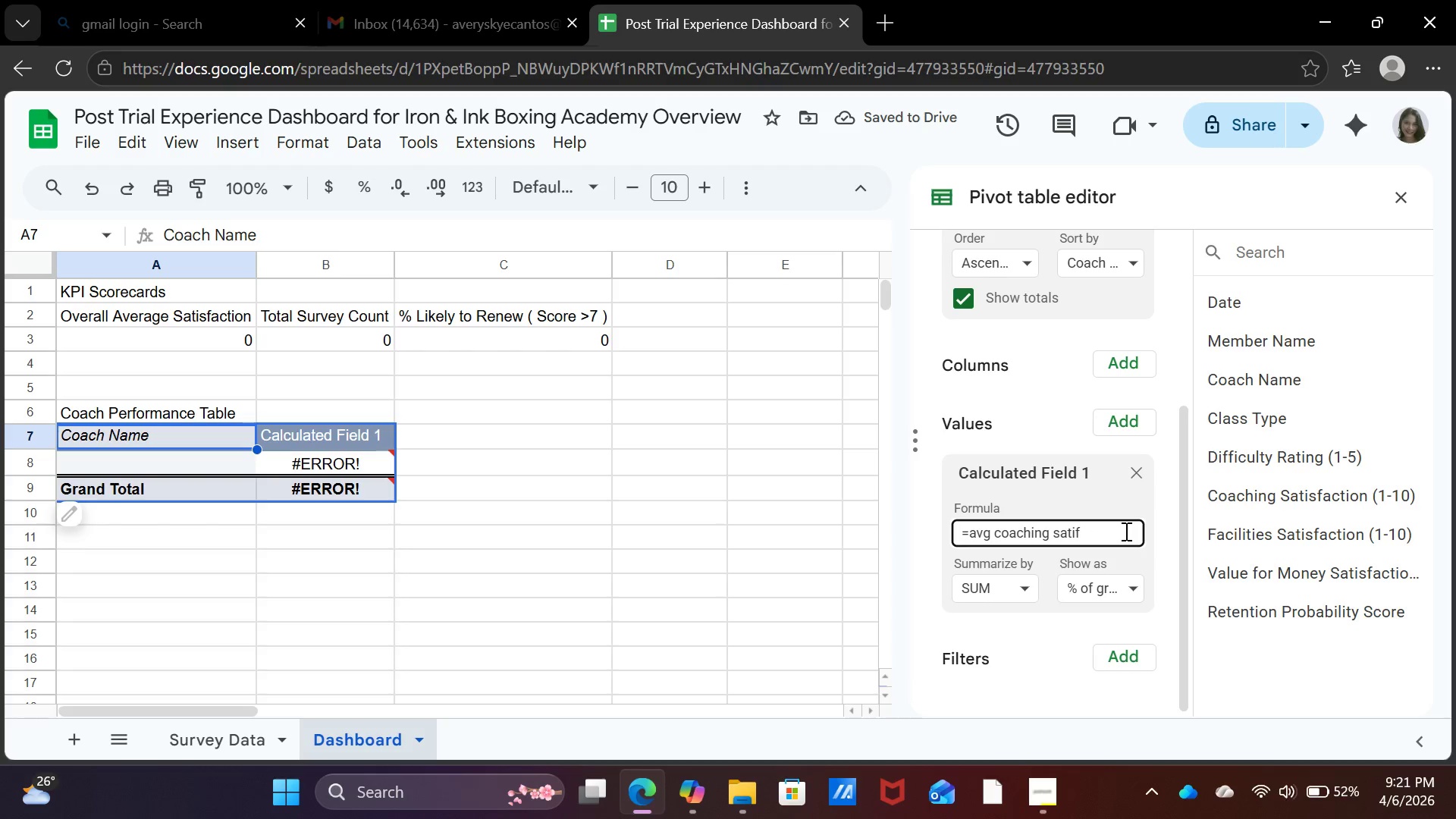 
key(Backspace)
 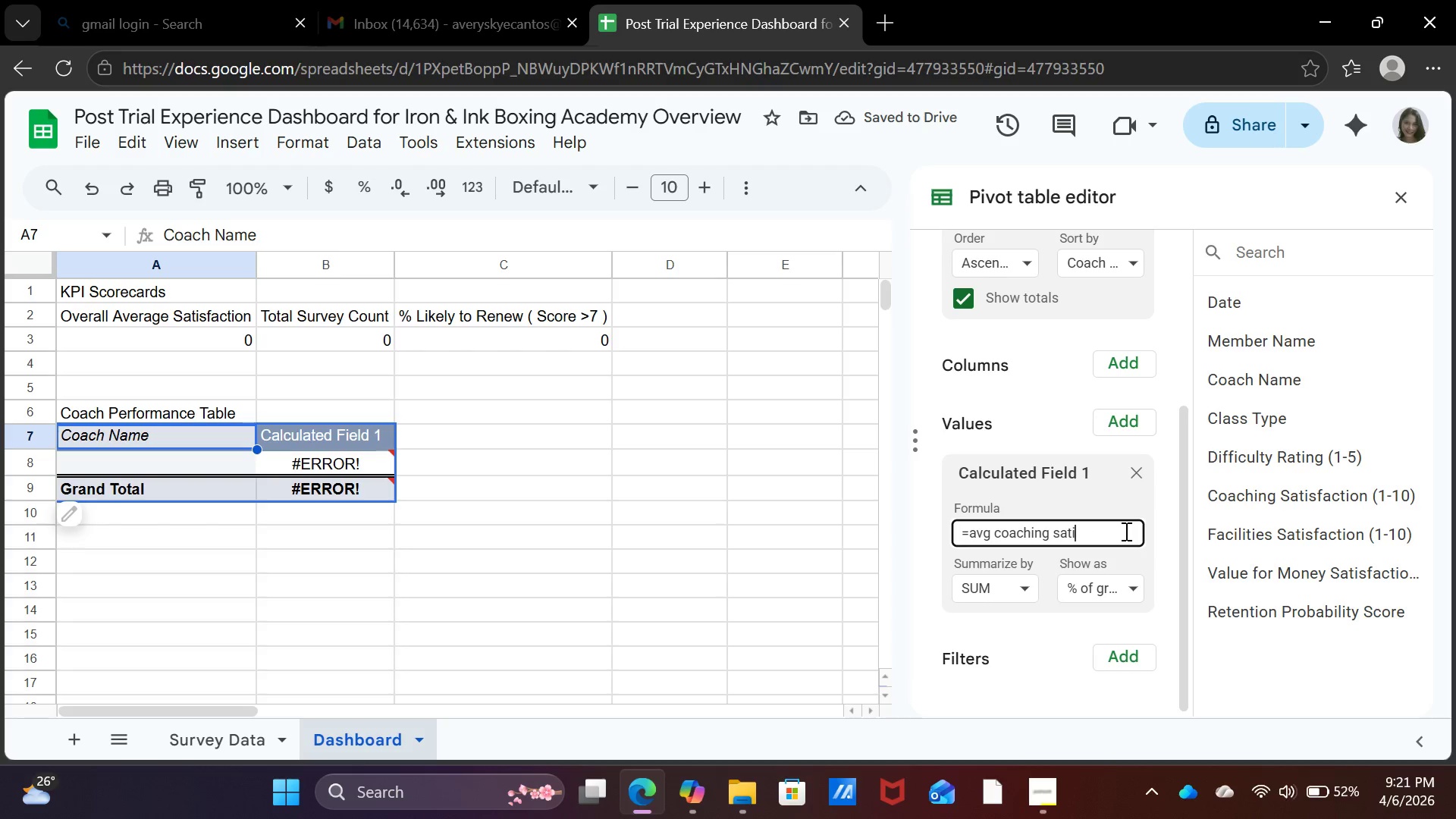 
hold_key(key=Backspace, duration=1.05)
 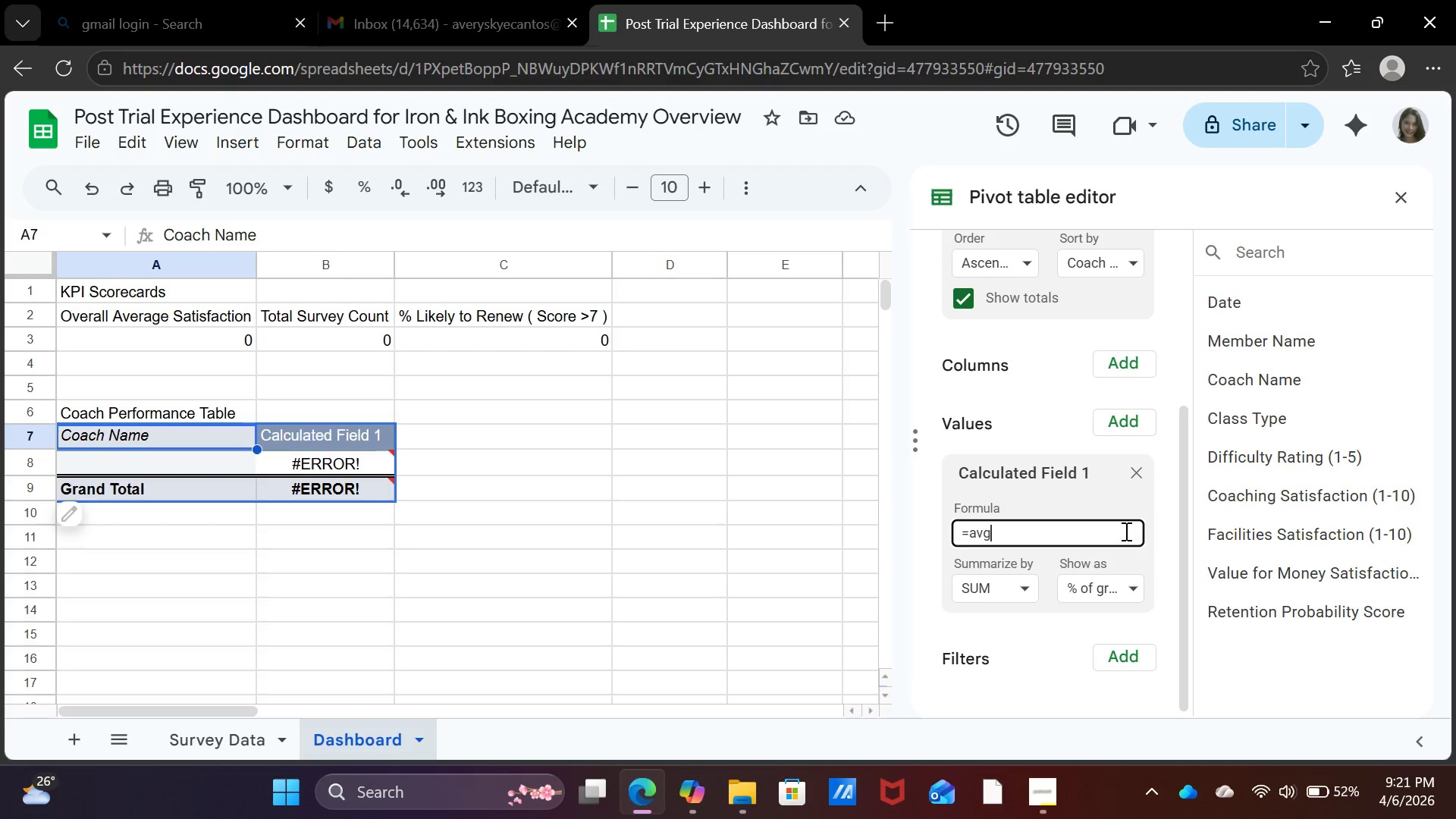 
key(Backspace)
 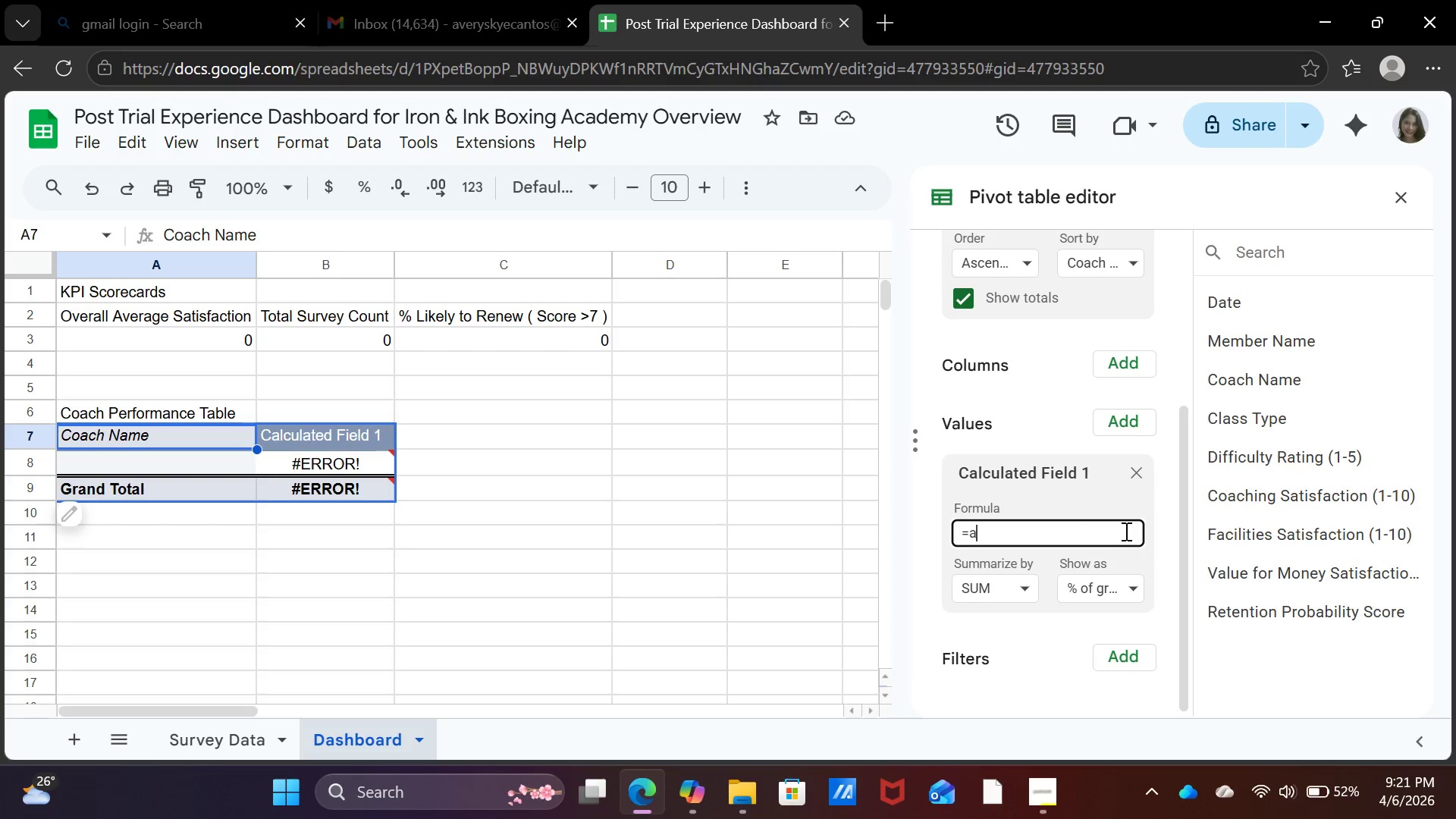 
key(Backspace)
 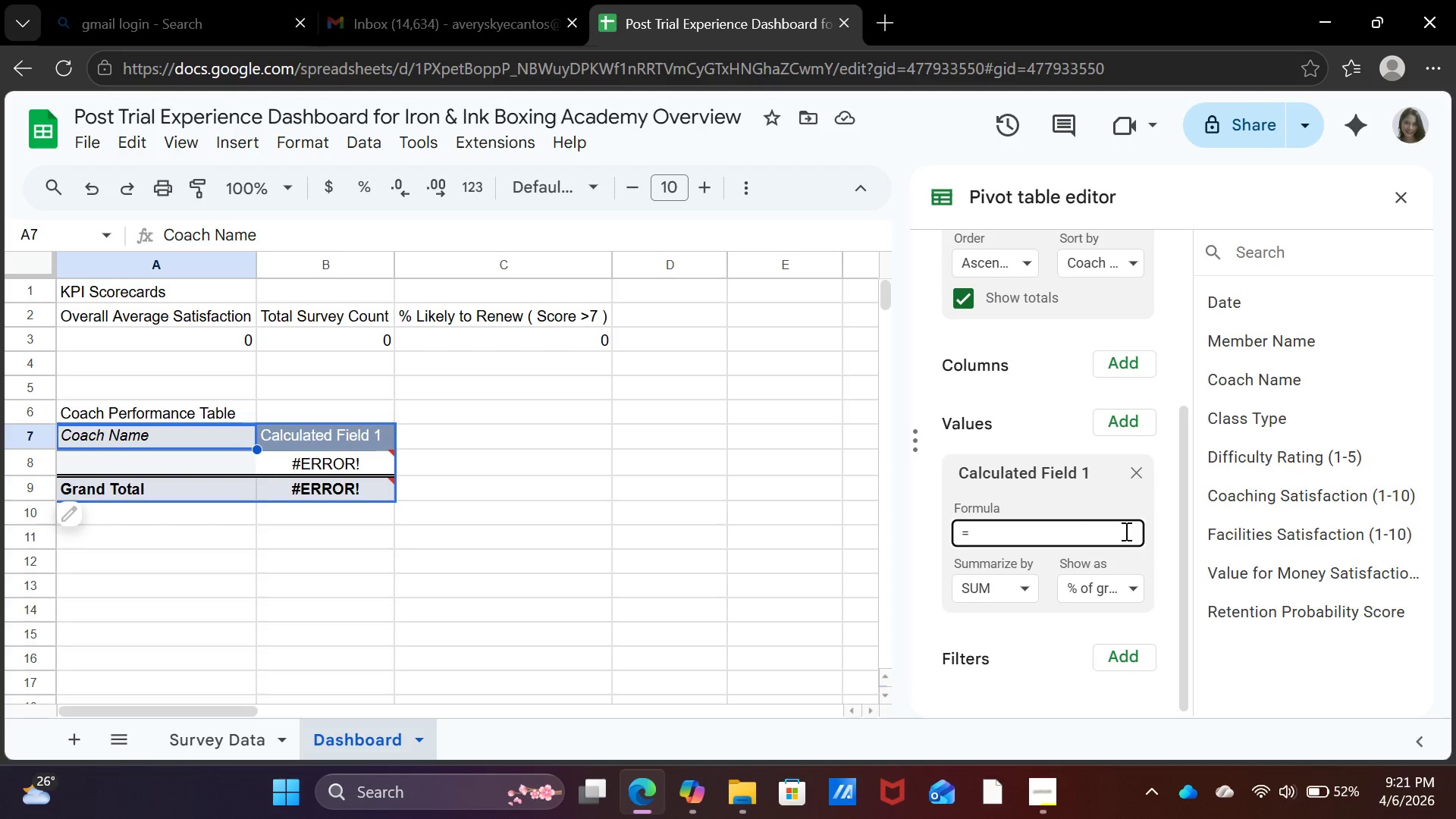 
key(Backspace)
 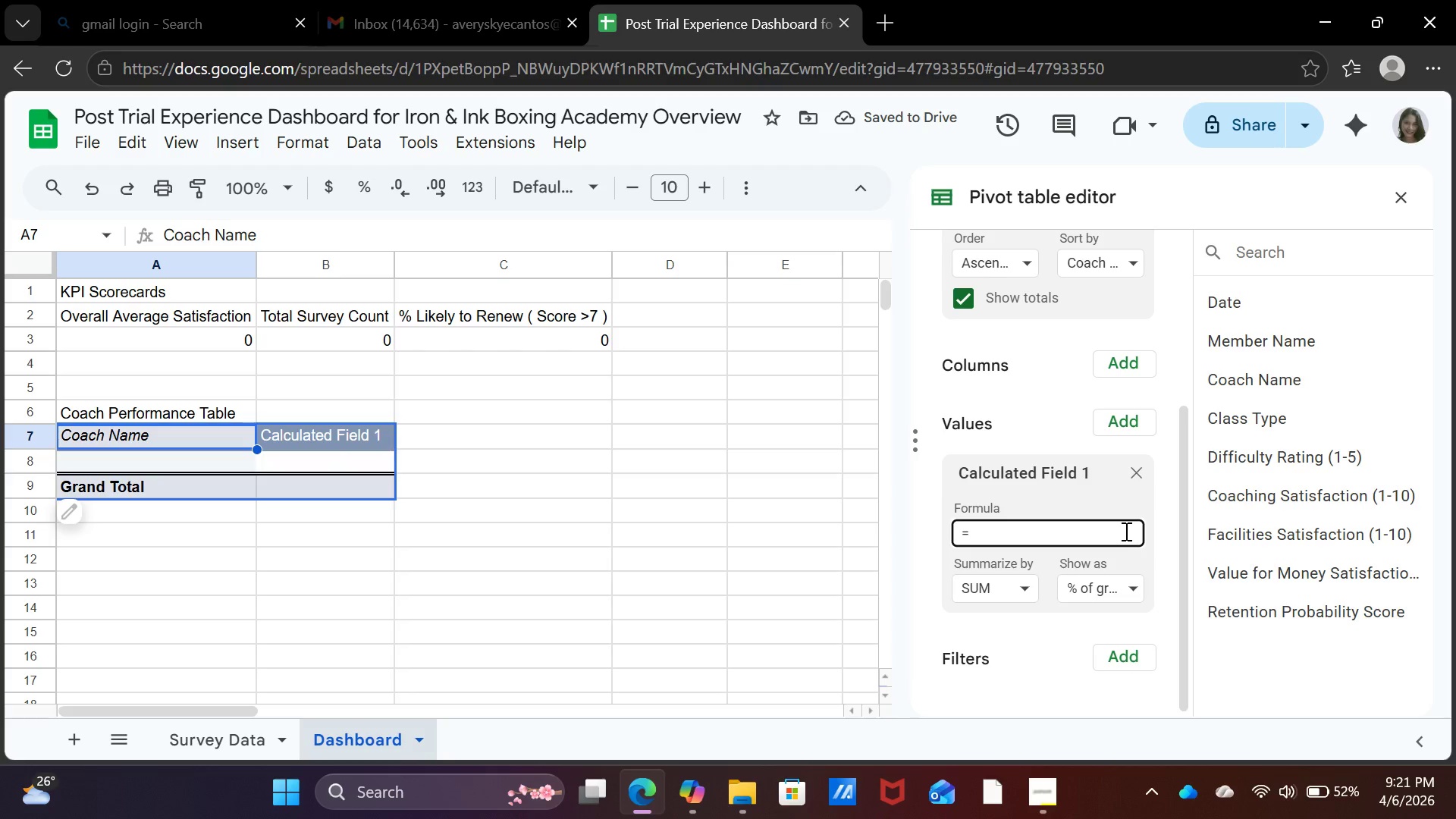 
wait(11.44)
 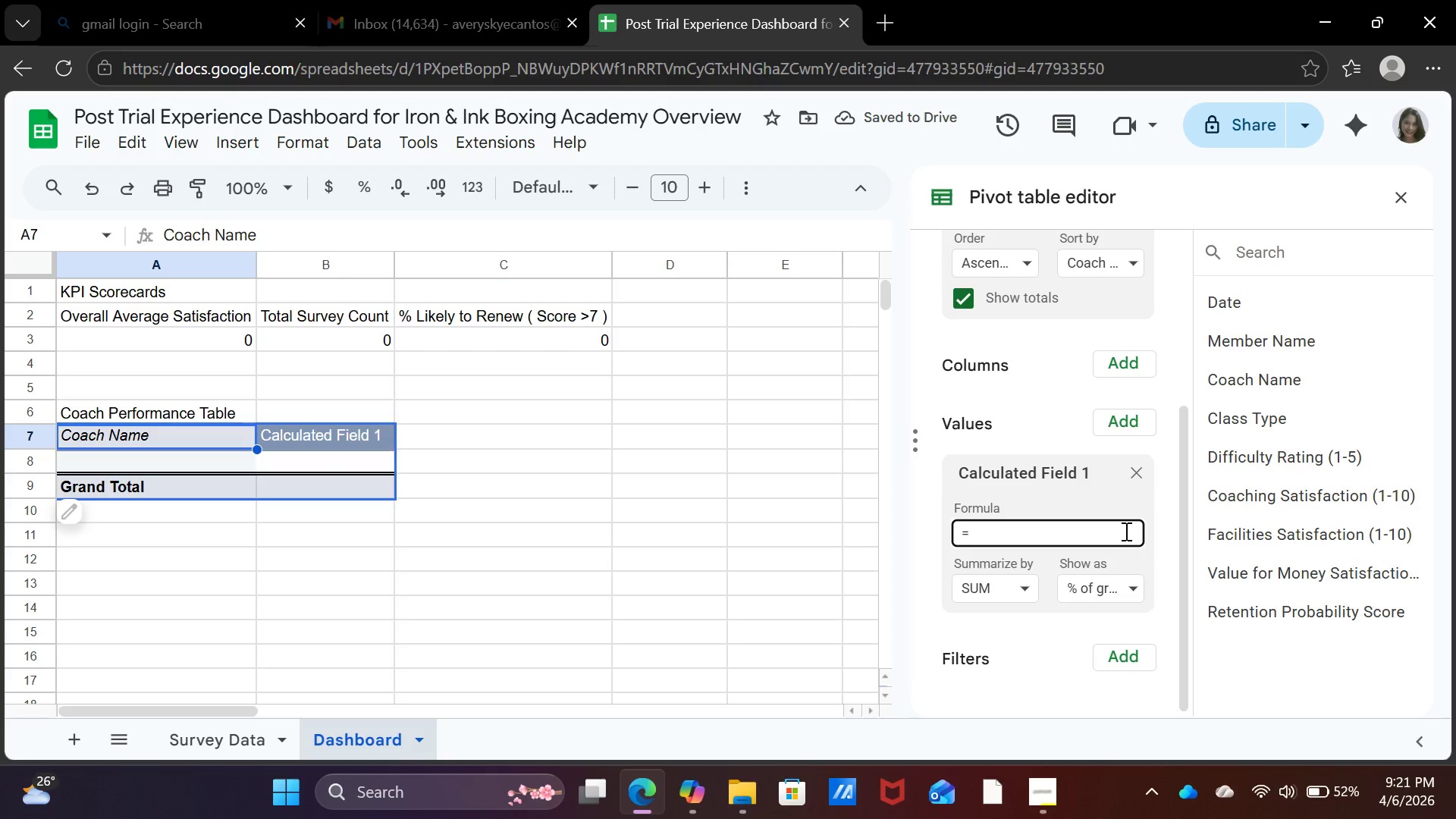 
key(Backspace)
 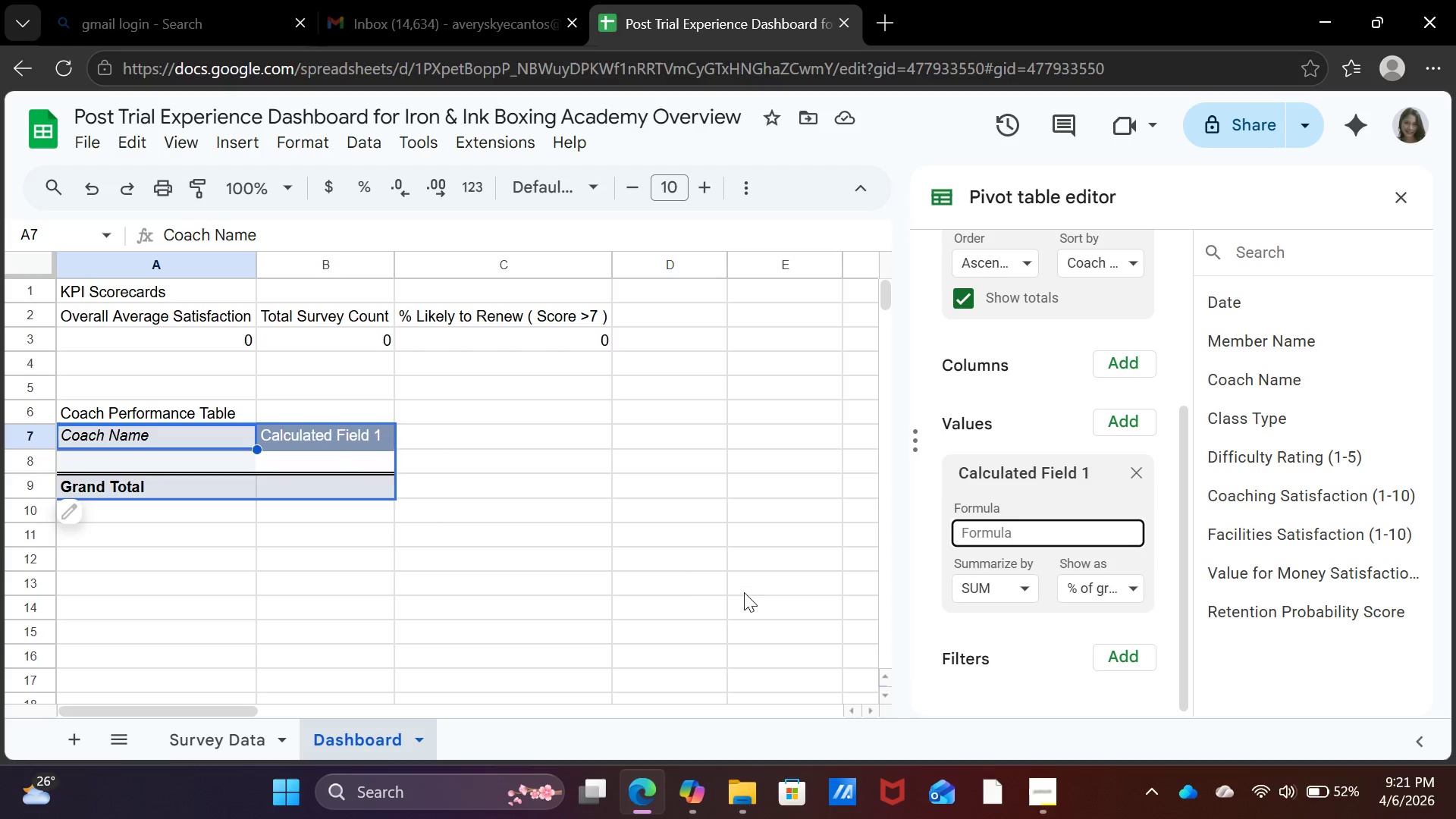 
left_click([680, 579])
 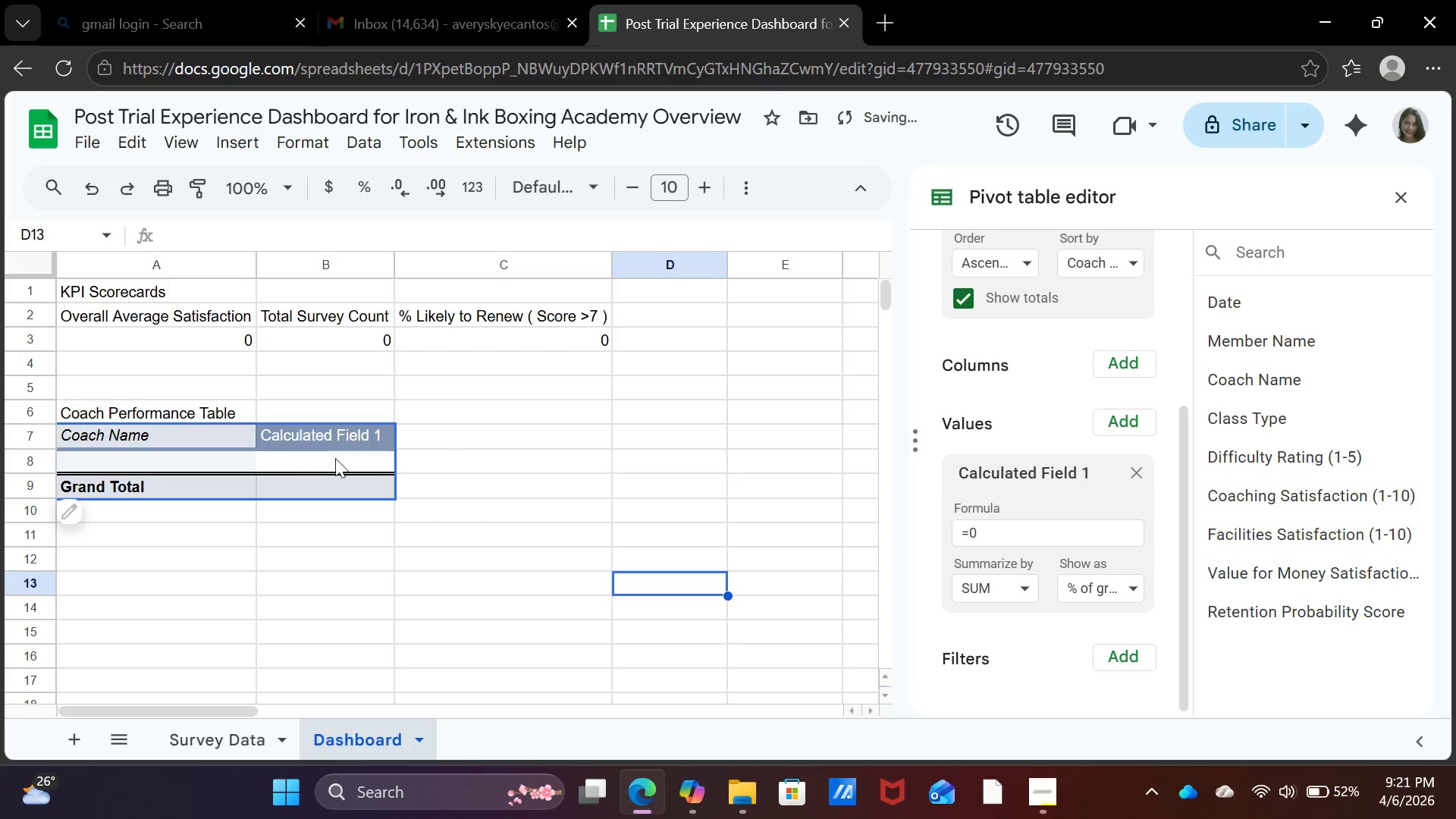 
left_click([279, 440])
 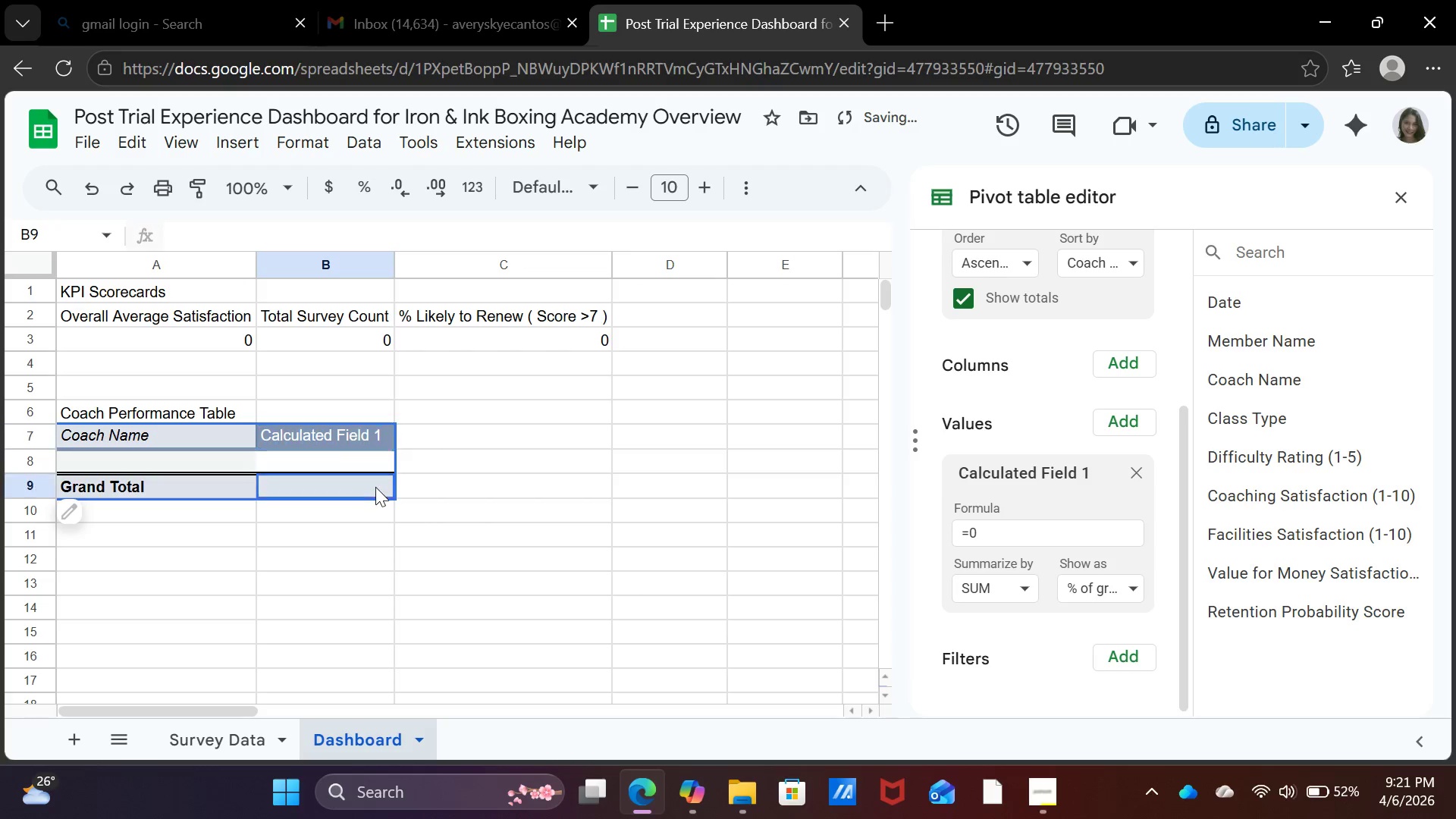 
left_click([375, 487])
 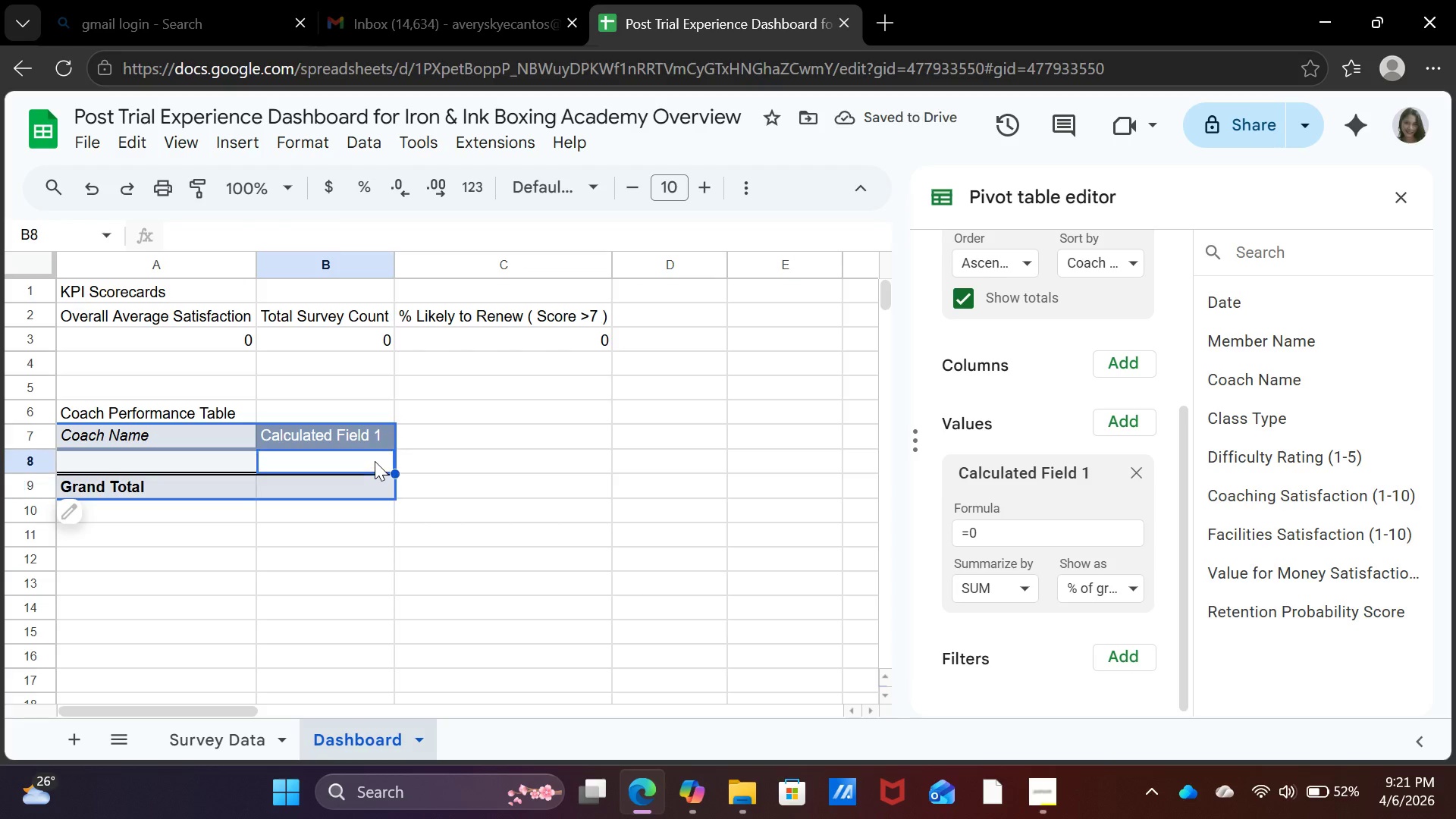 
left_click([375, 461])
 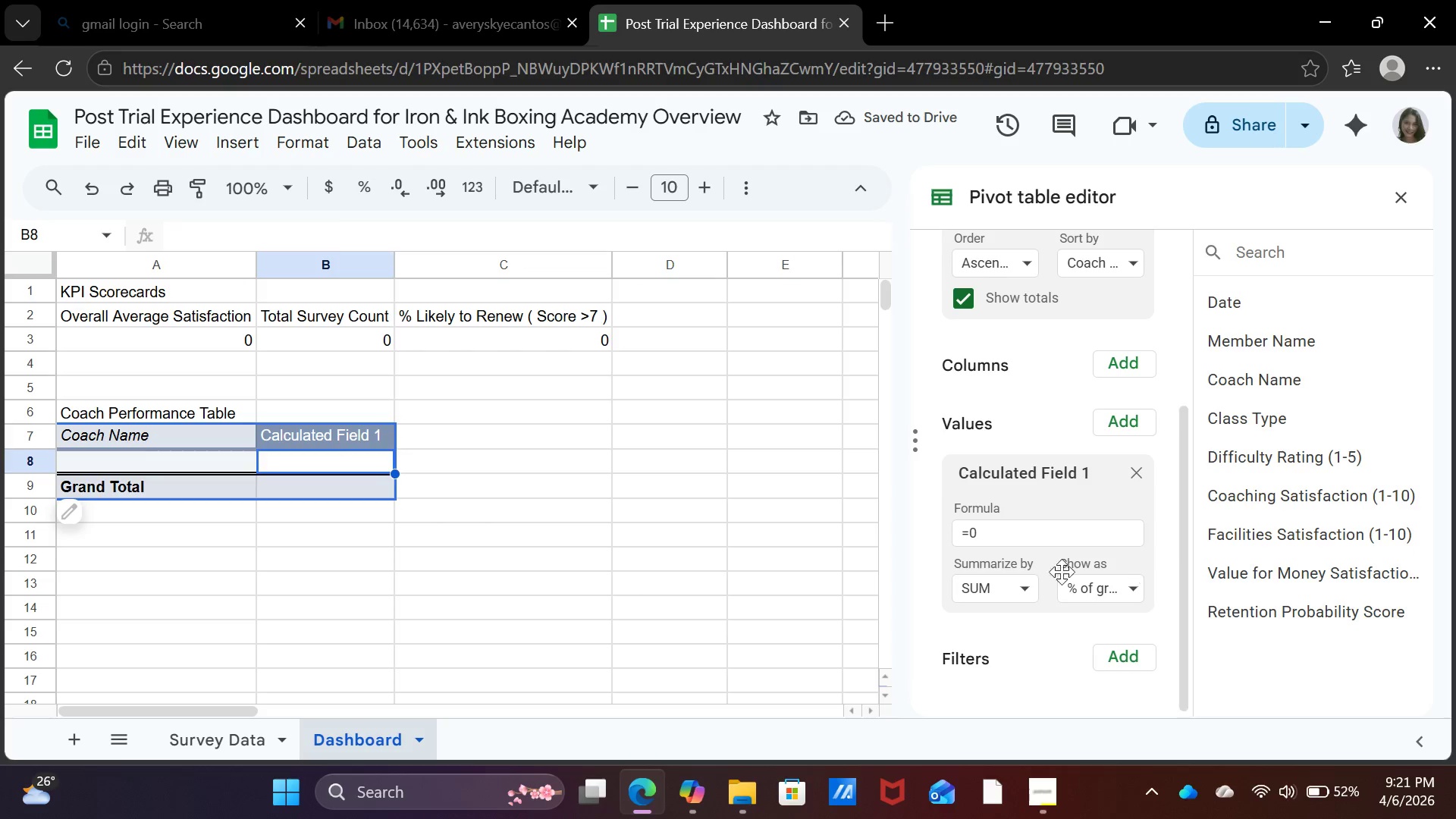 
left_click([1010, 588])
 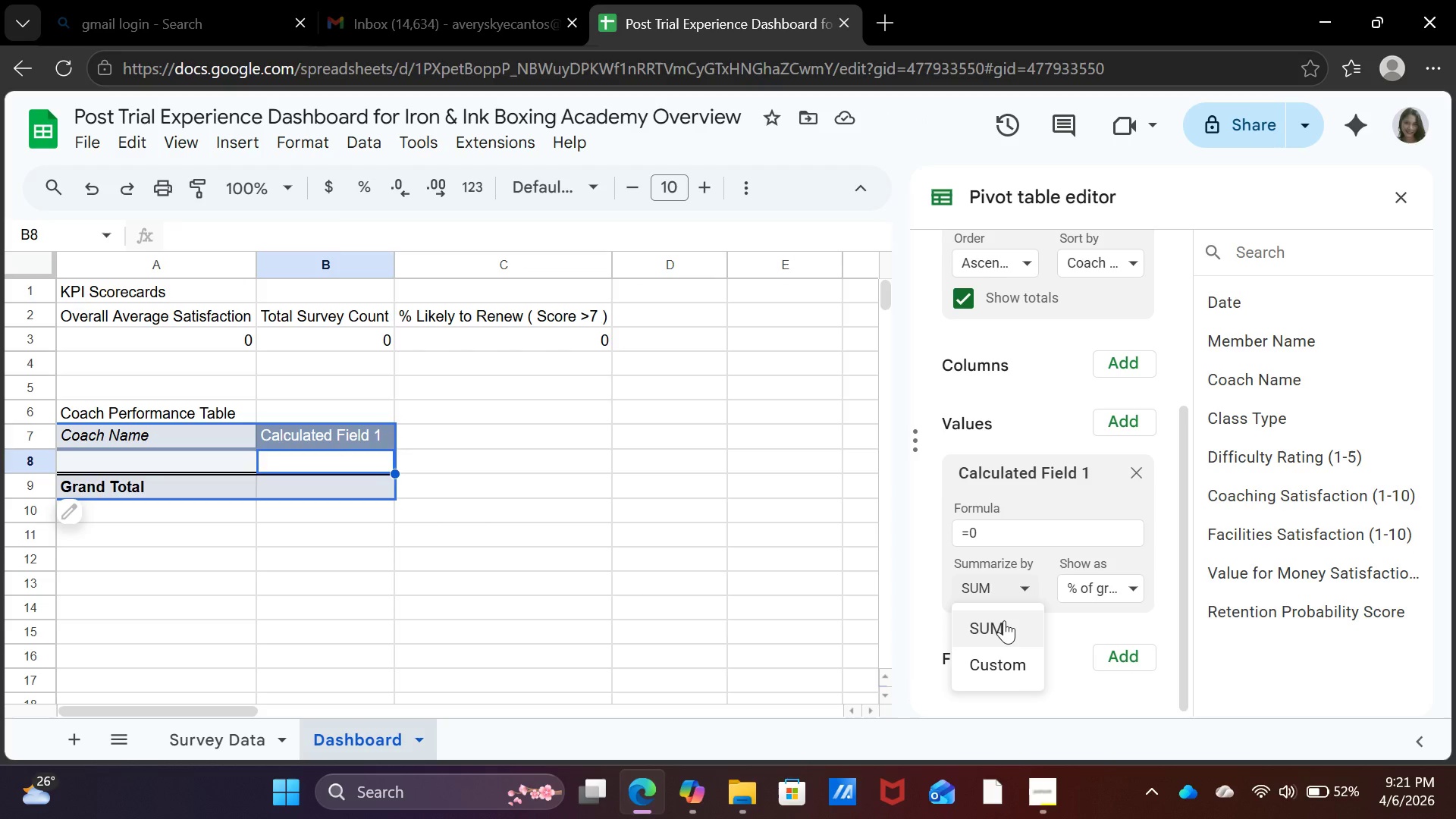 
left_click([1004, 620])
 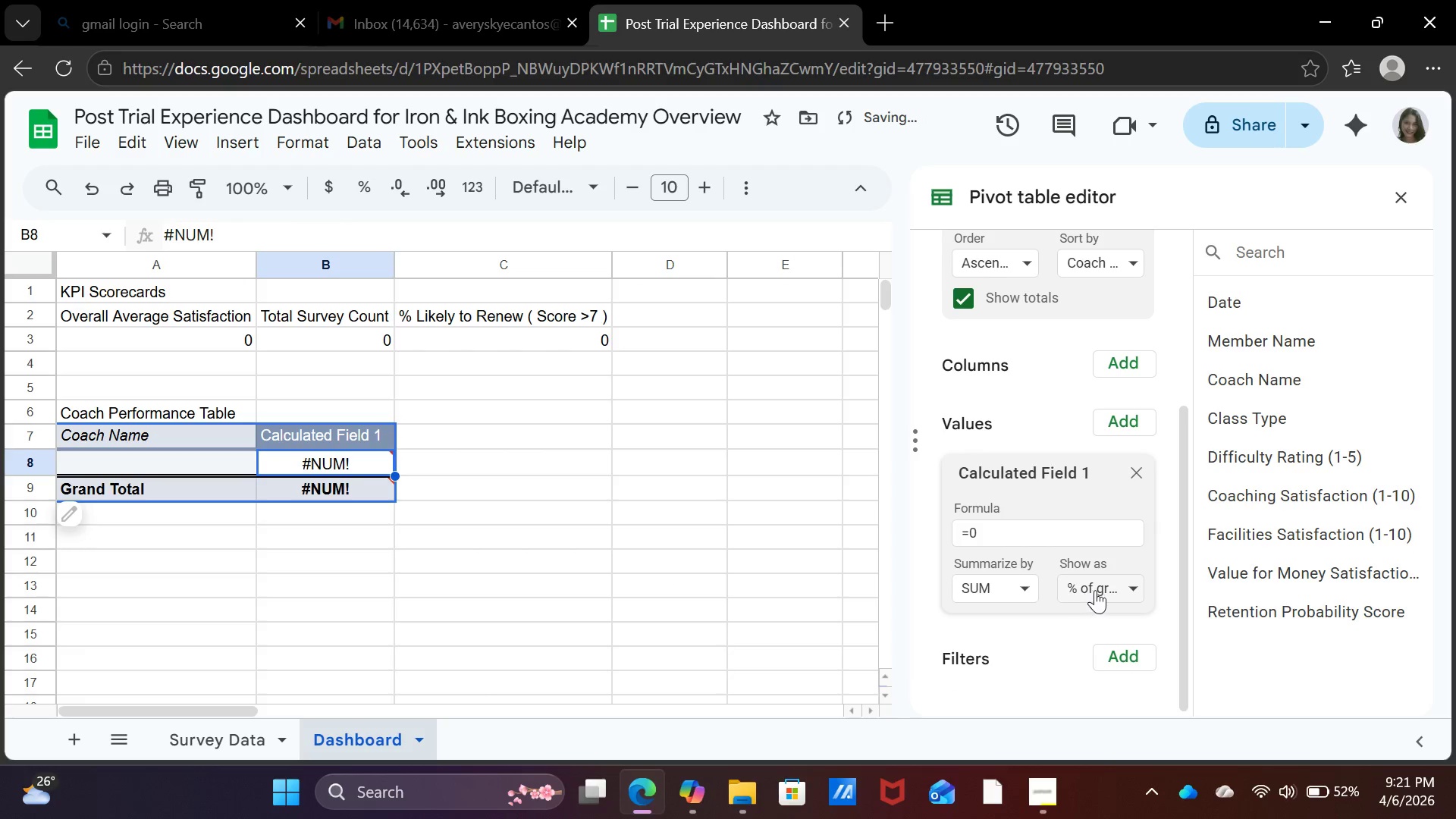 
left_click([1095, 590])
 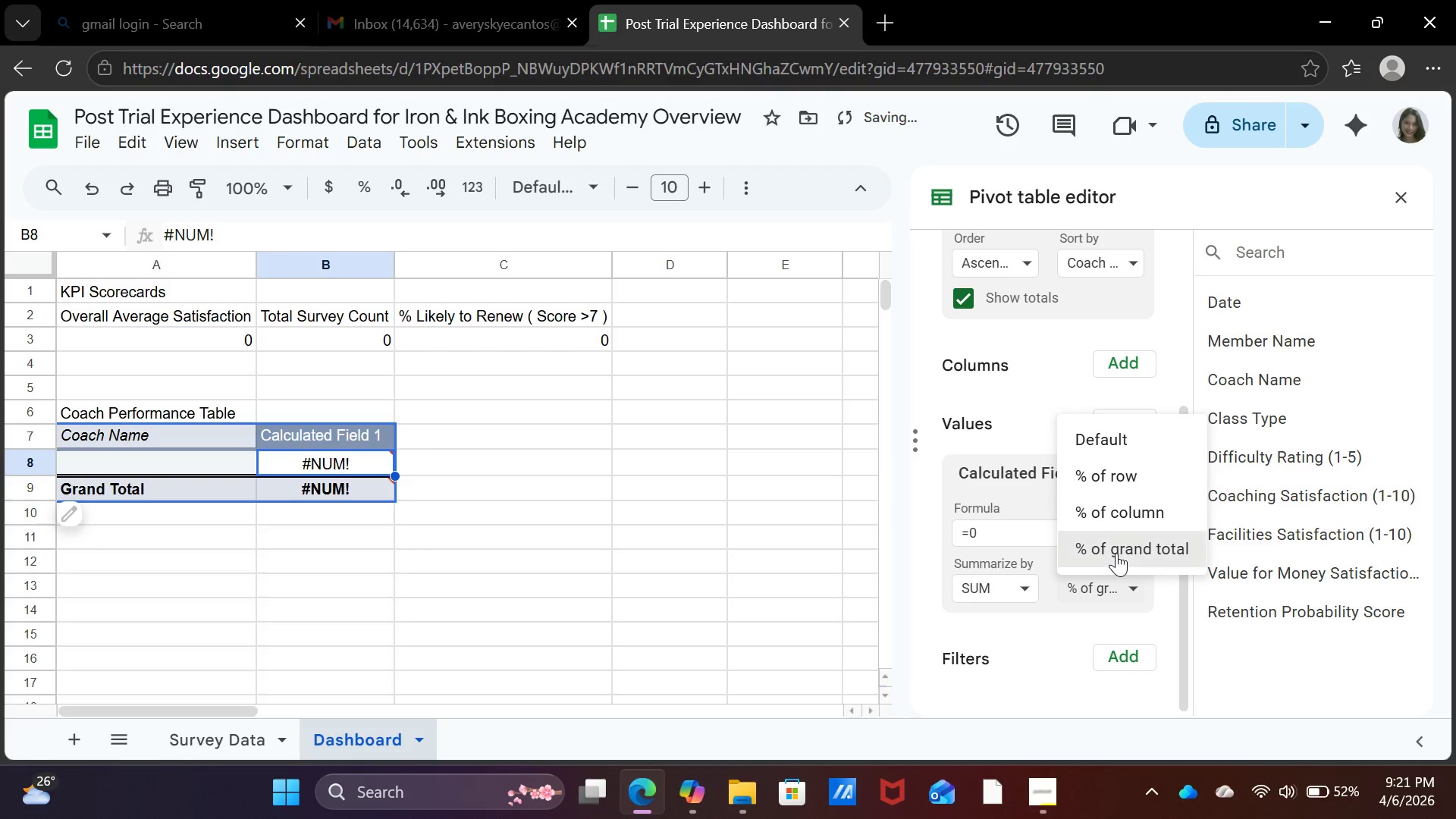 
left_click([1116, 553])
 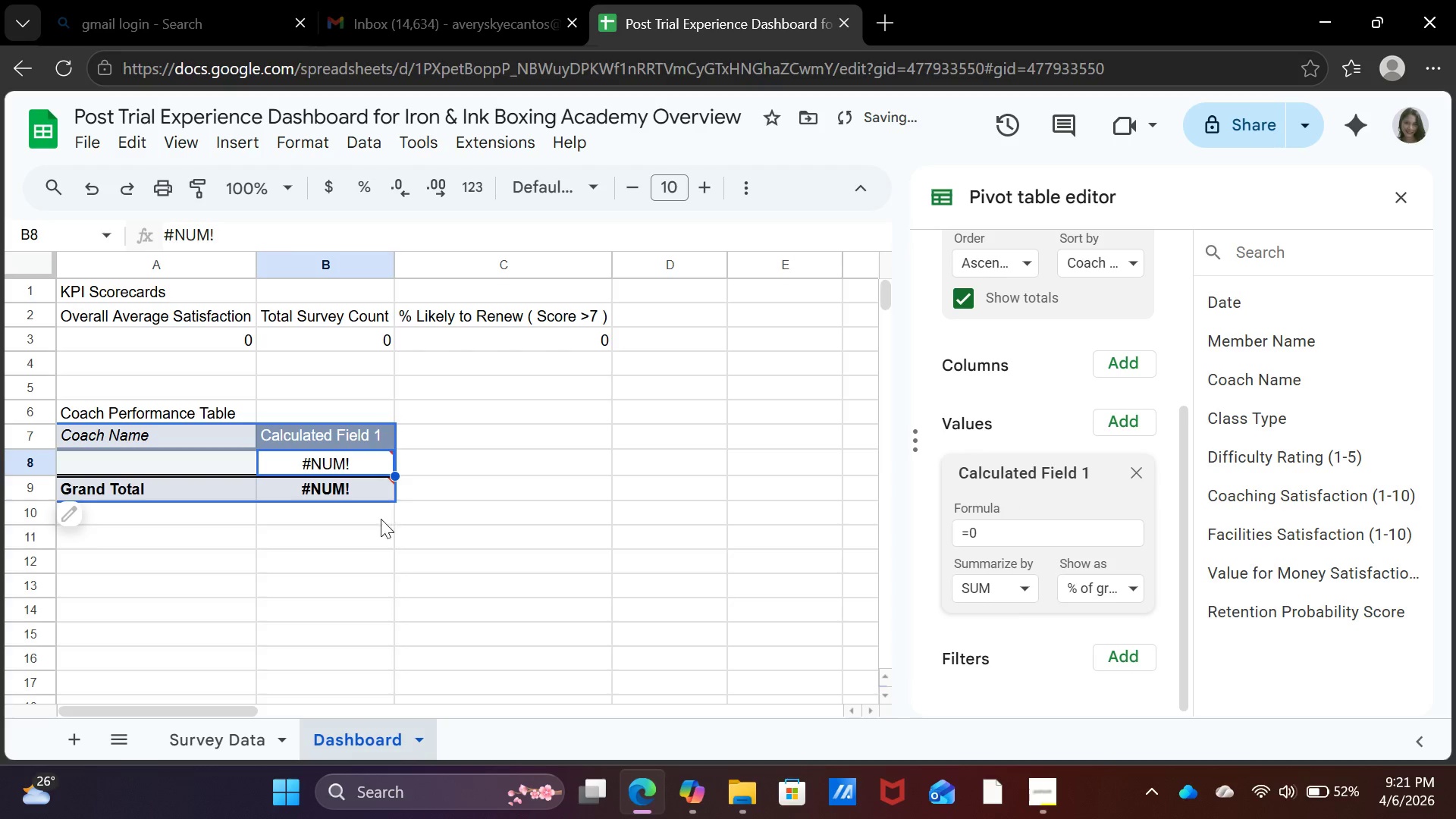 
left_click([416, 579])
 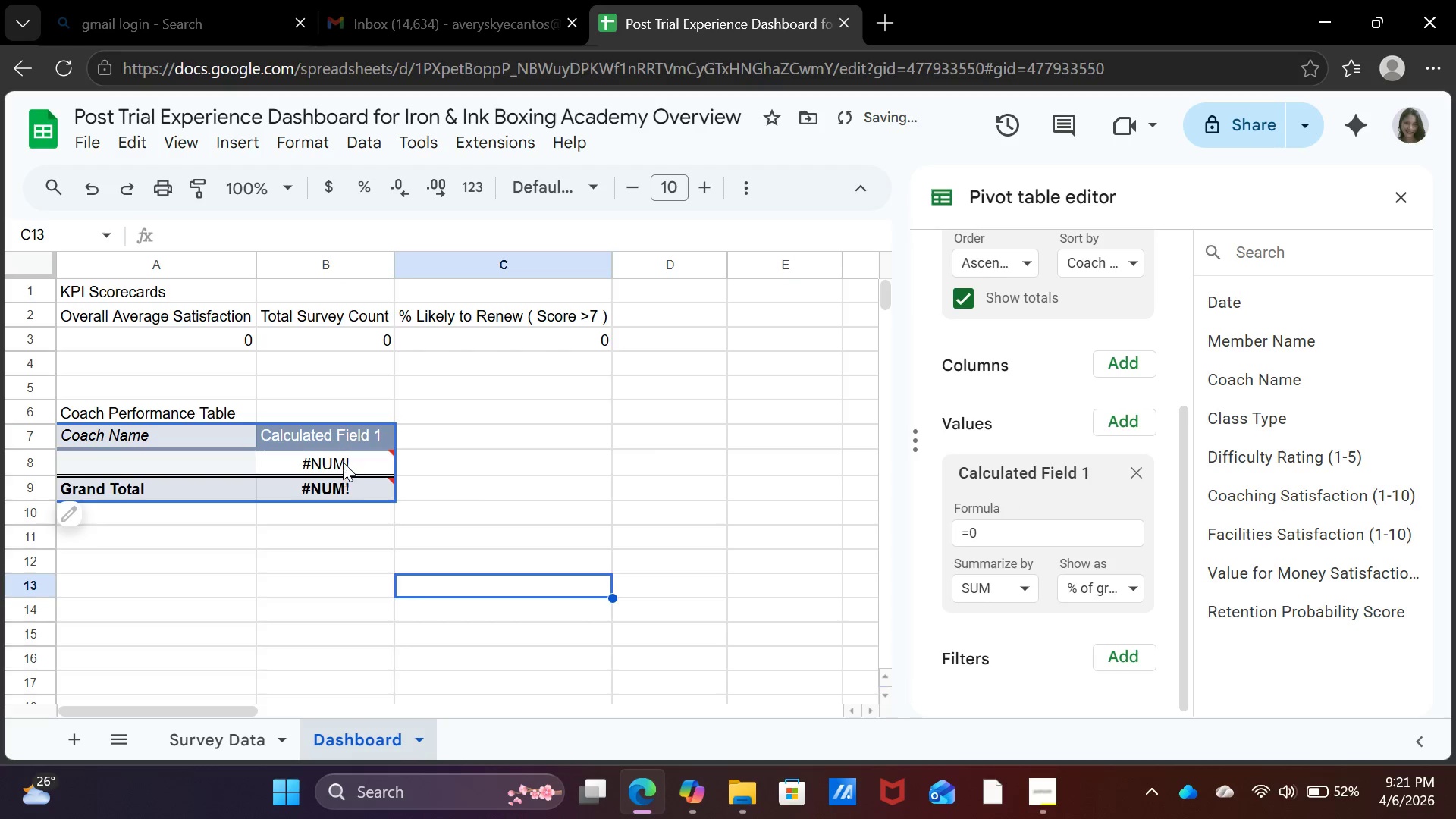 
left_click([343, 462])
 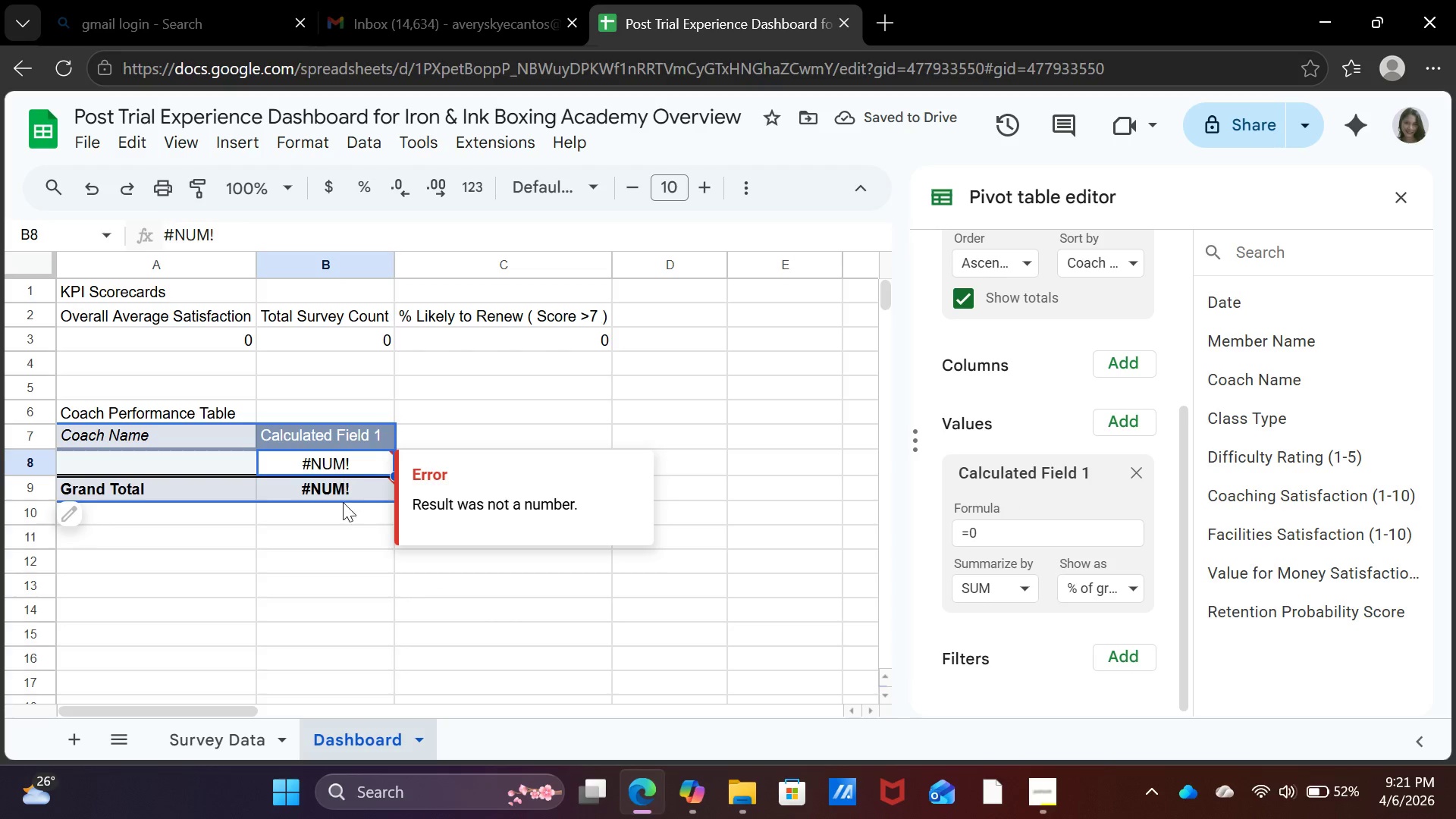 
left_click([350, 548])
 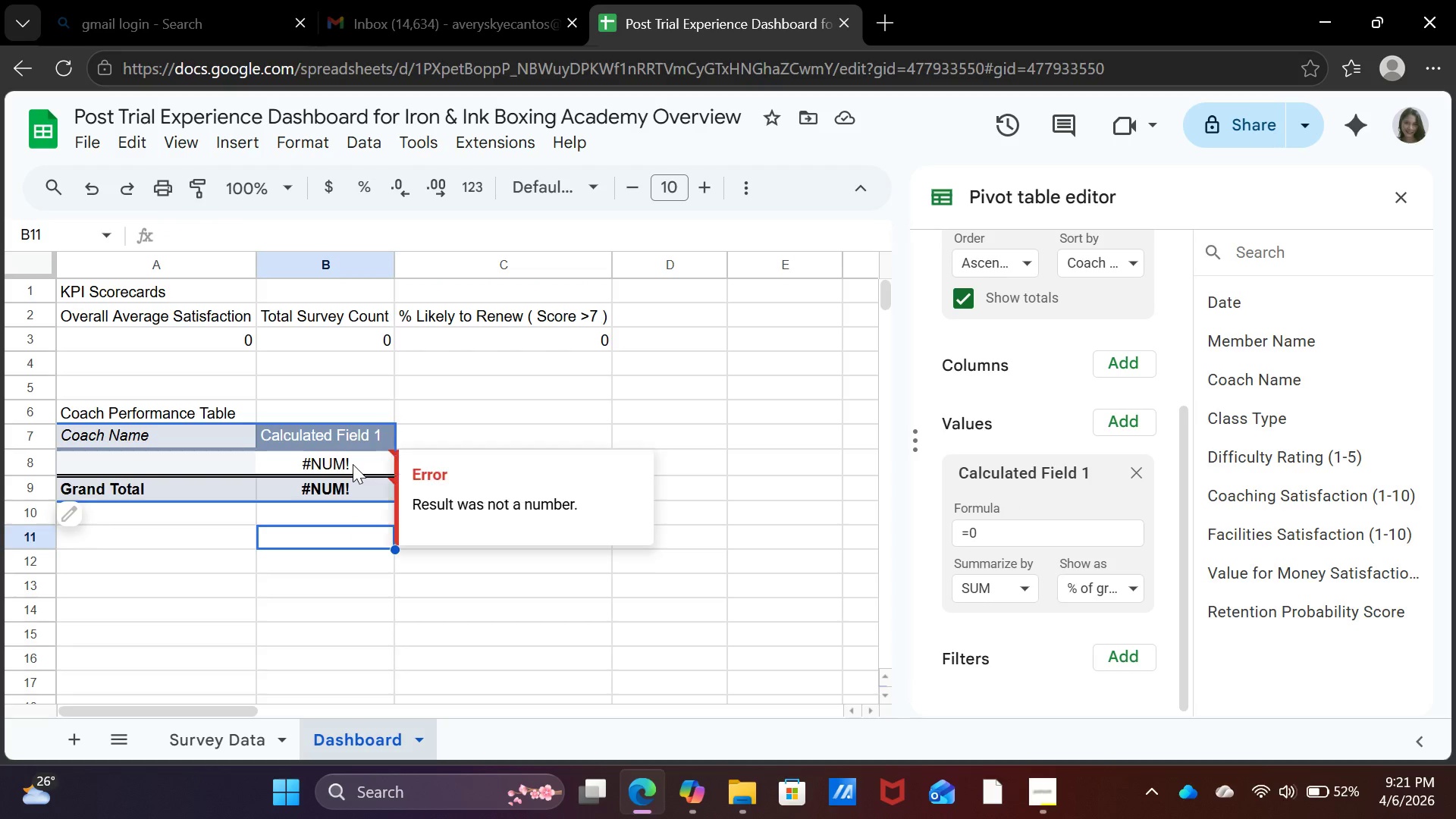 
left_click([353, 464])
 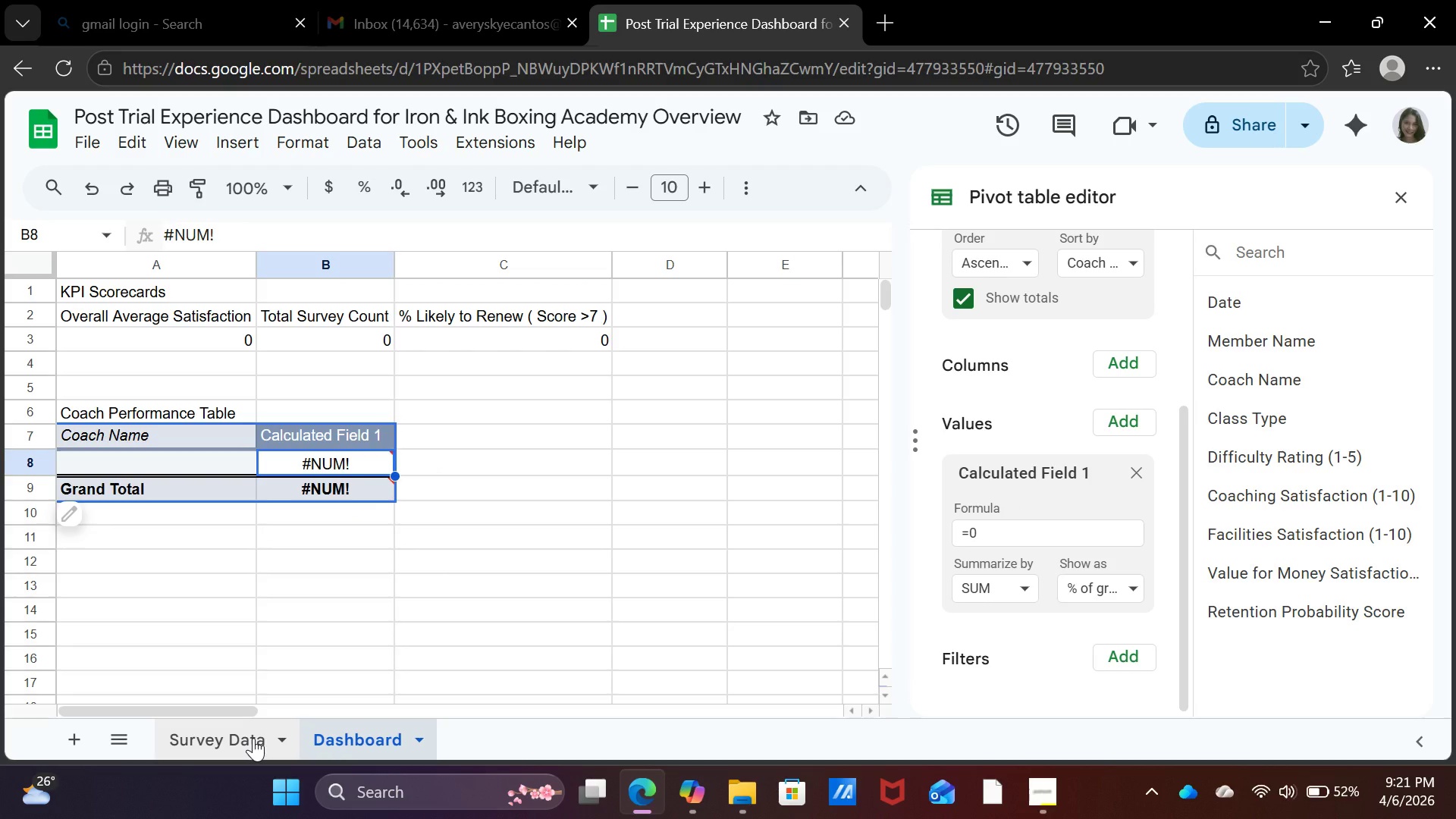 
left_click([253, 738])
 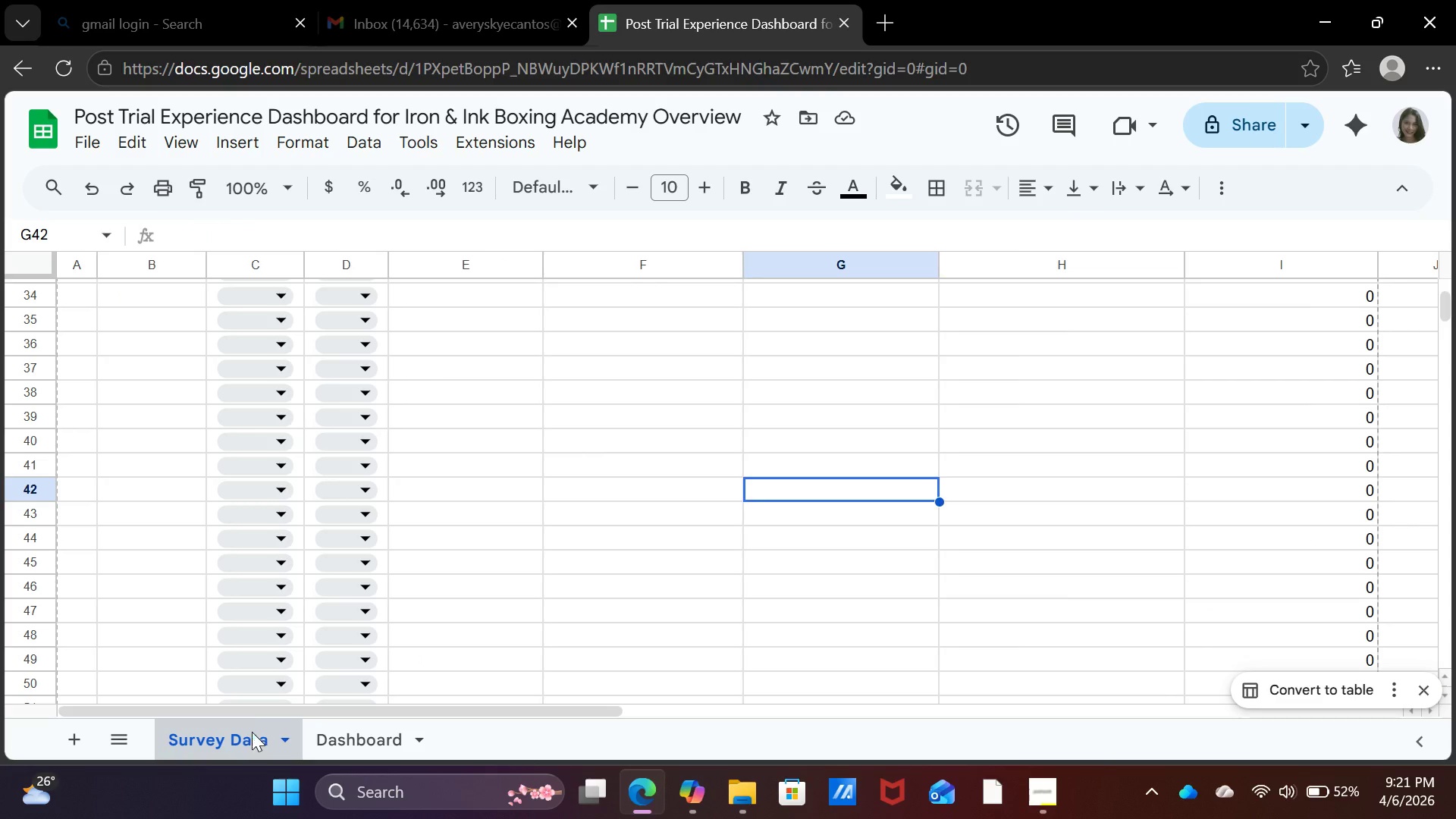 
scroll: coordinate [500, 490], scroll_direction: up, amount: 26.0
 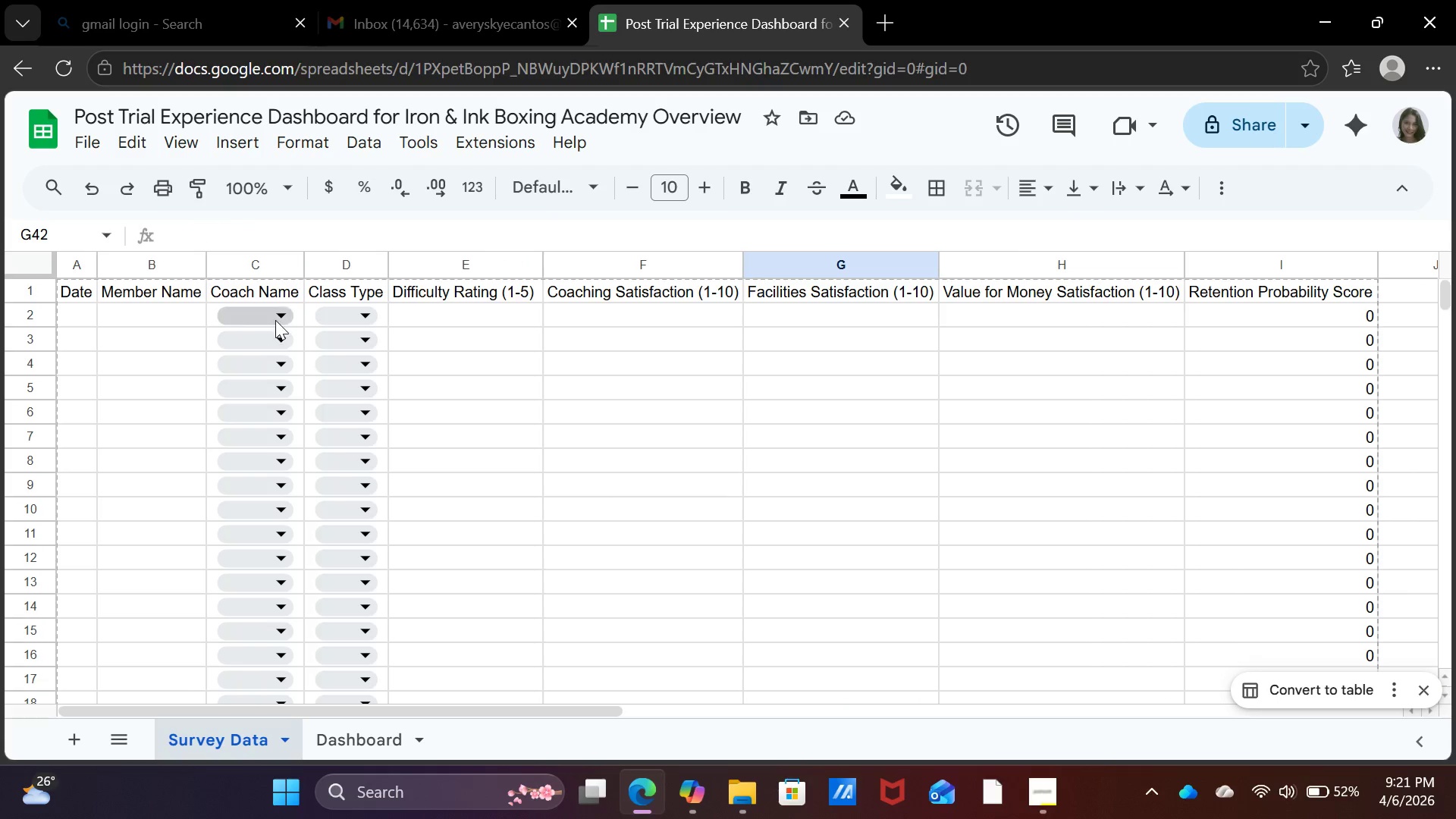 
left_click([277, 317])
 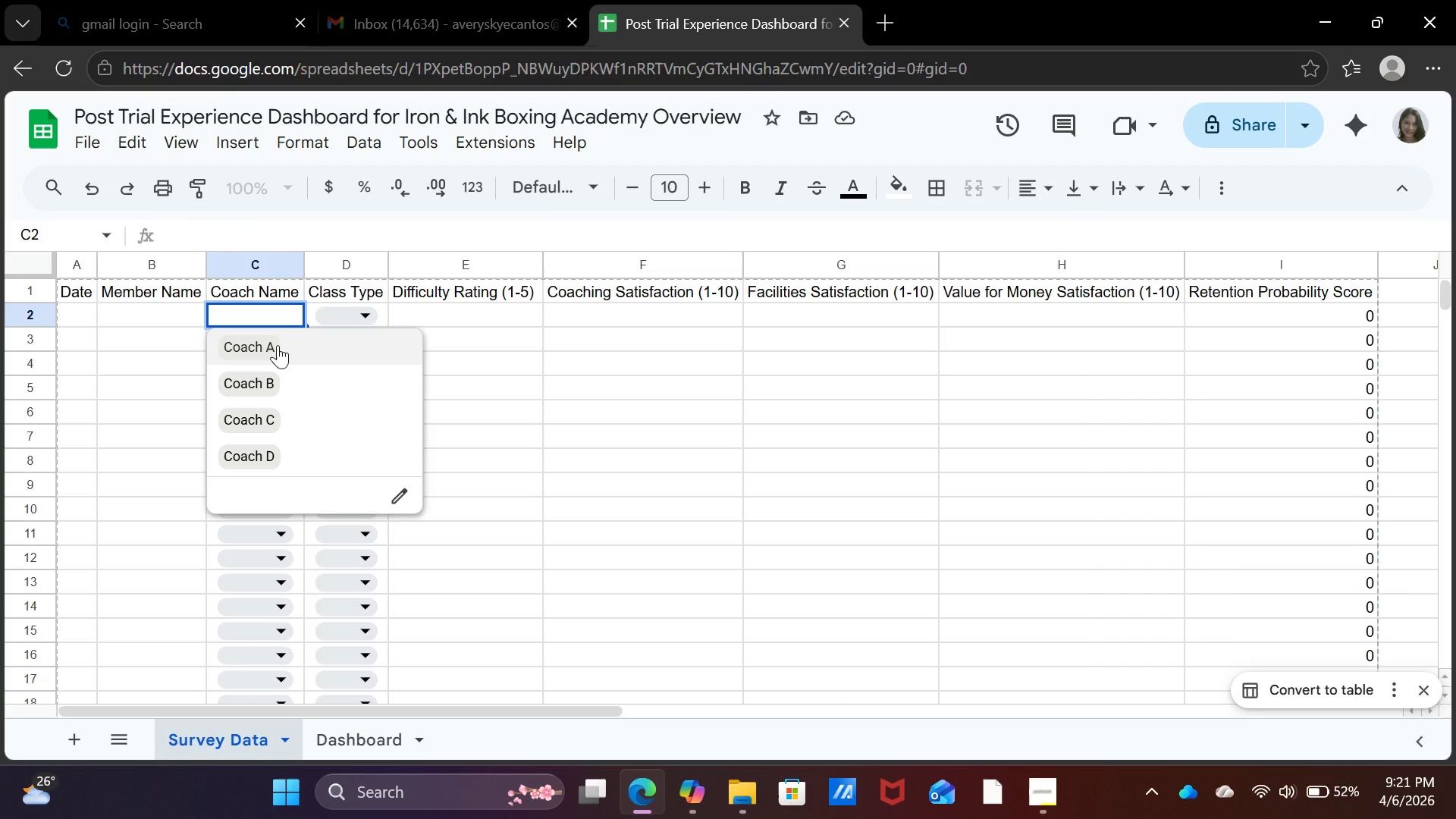 
left_click([278, 345])
 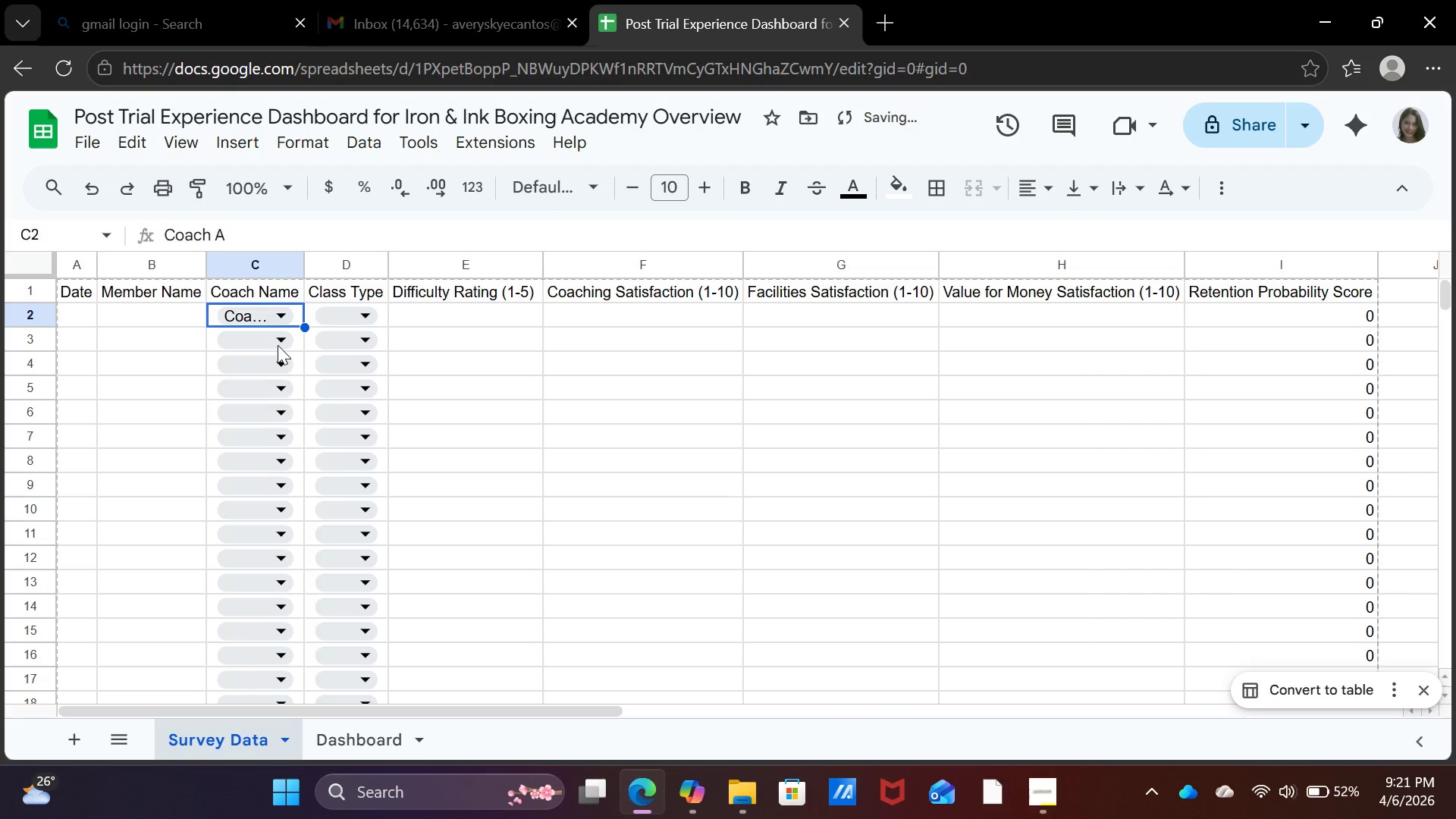 
left_click([278, 345])
 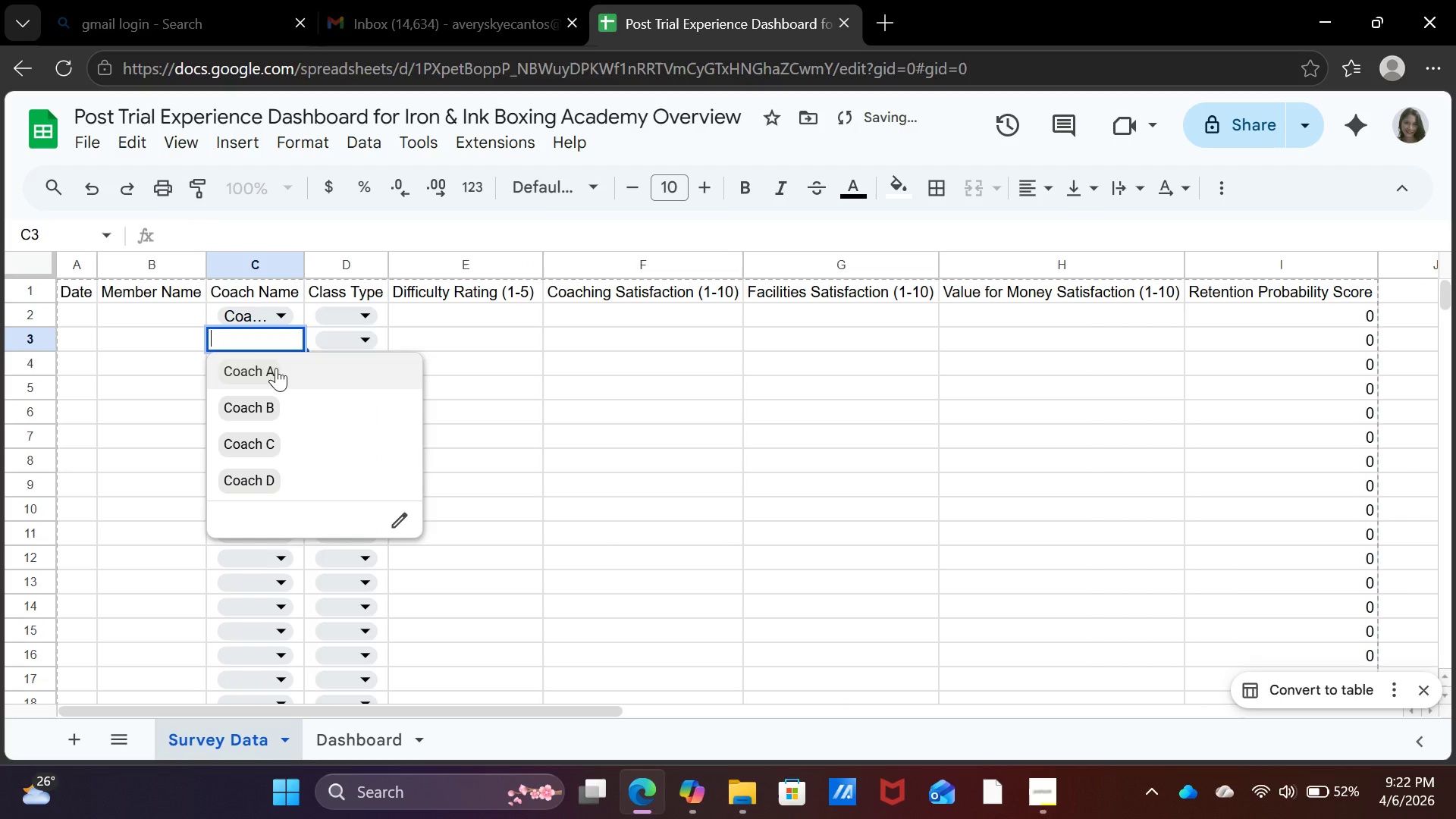 
left_click([276, 368])
 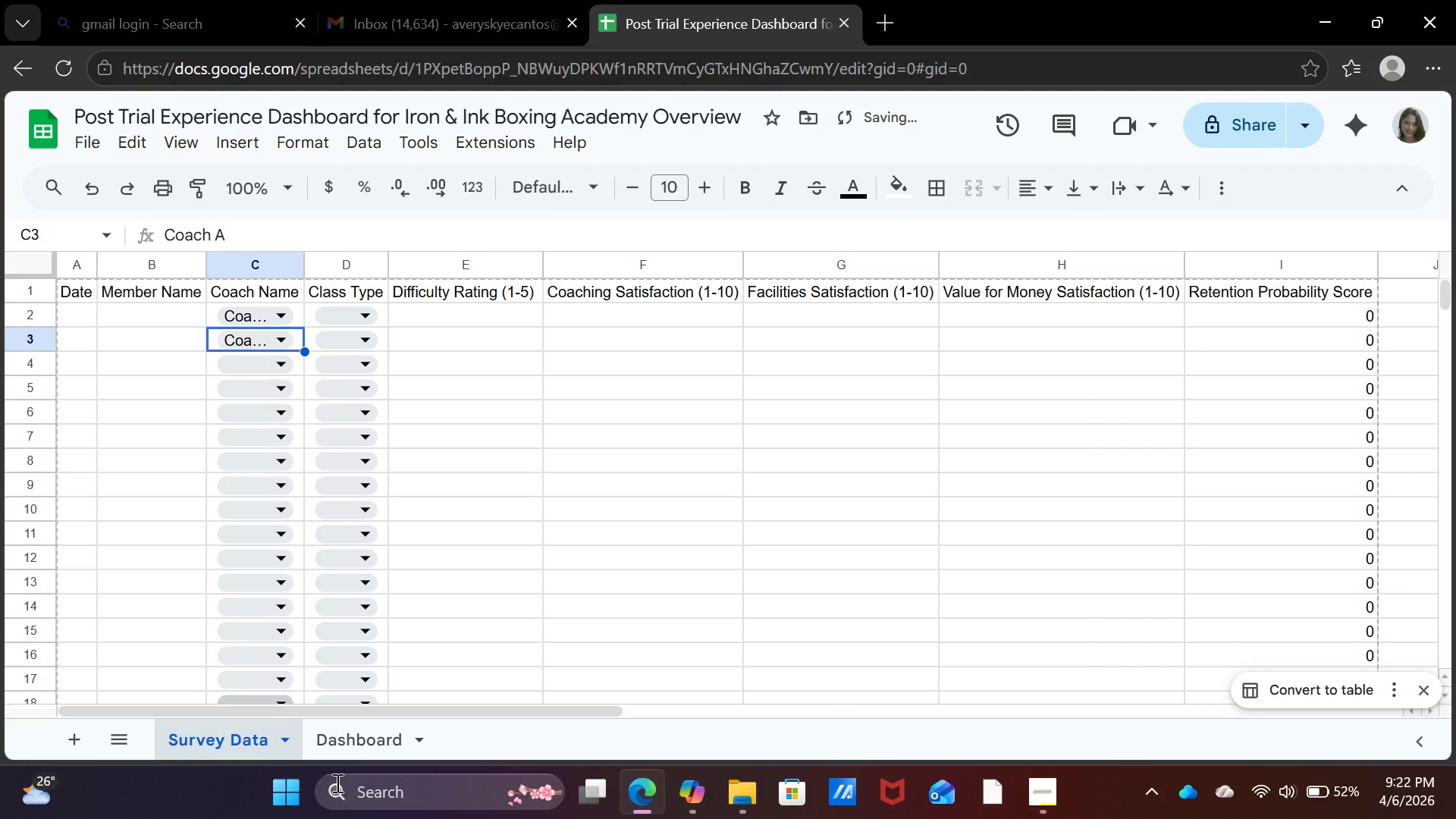 
left_click([361, 748])
 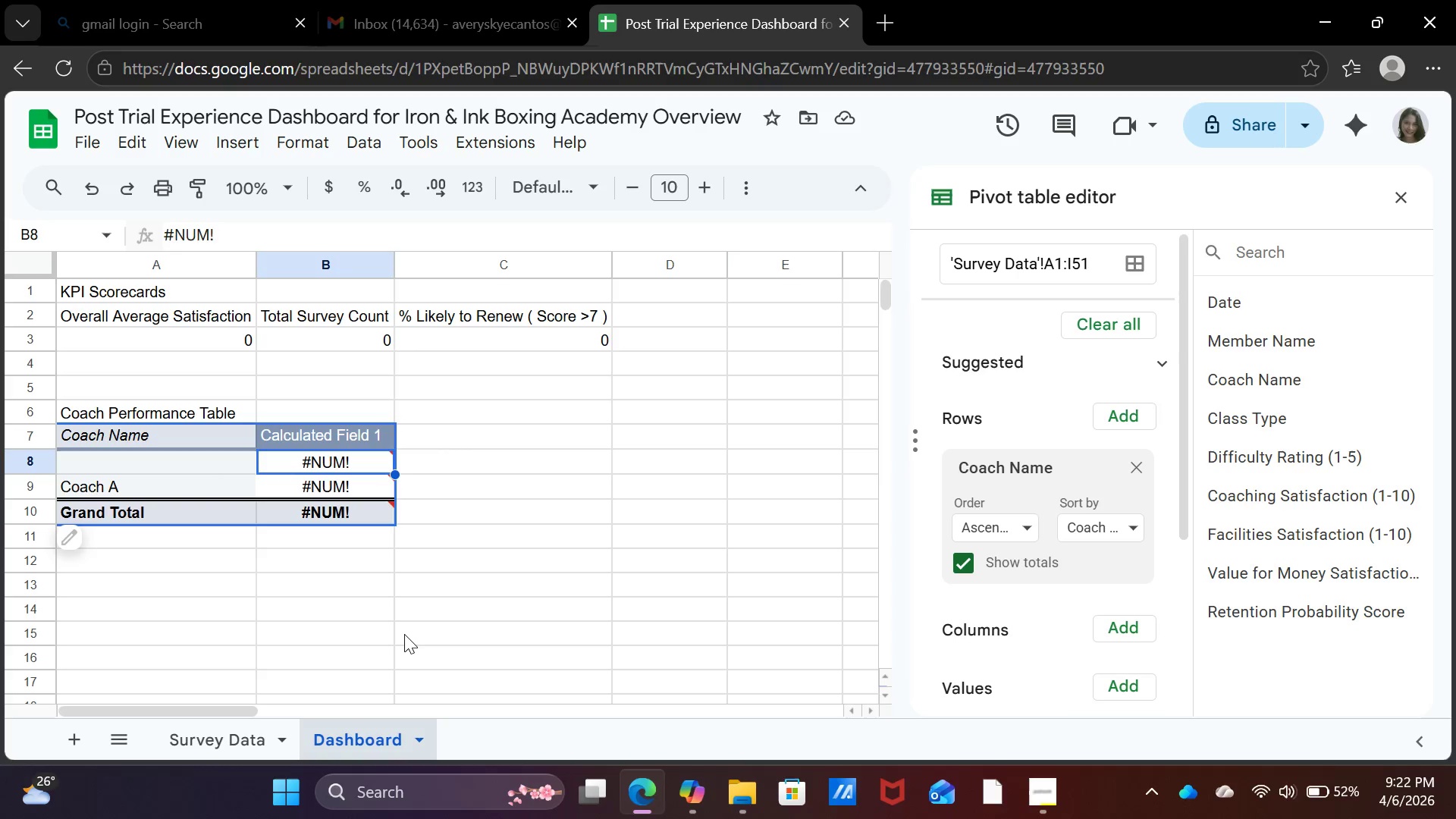 
wait(55.31)
 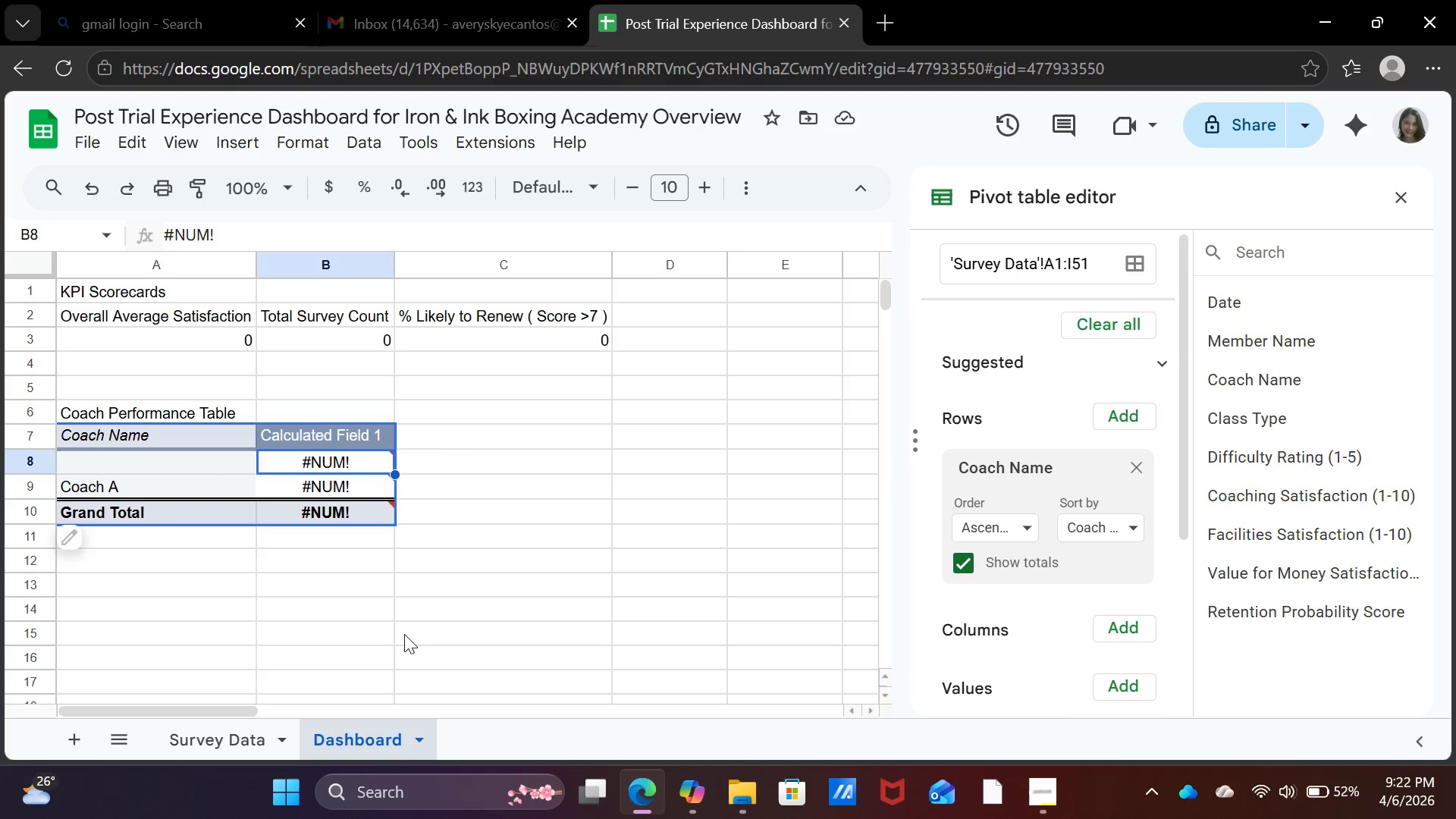 
left_click([1012, 526])
 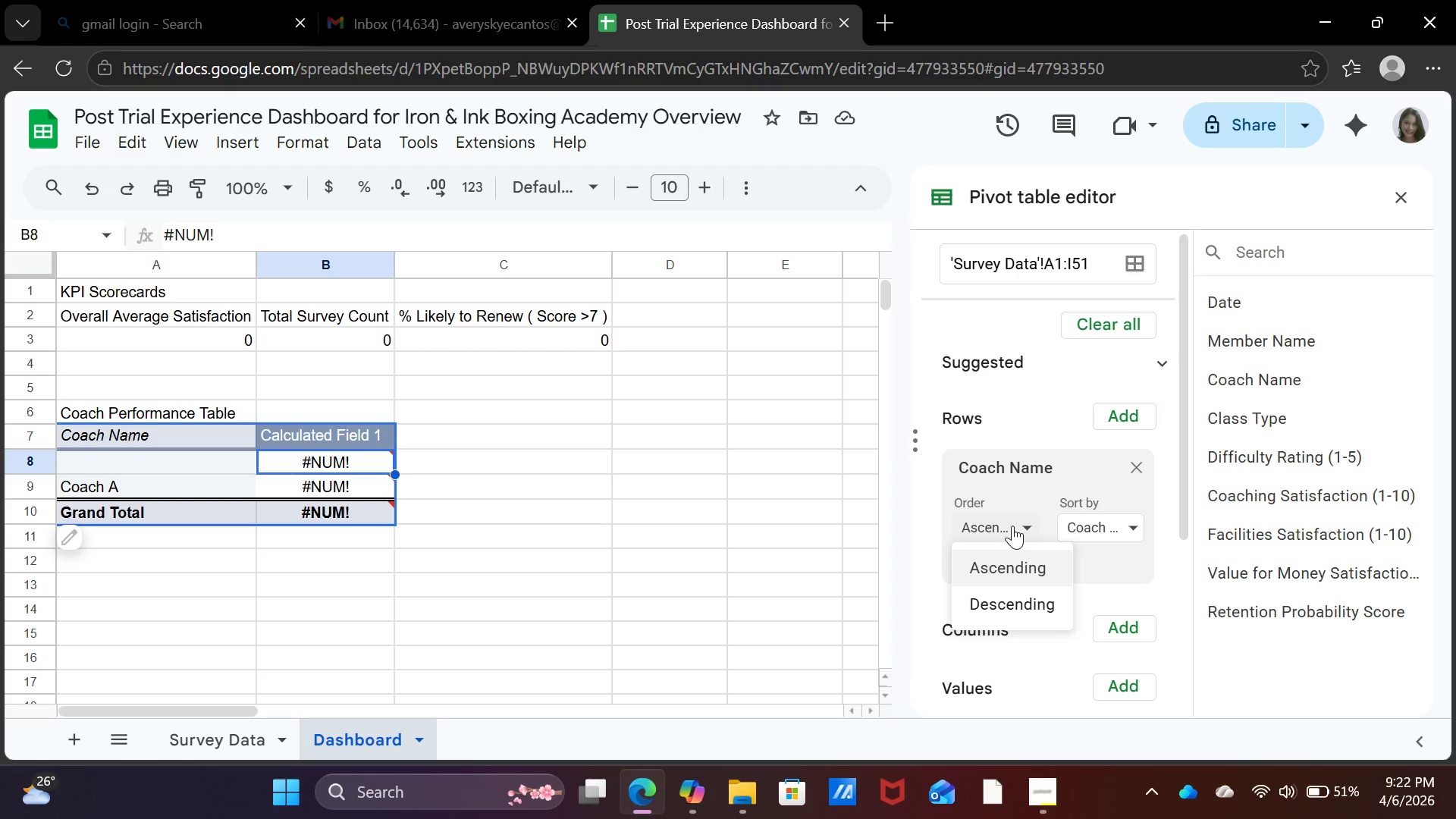 
left_click([1012, 526])
 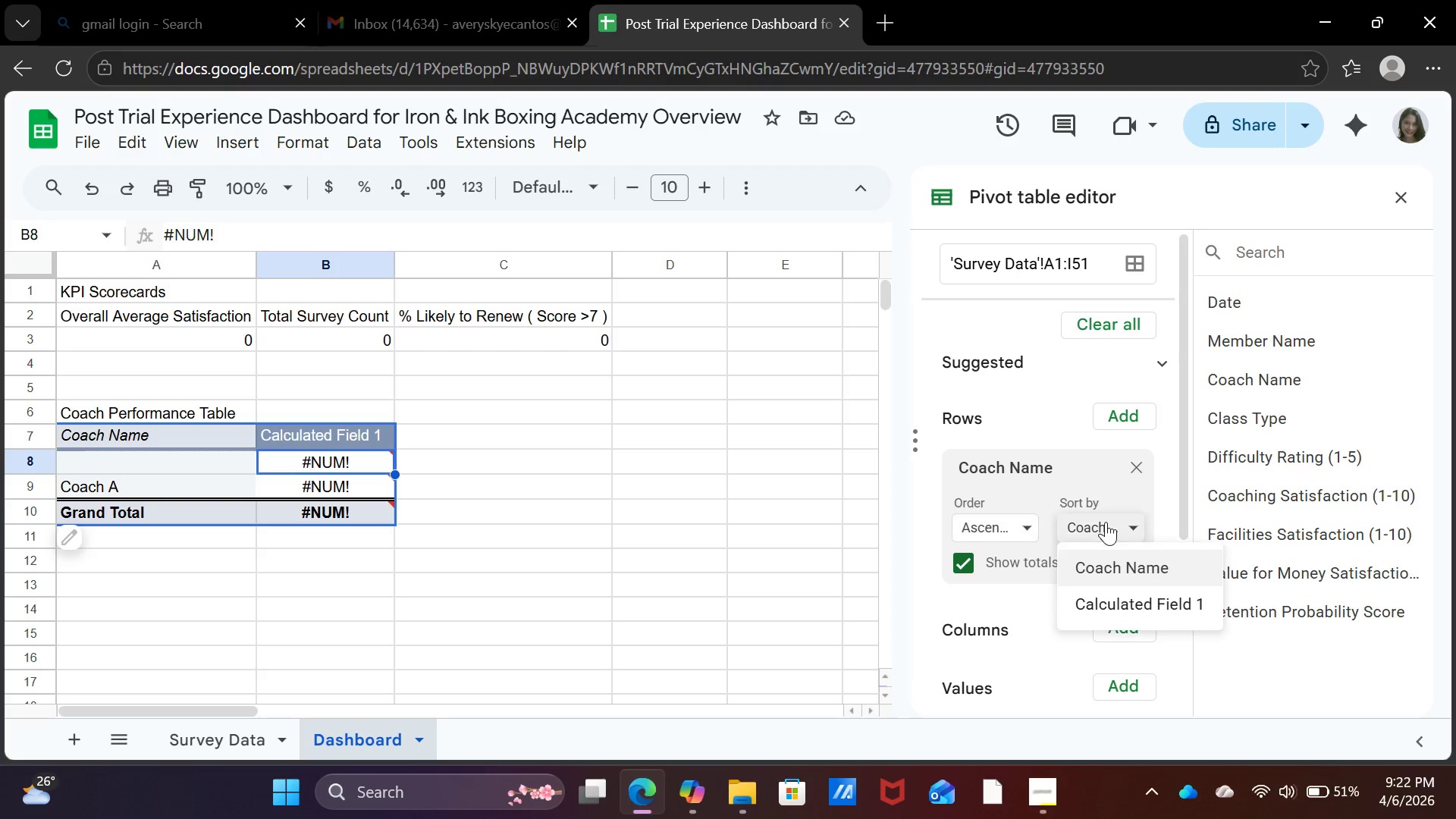 
left_click([1106, 522])
 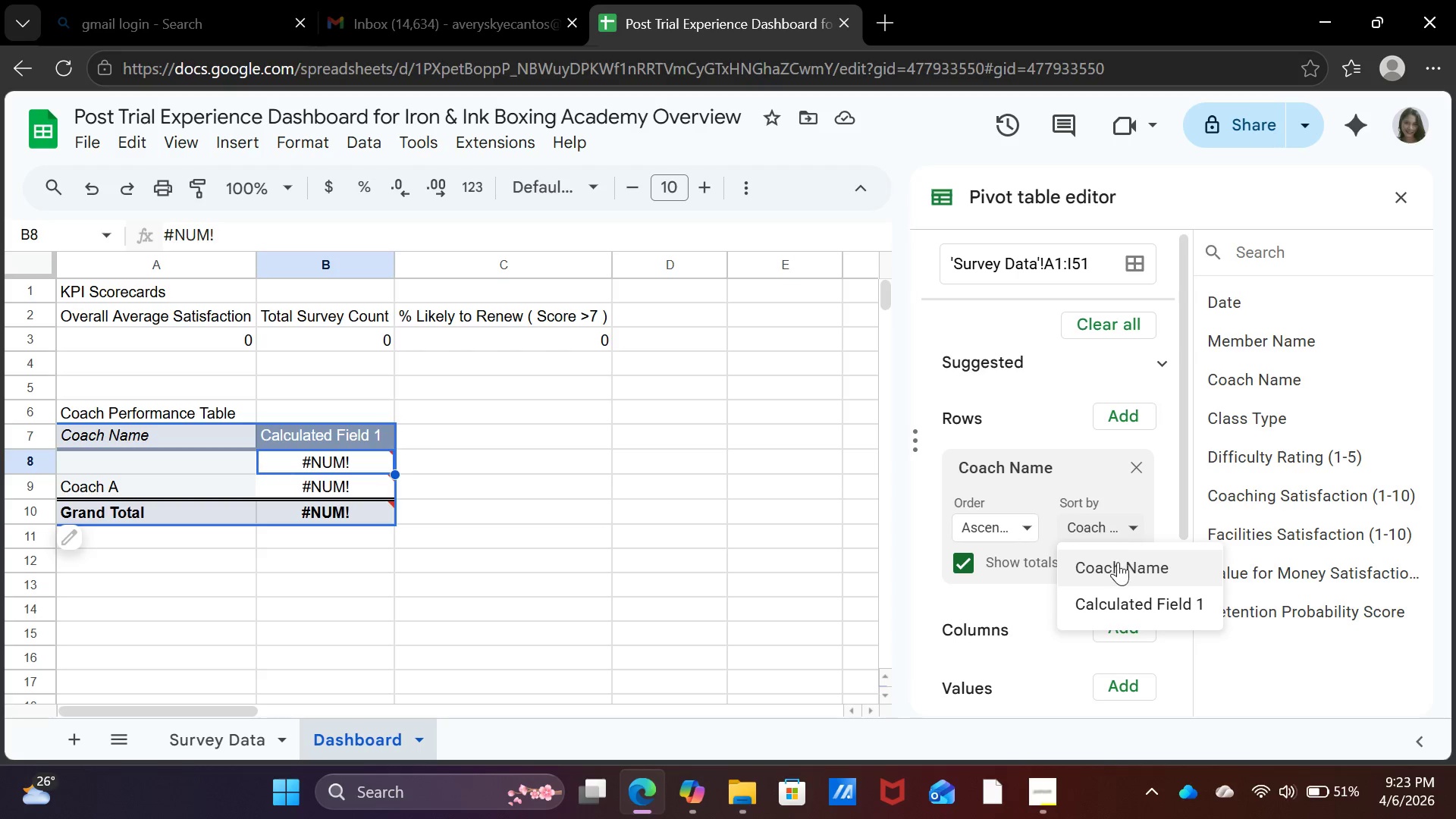 
left_click([1119, 566])
 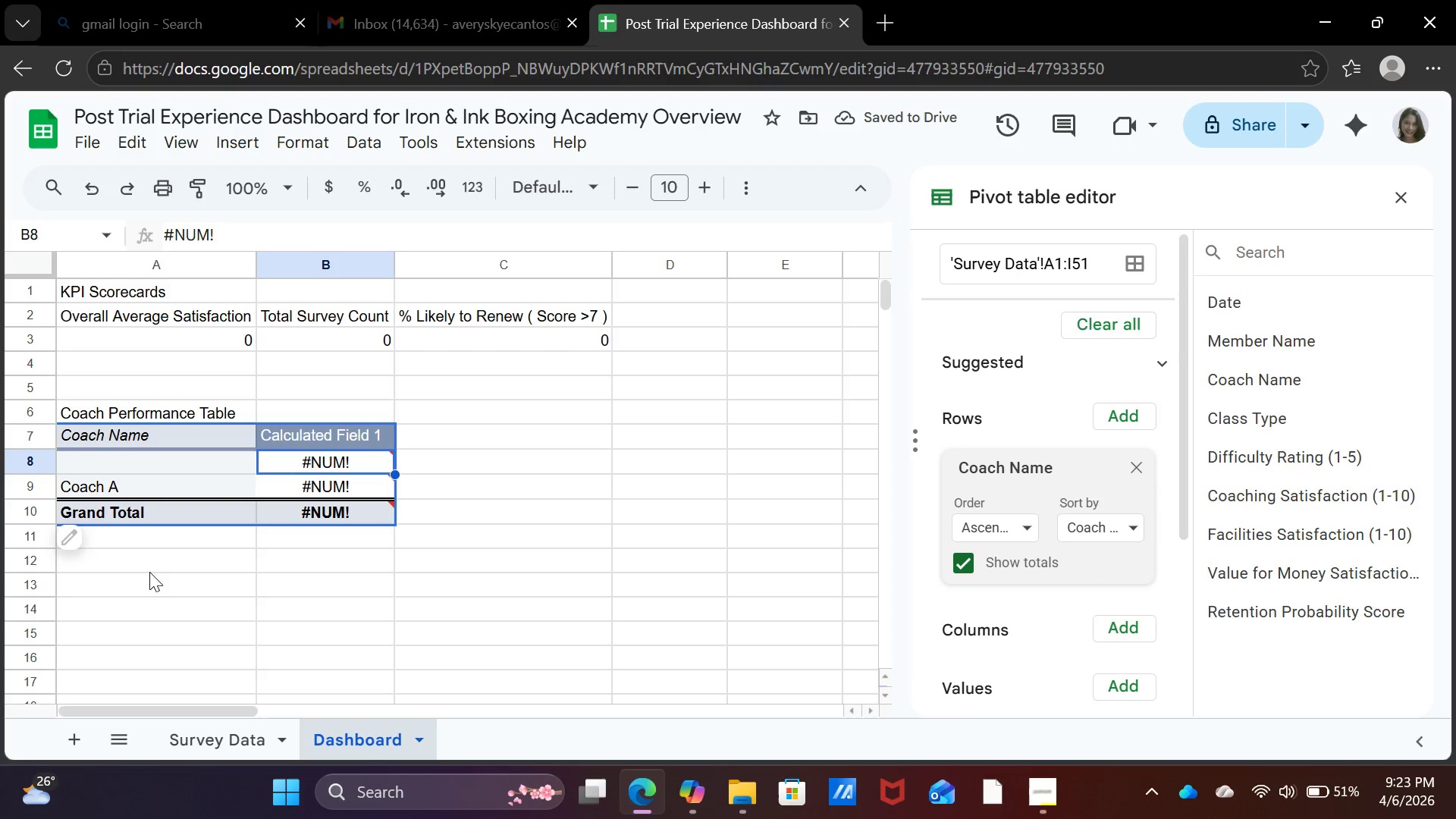 
key(Control+Z)
 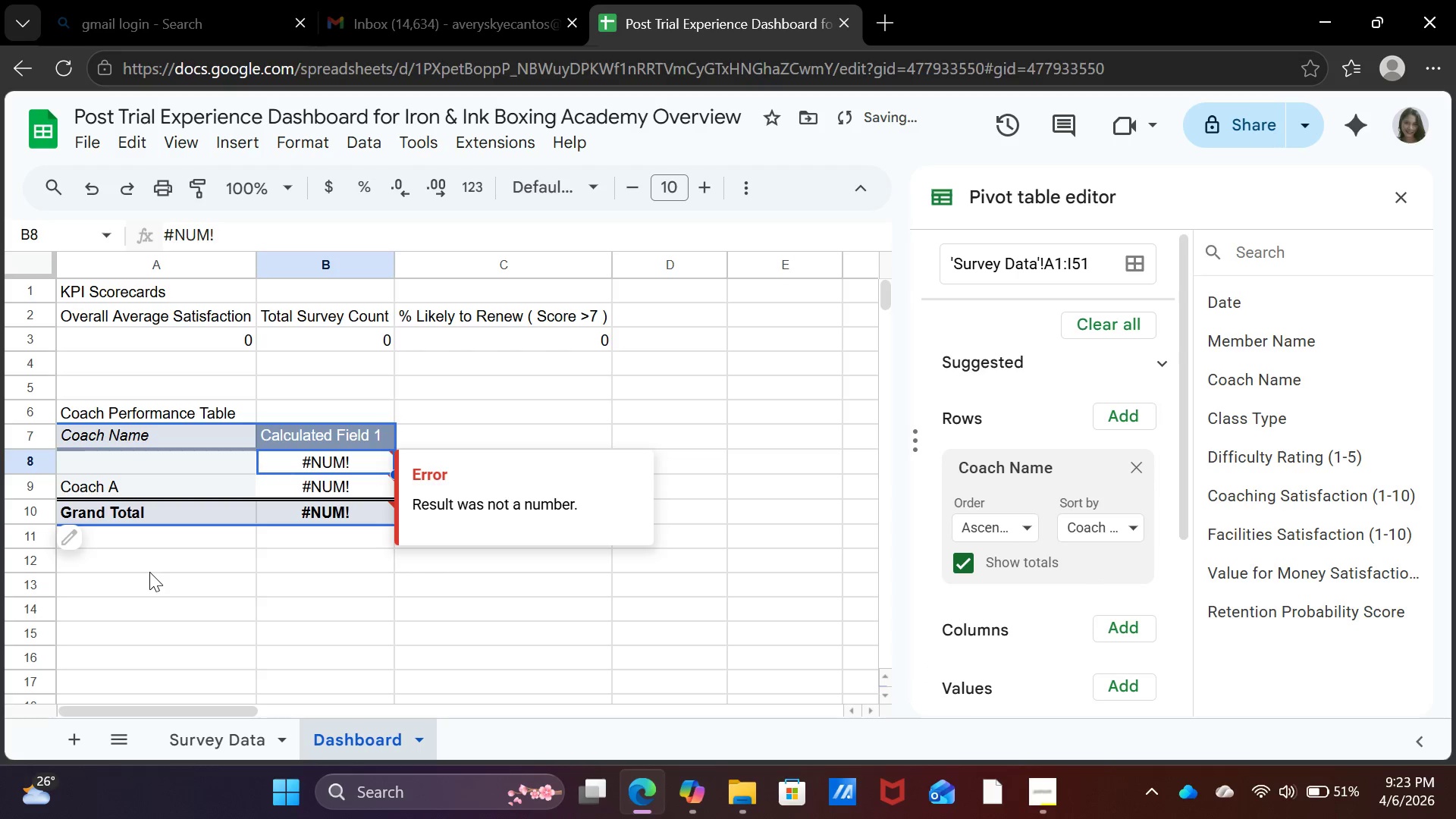 
key(Control+Z)
 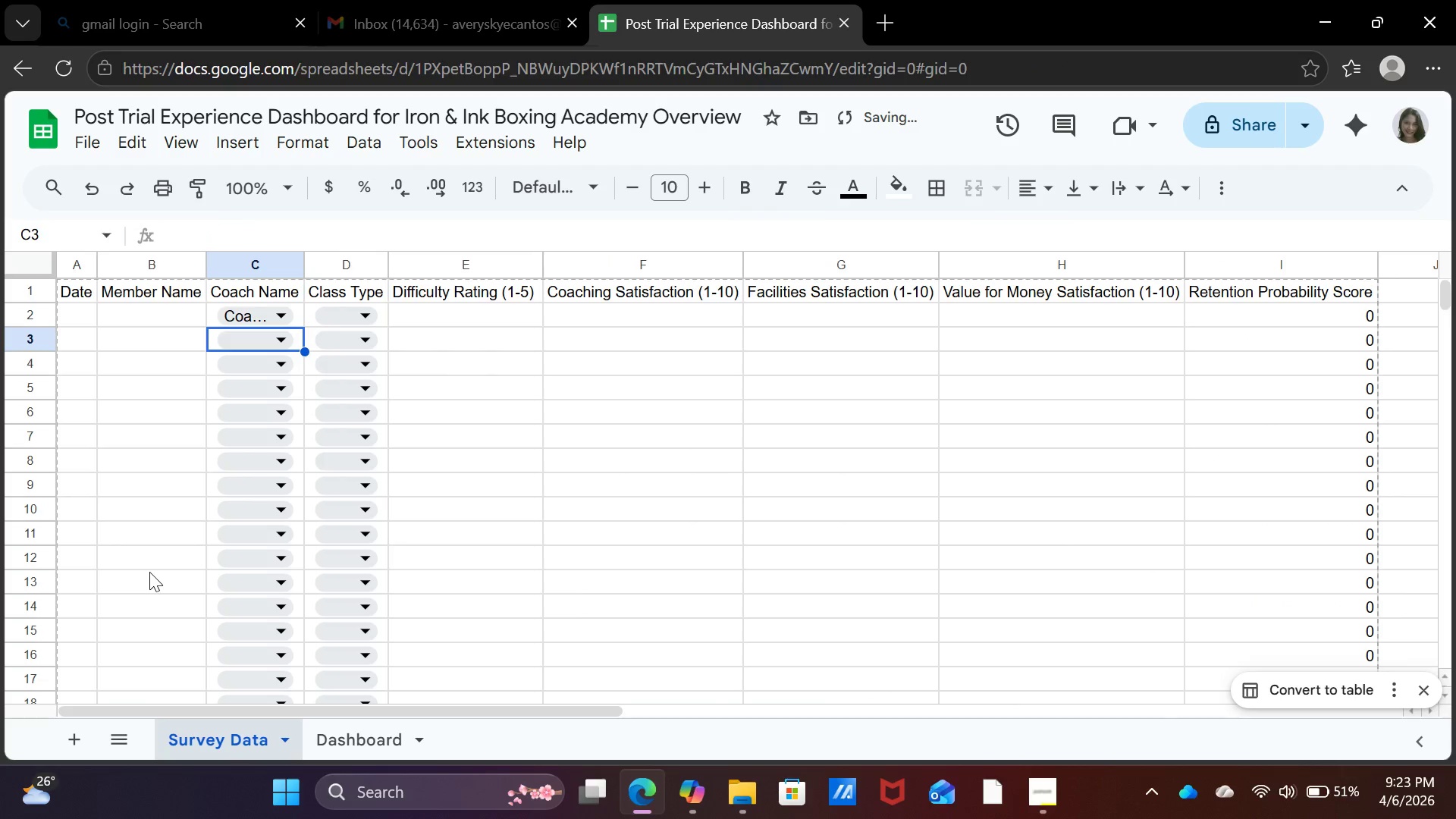 
key(Control+Z)
 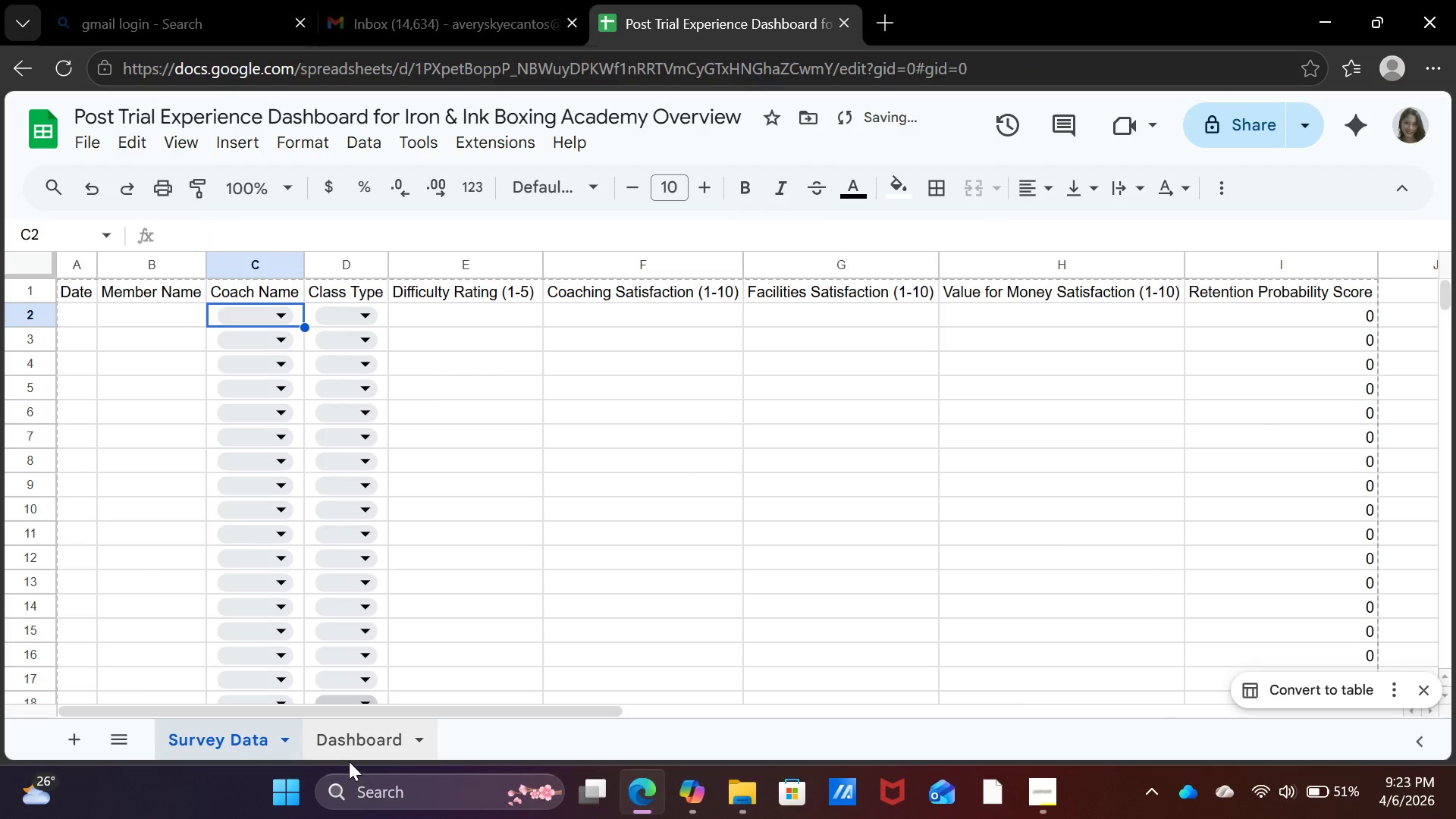 
left_click([359, 738])
 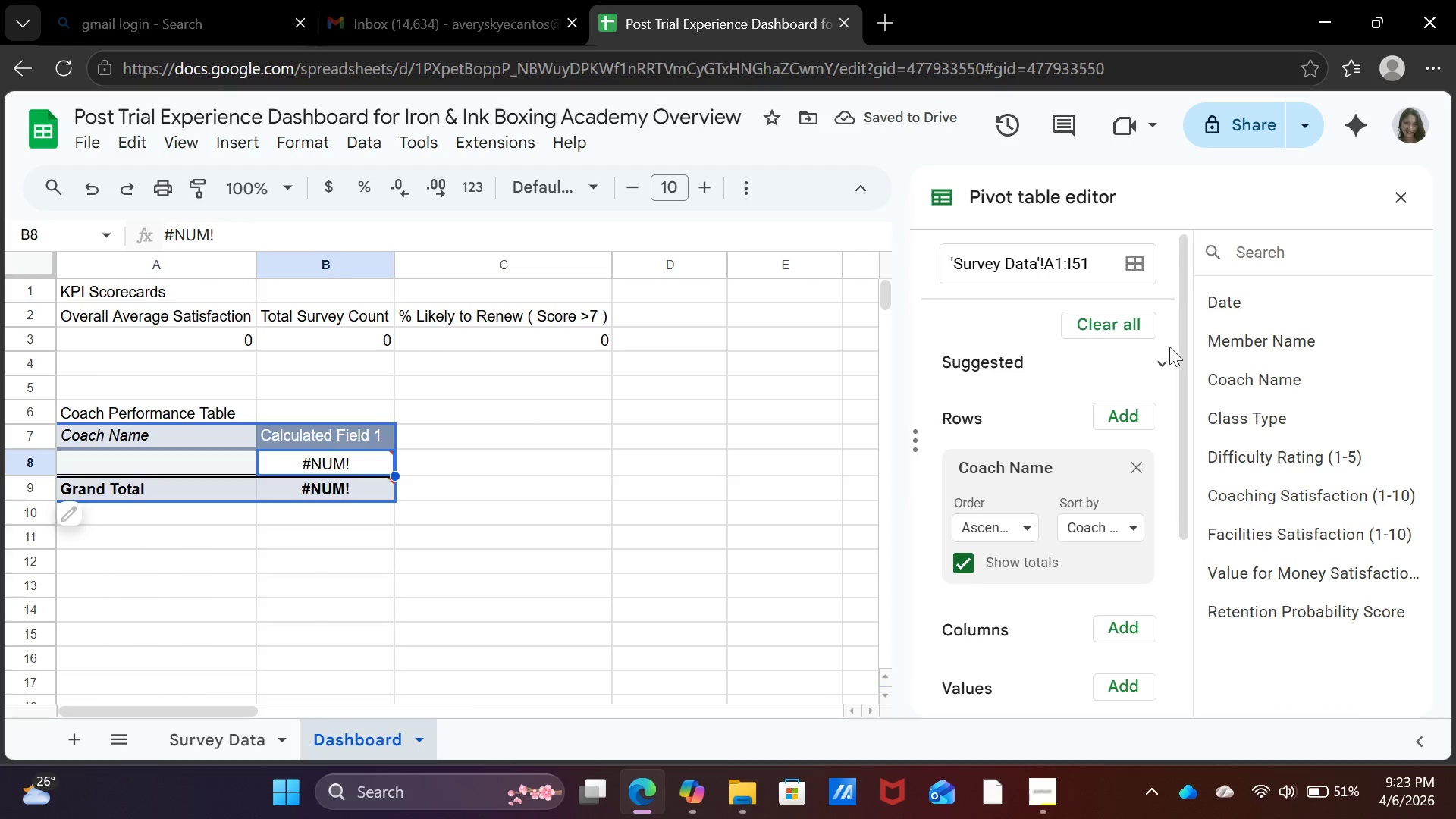 
left_click([1141, 334])
 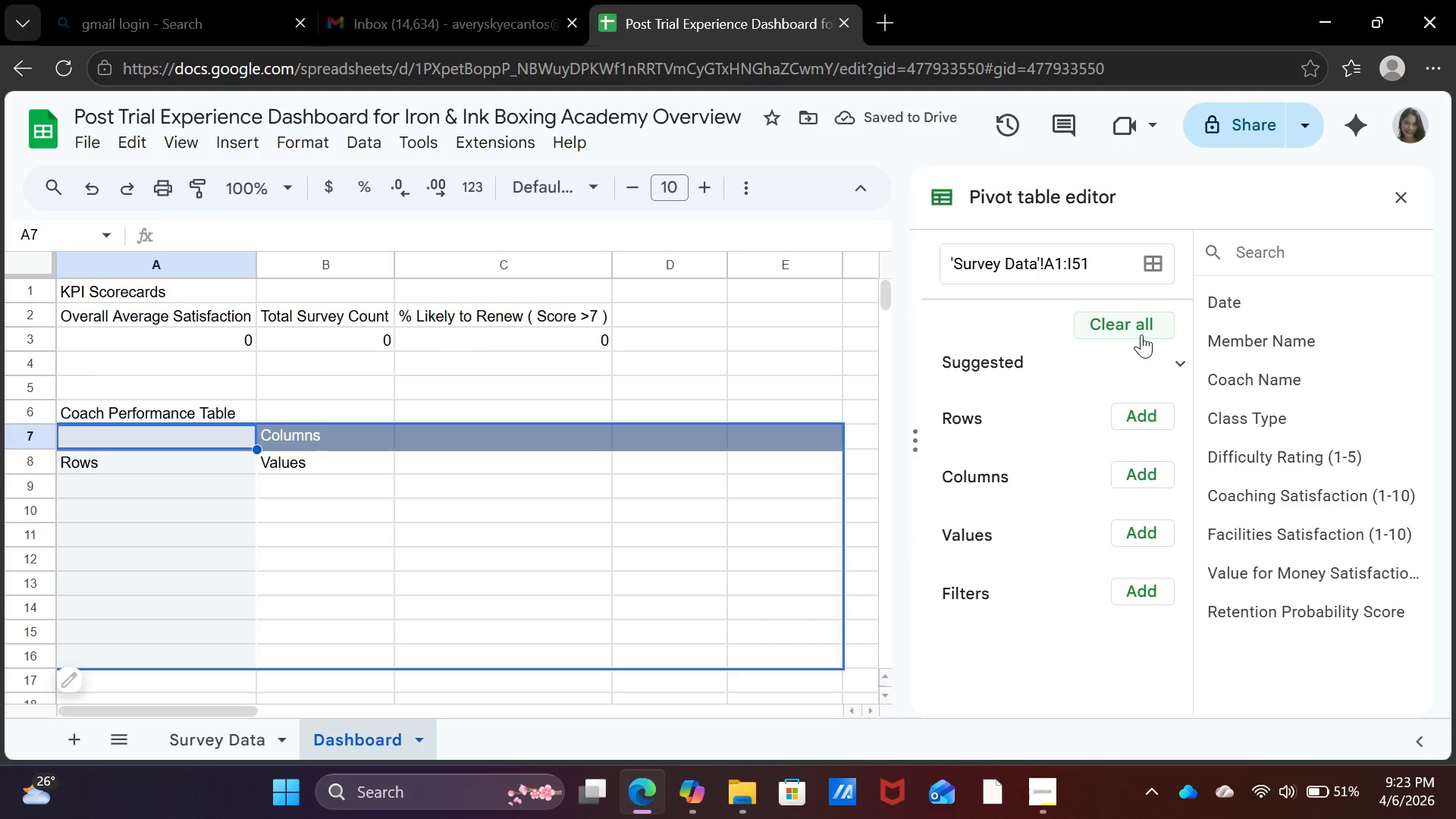 
wait(10.25)
 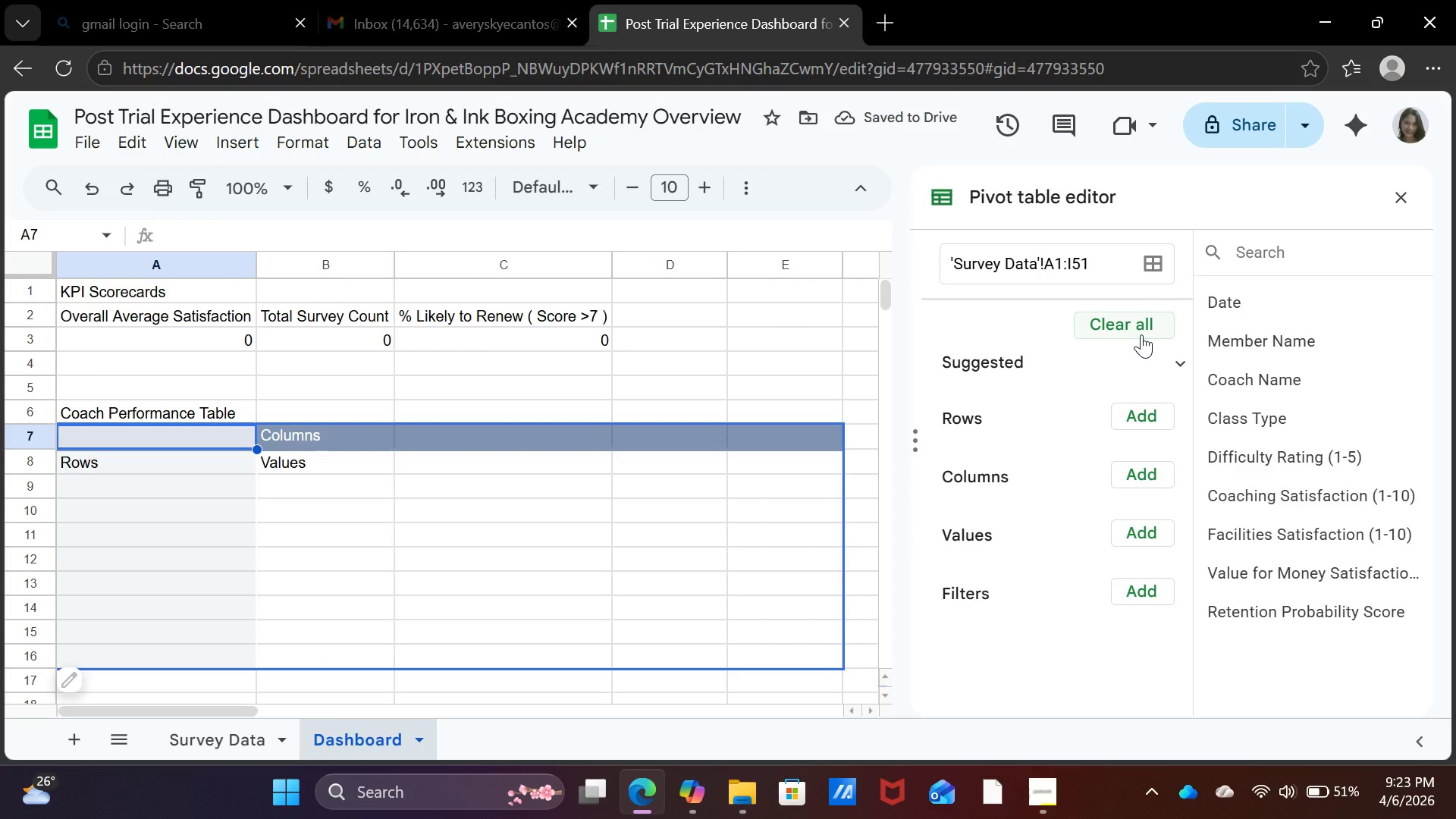 
left_click([1115, 413])
 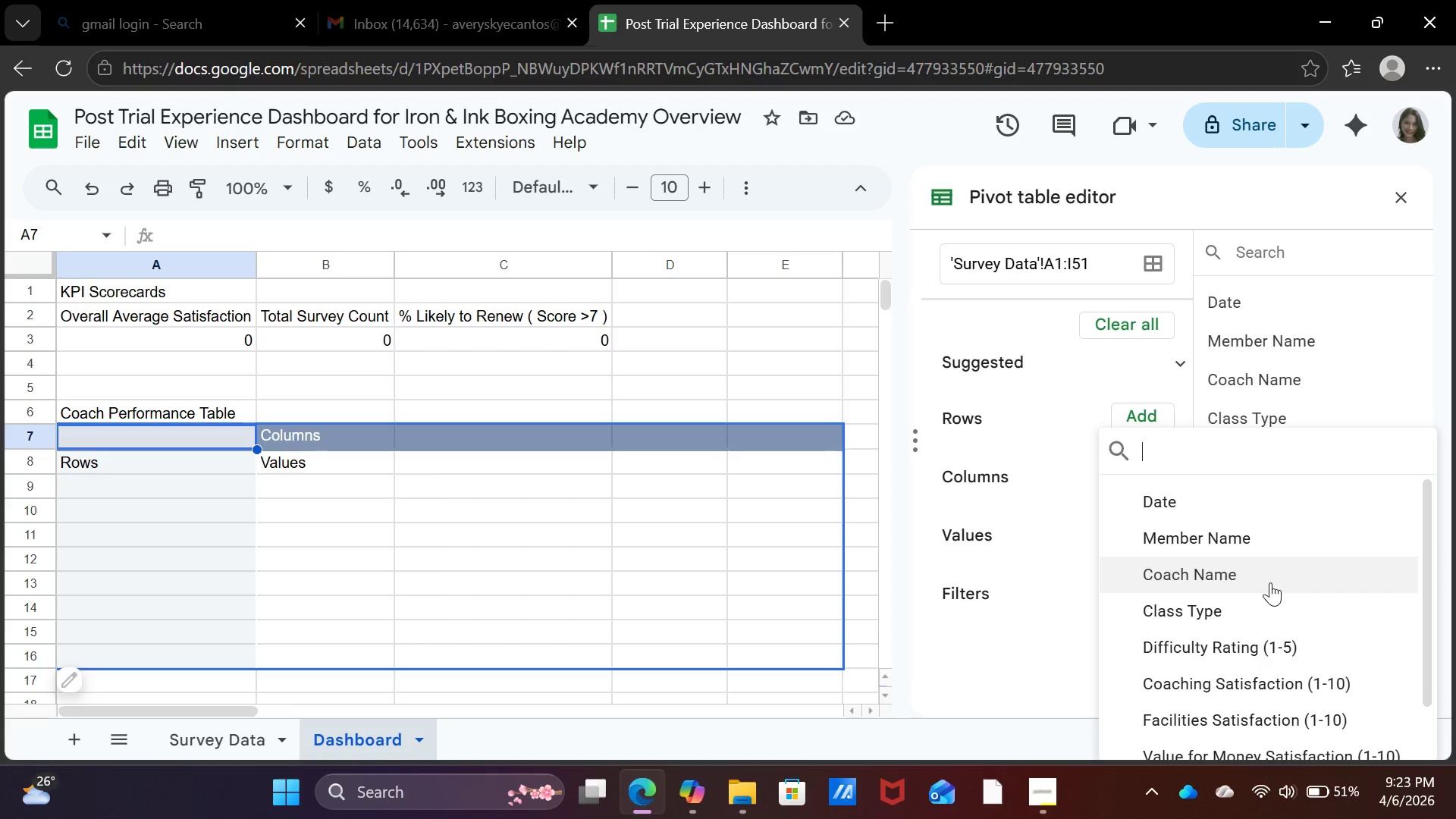 
left_click([1270, 582])
 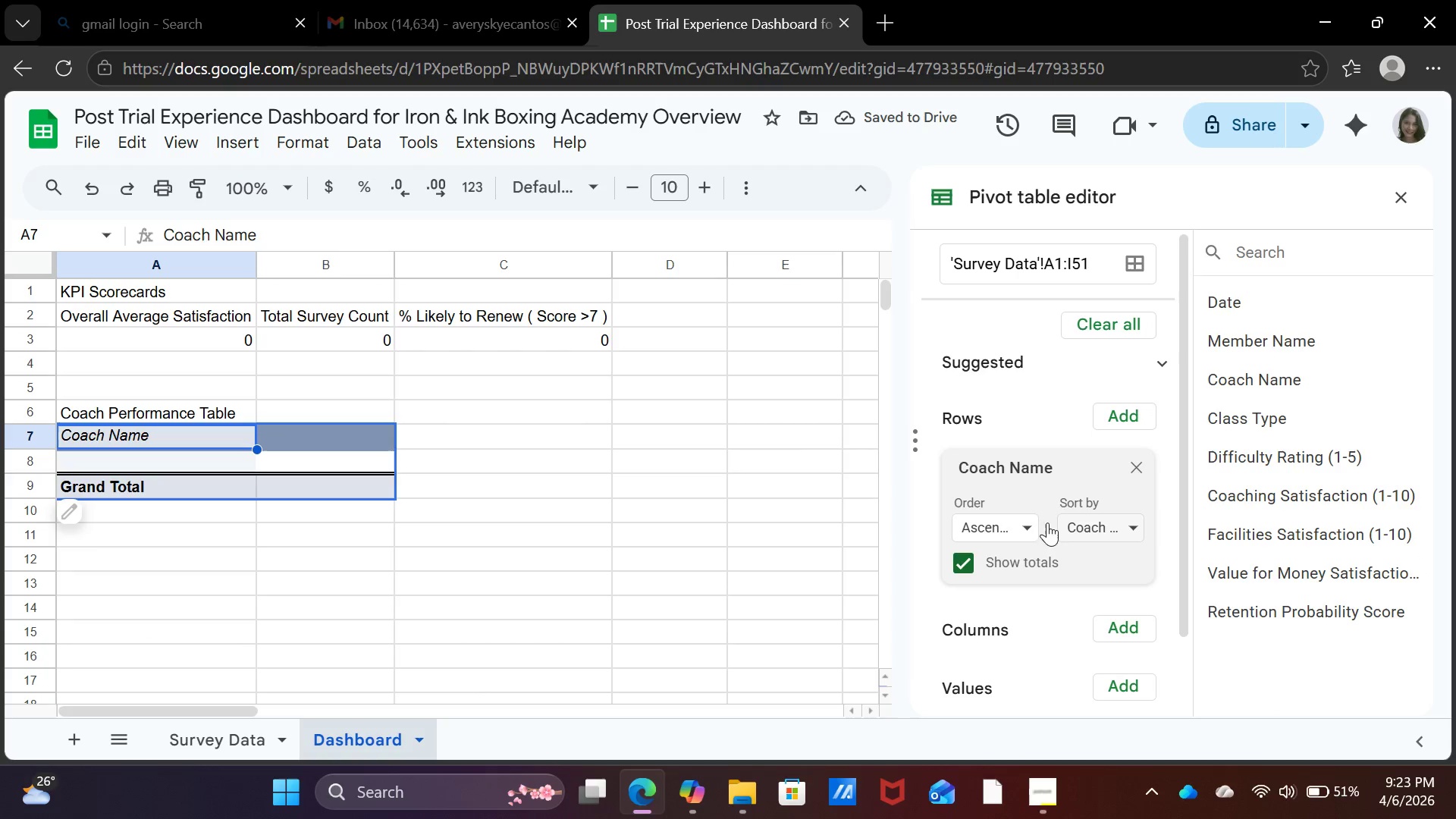 
left_click([957, 559])
 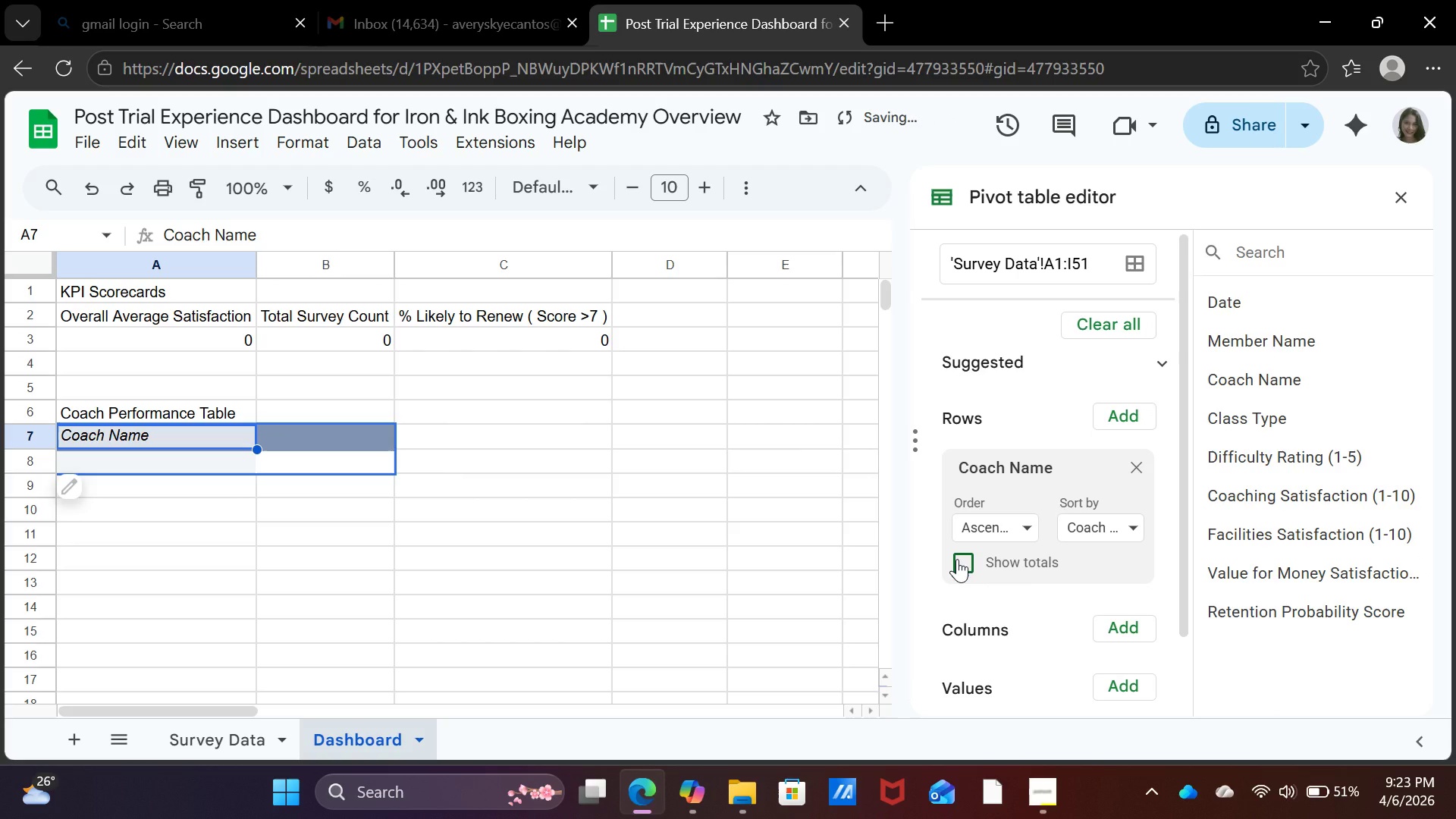 
left_click([957, 559])
 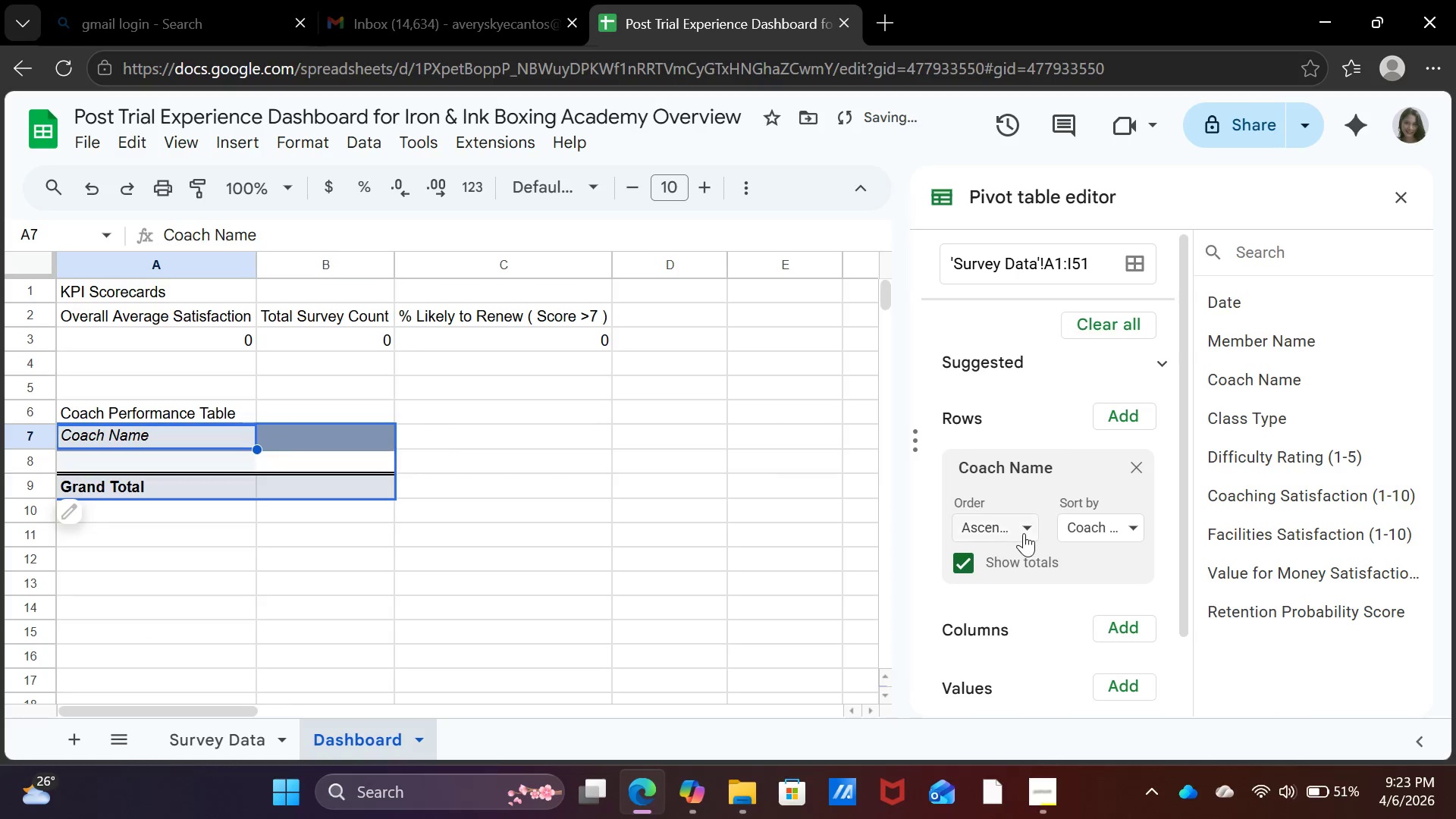 
left_click([1024, 533])
 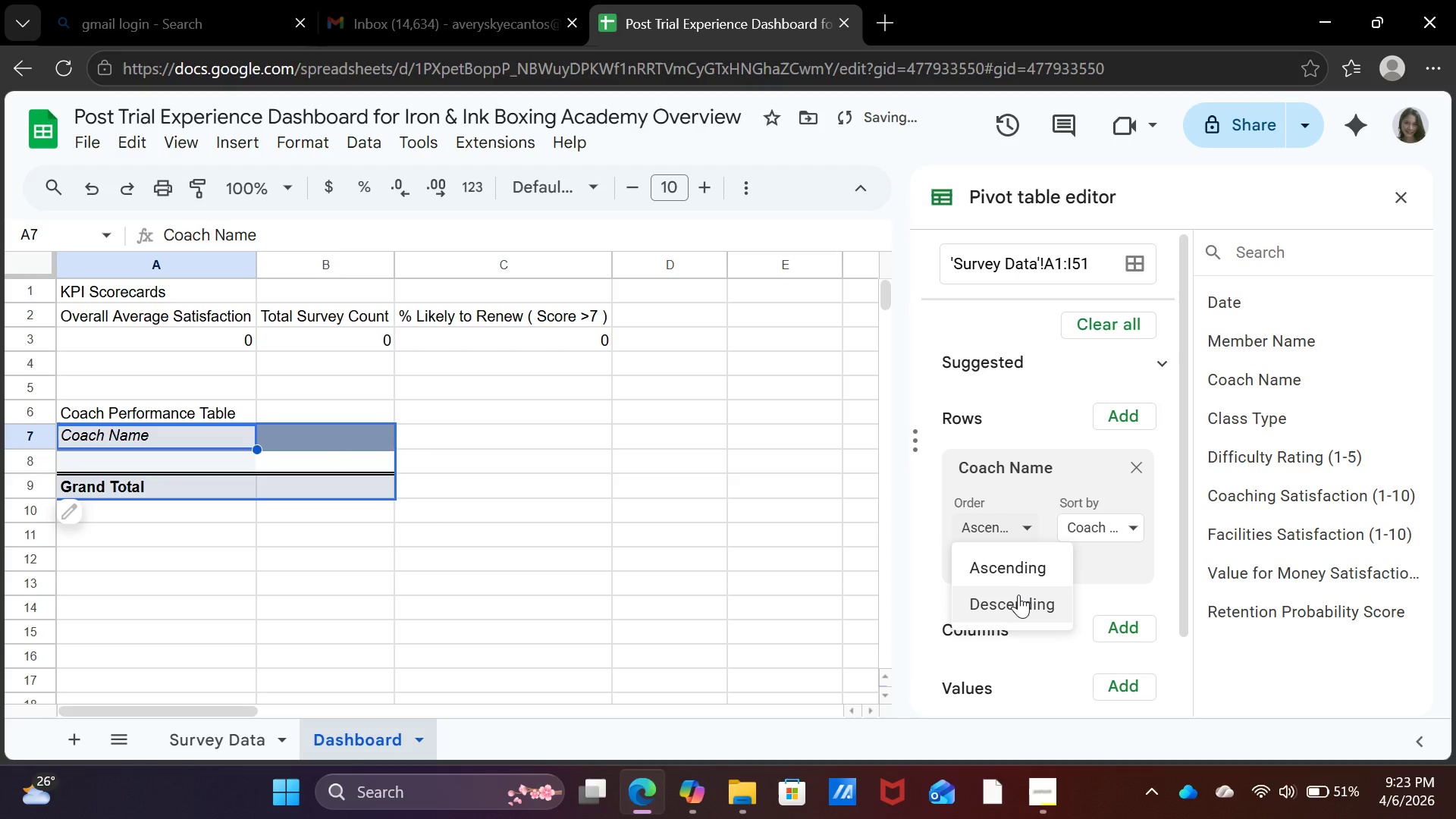 
left_click([1018, 595])
 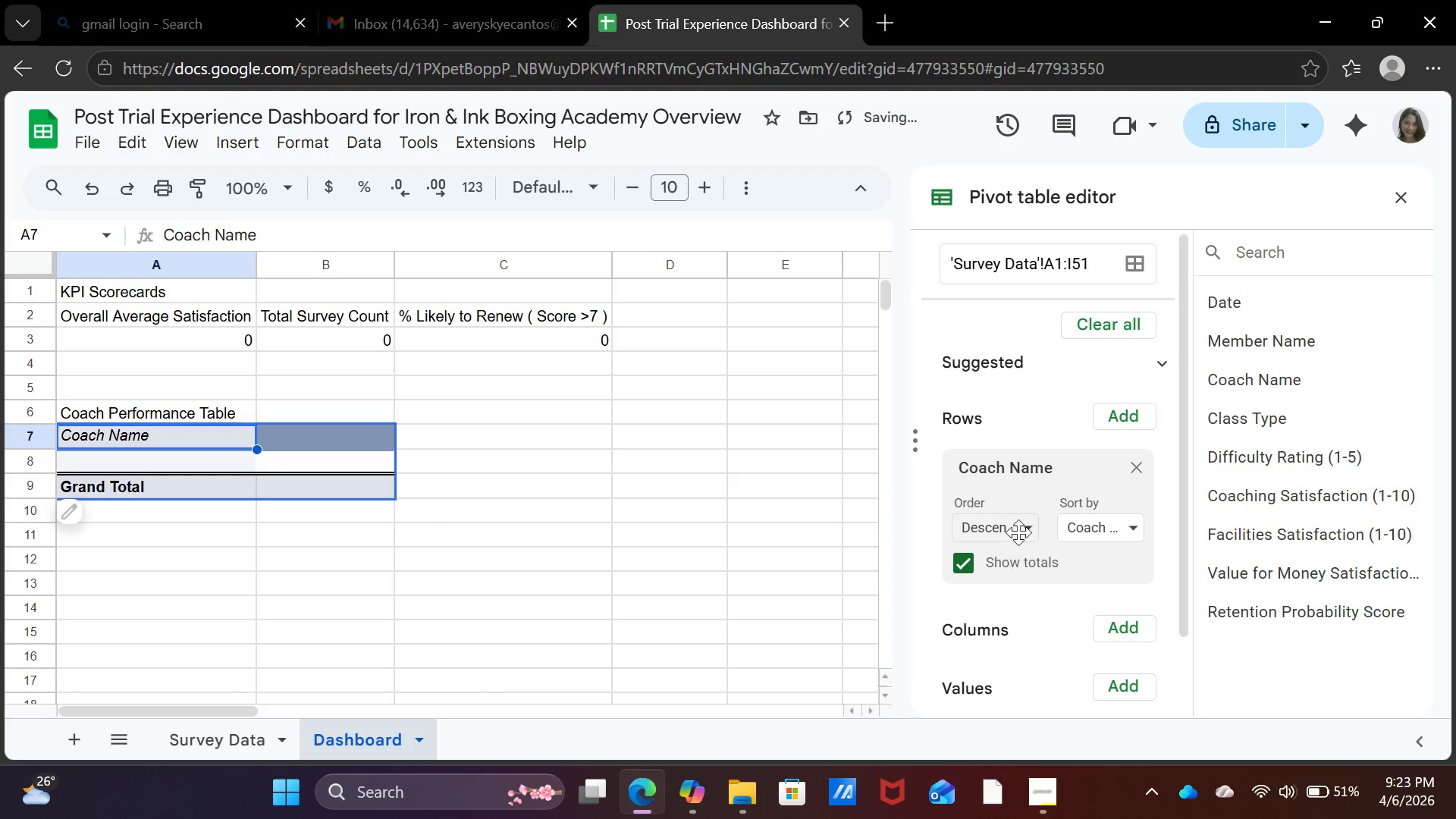 
left_click([1018, 518])
 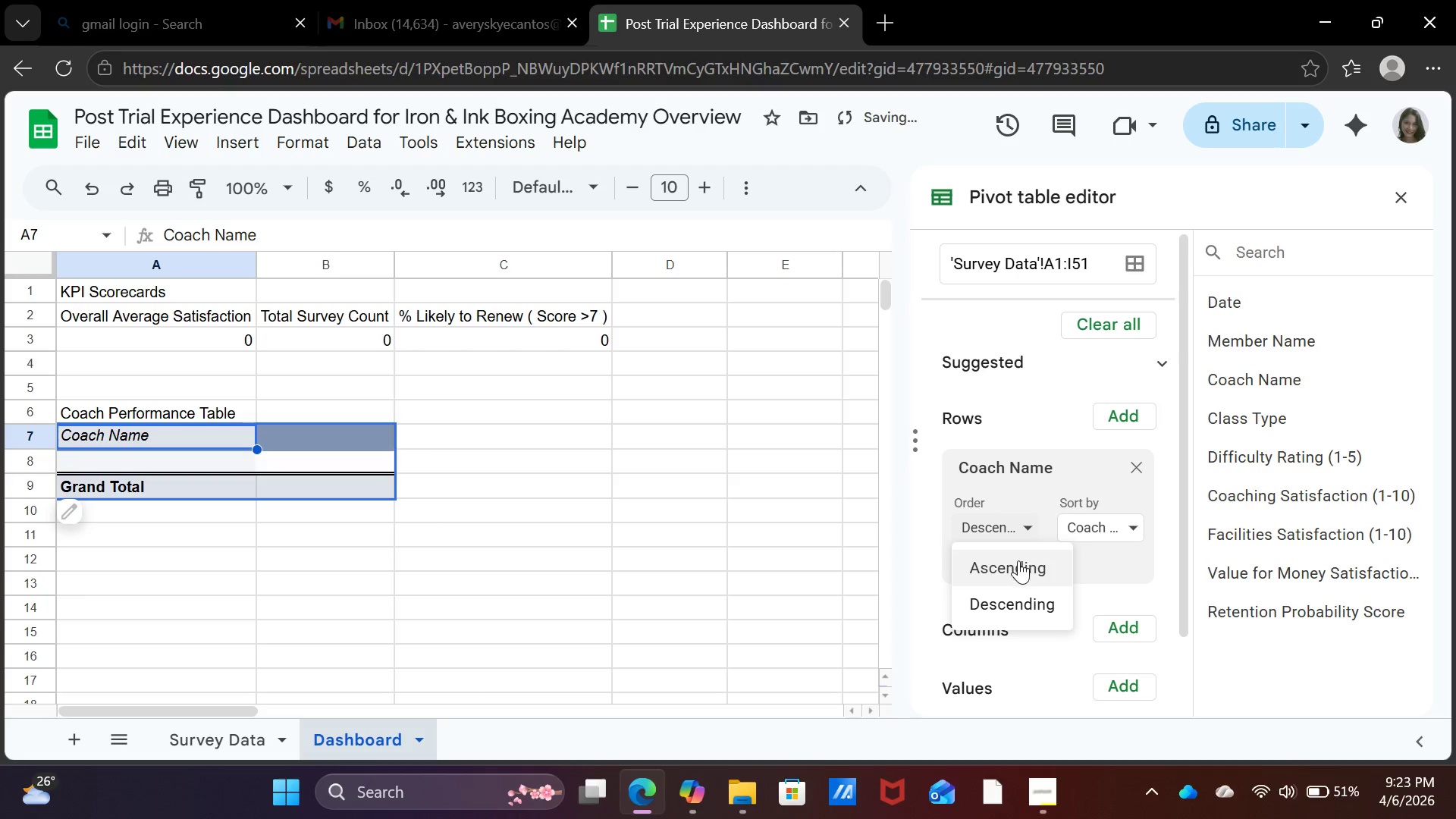 
left_click([1018, 560])
 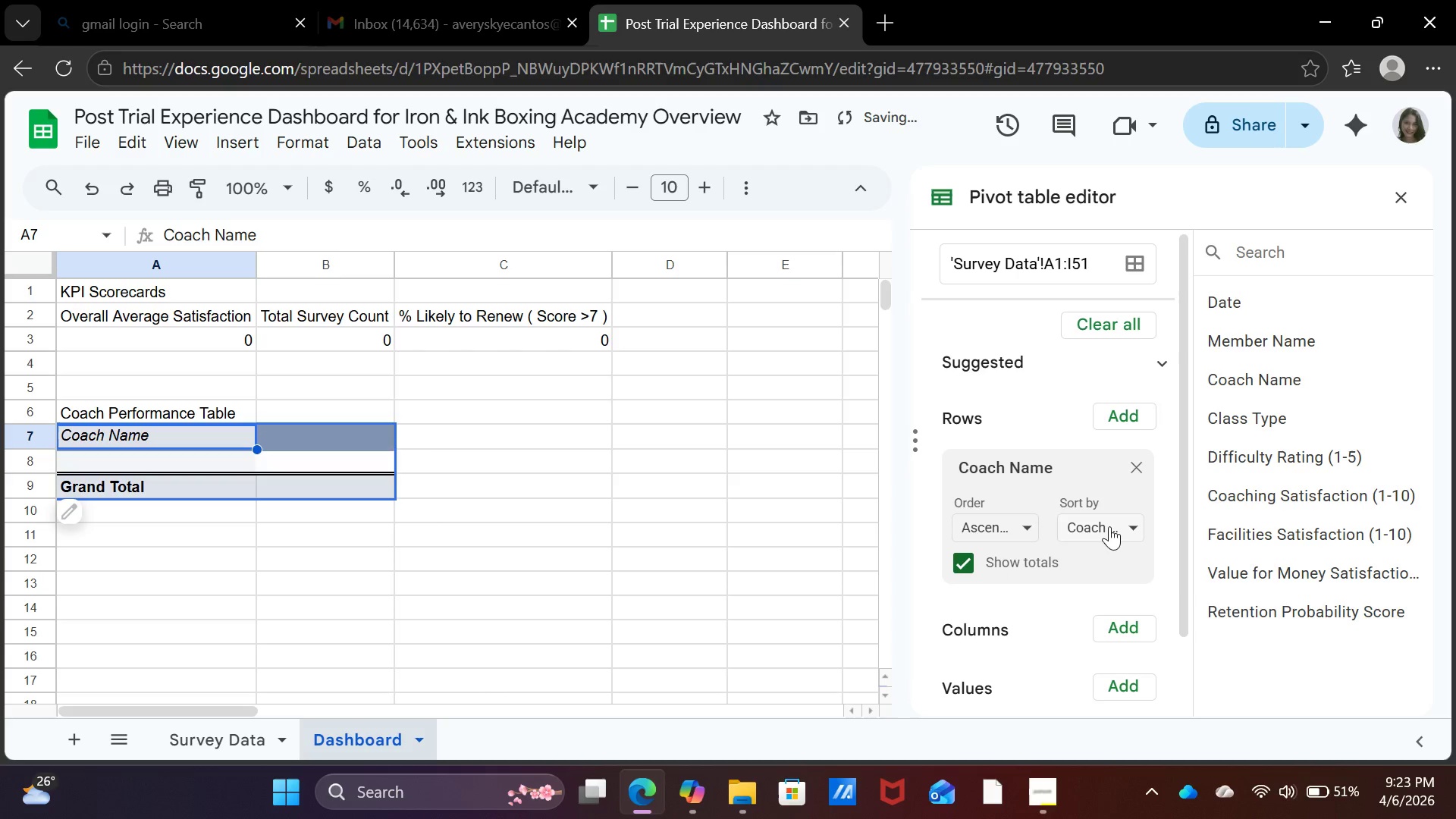 
left_click([1109, 526])
 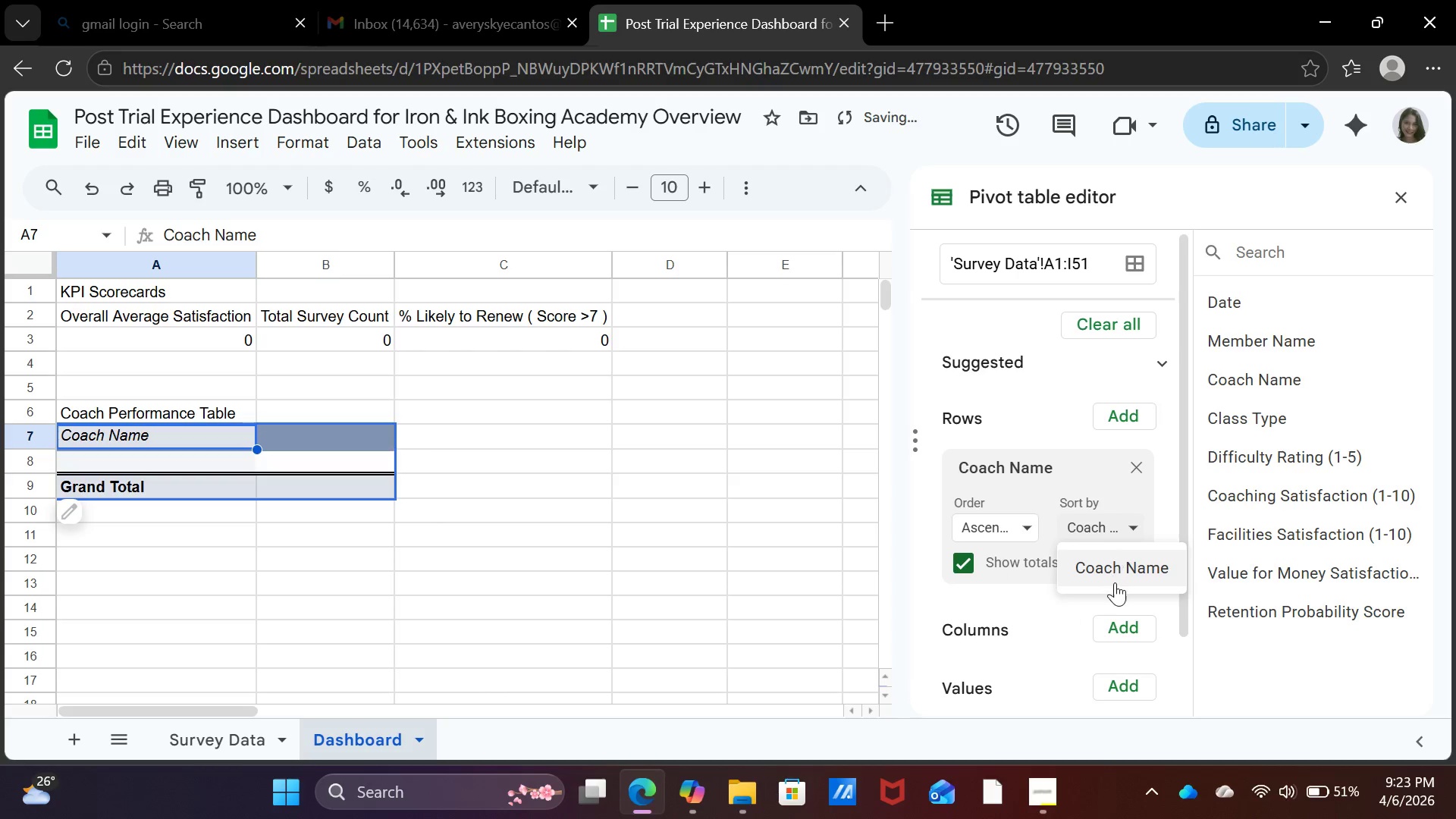 
left_click([1115, 583])
 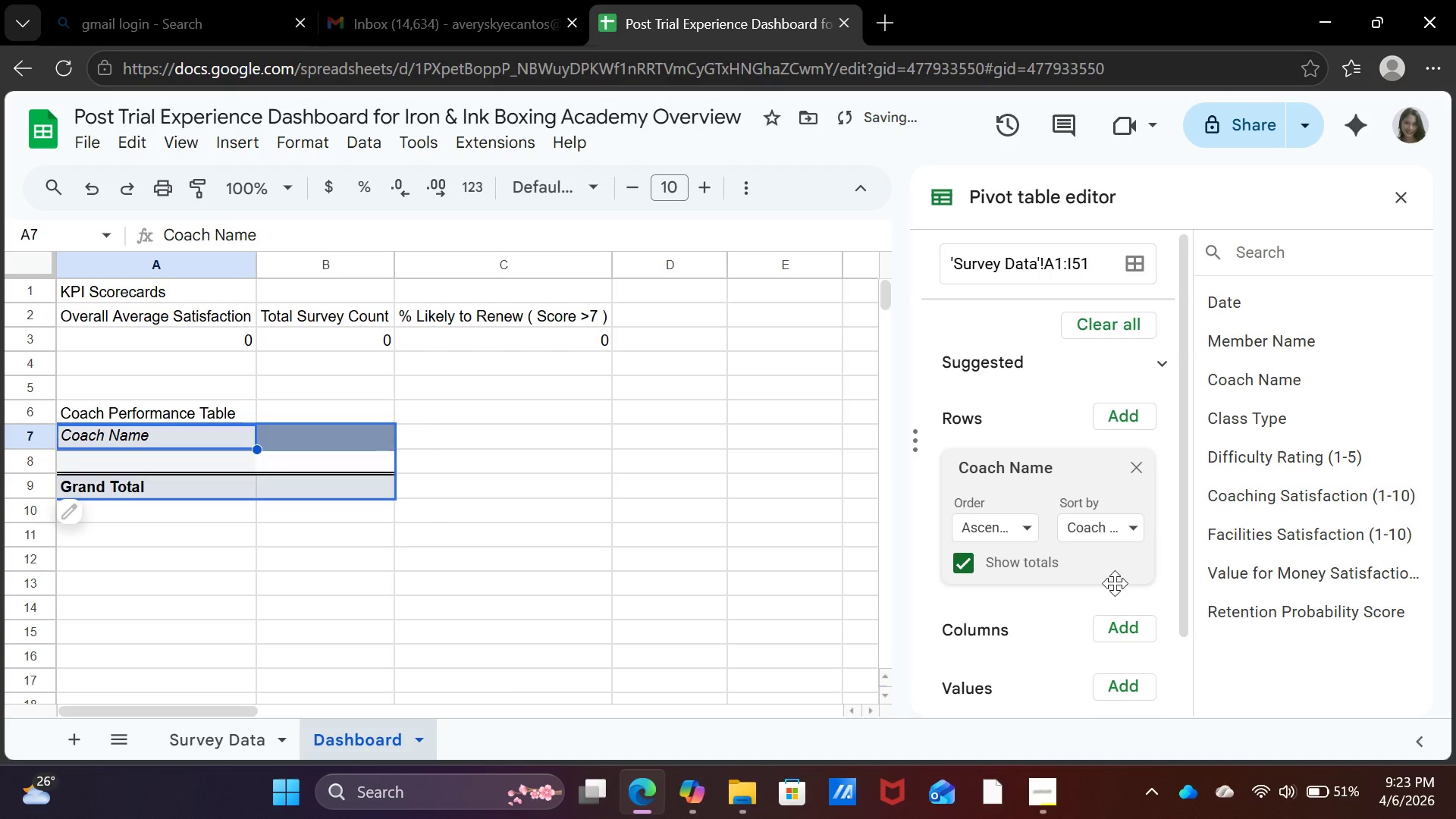 
scroll: coordinate [1115, 583], scroll_direction: down, amount: 2.0
 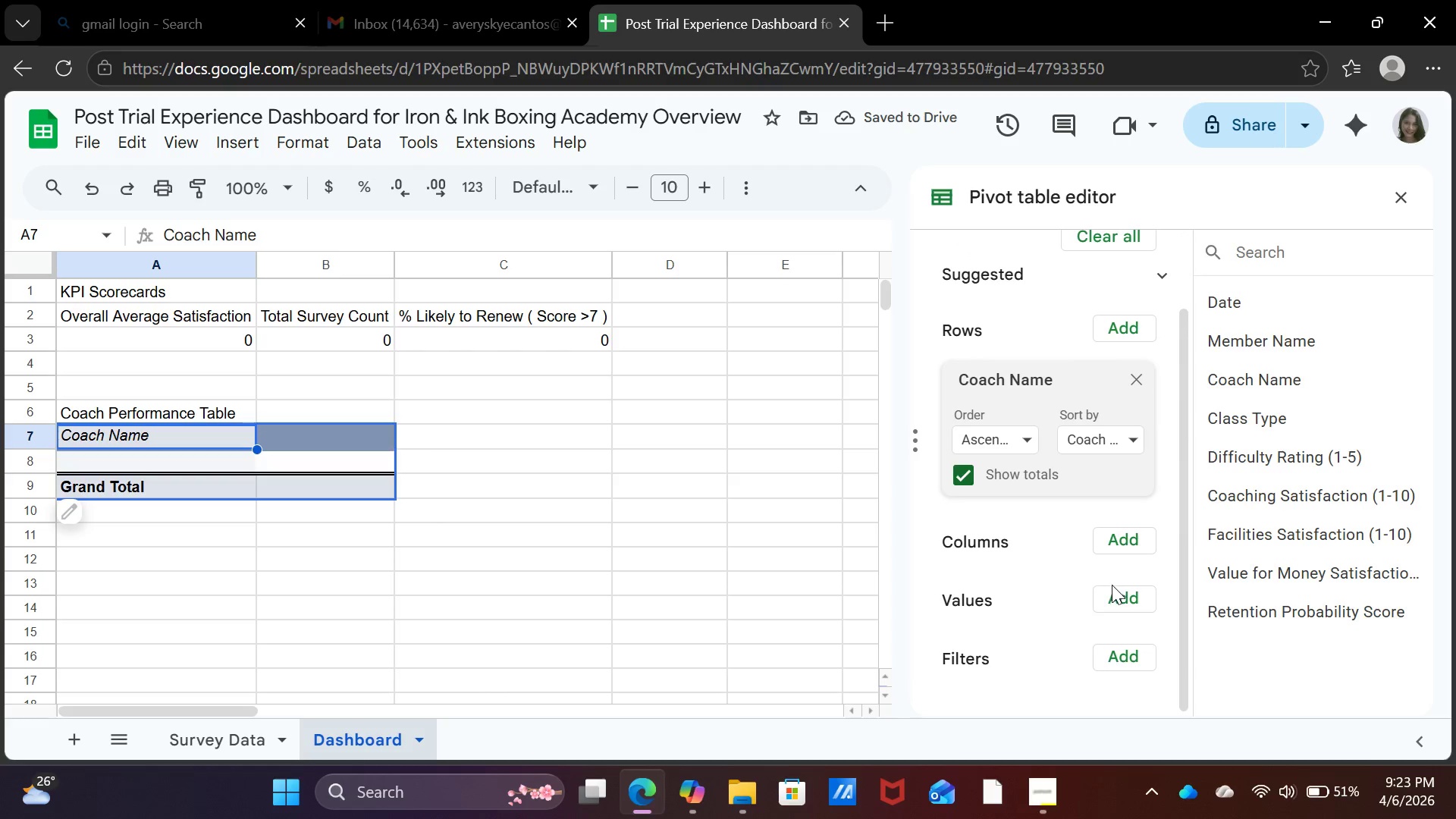 
wait(8.36)
 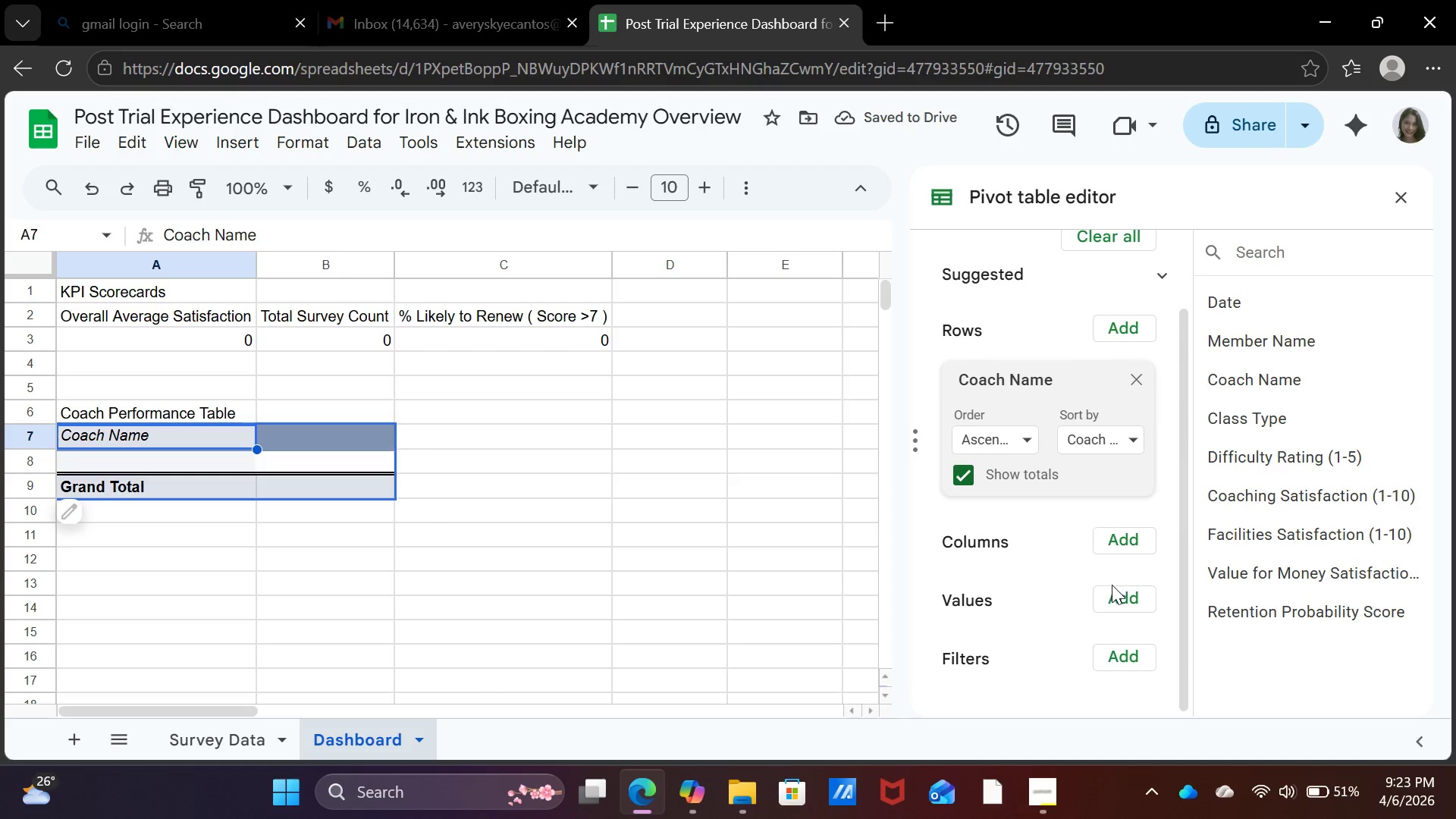 
left_click([1128, 540])
 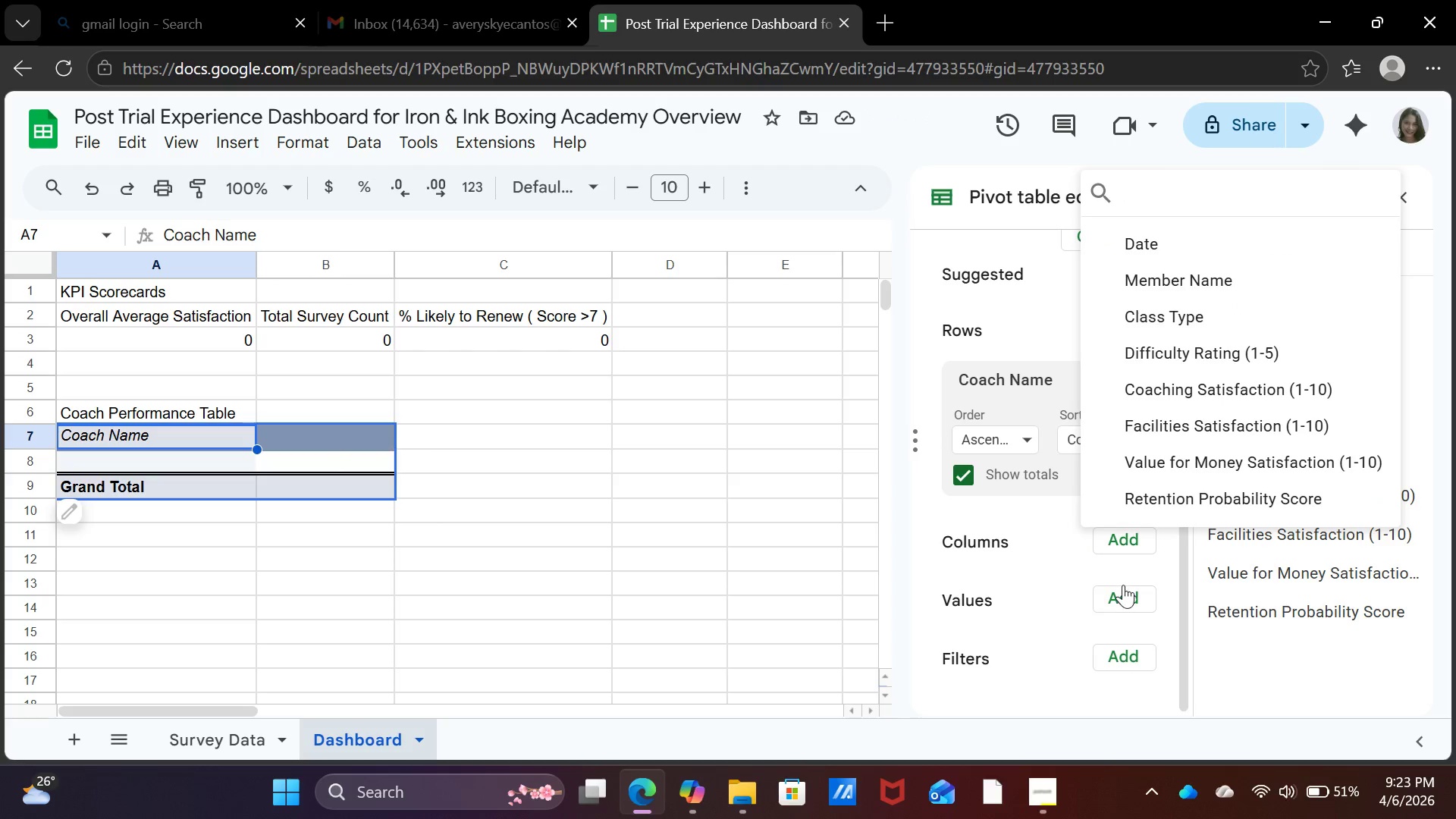 
left_click([1122, 602])
 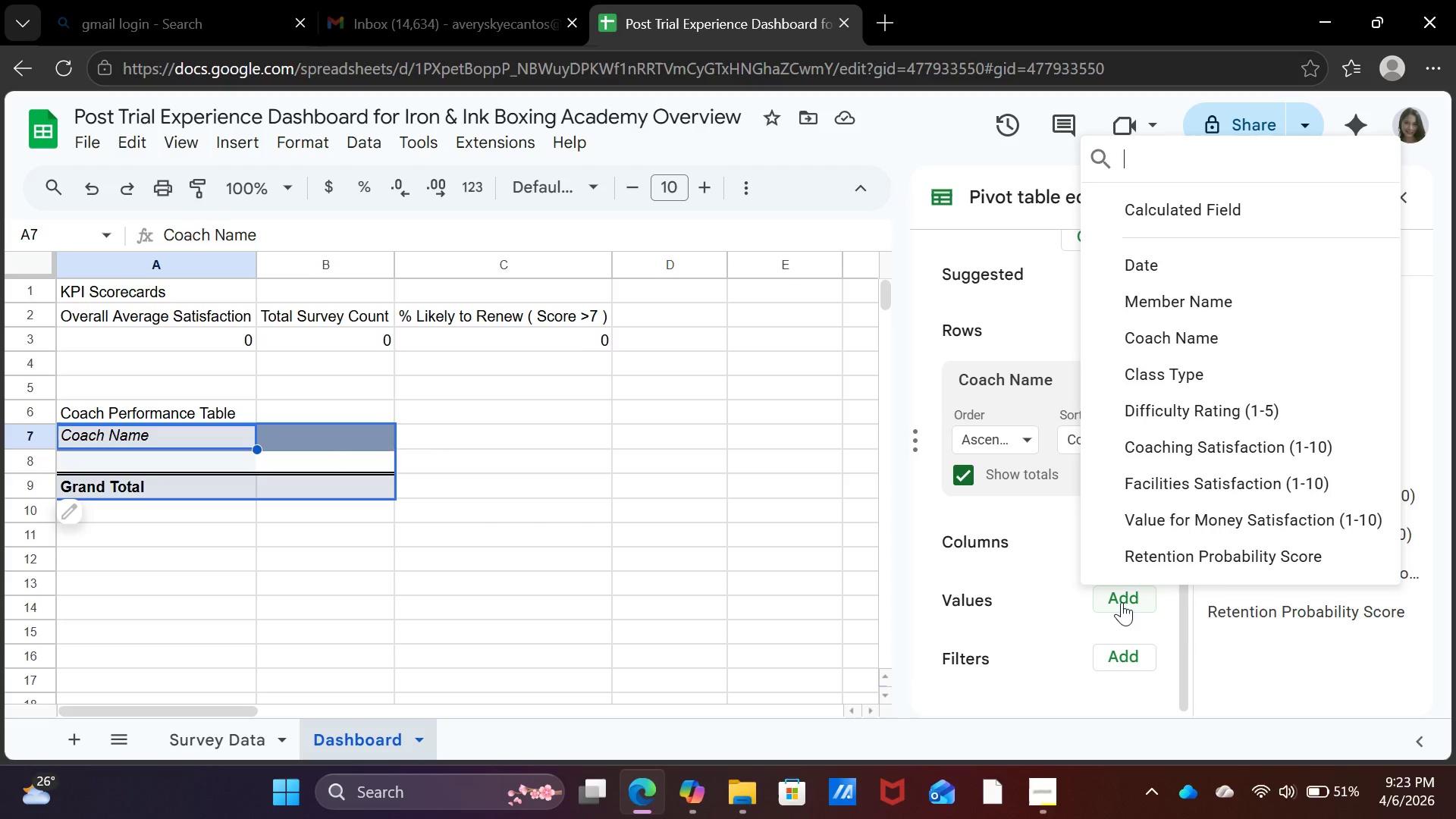 
left_click([826, 610])
 